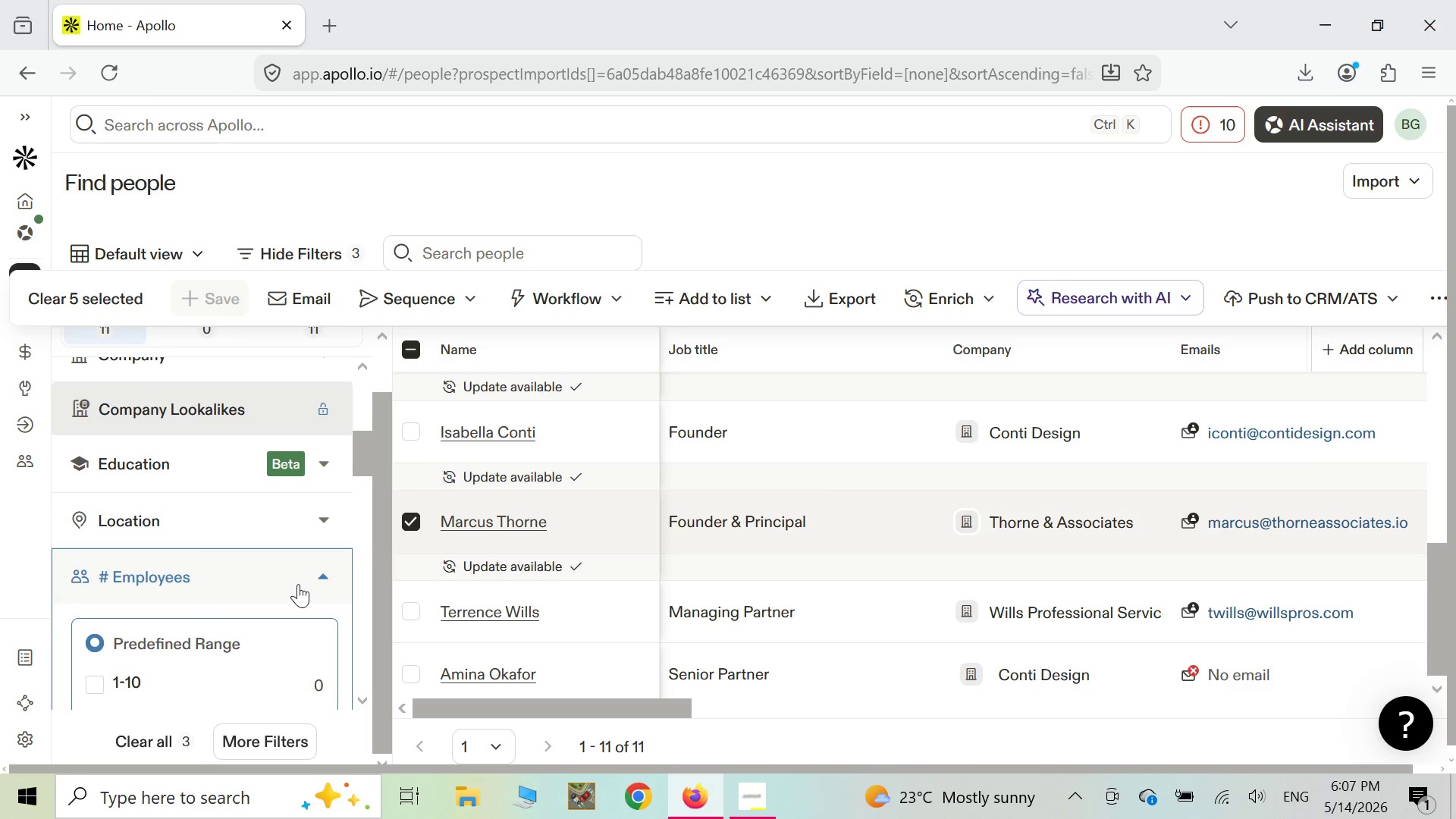 
scroll: coordinate [298, 584], scroll_direction: down, amount: 8.0
 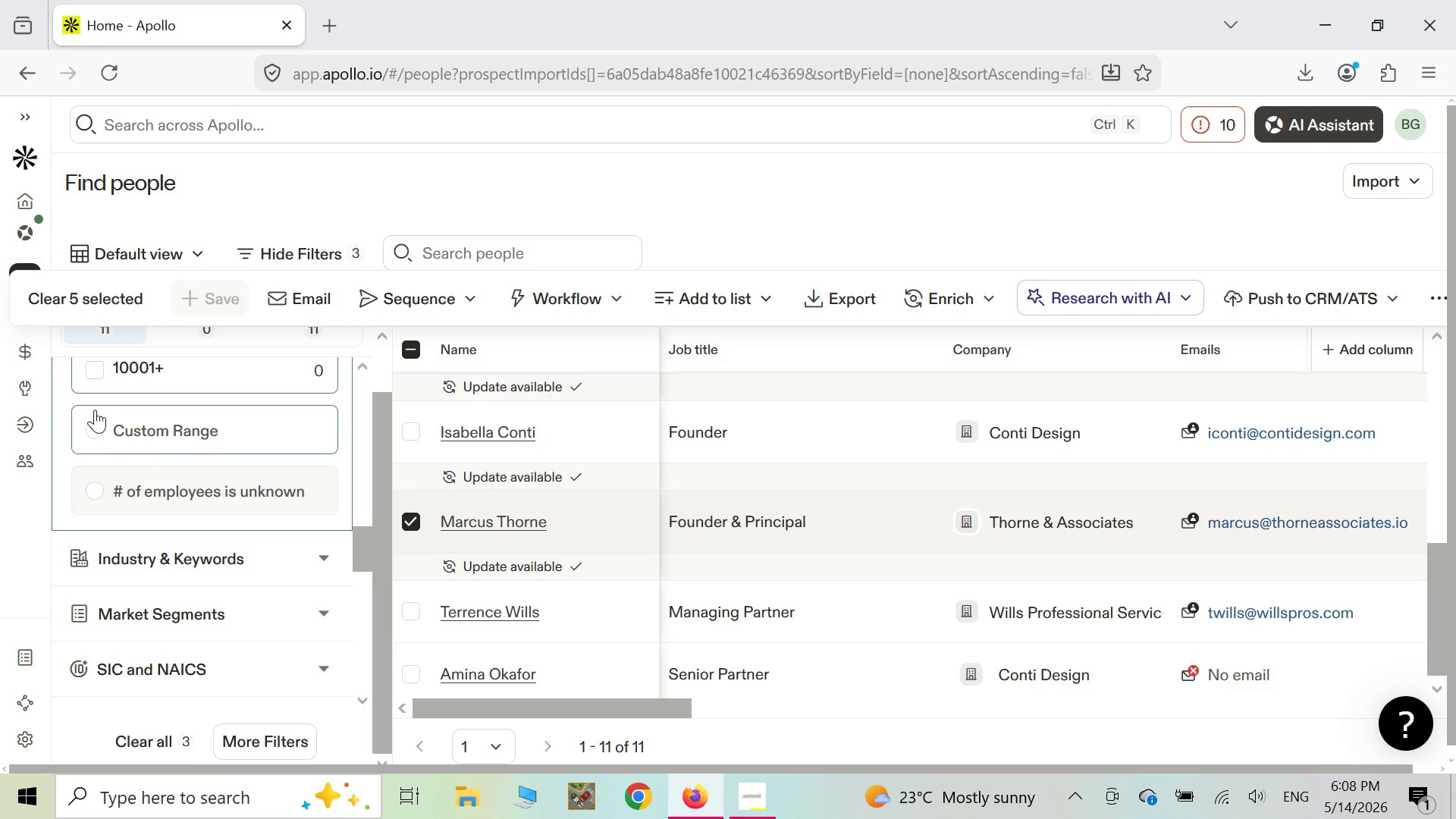 
left_click([99, 430])
 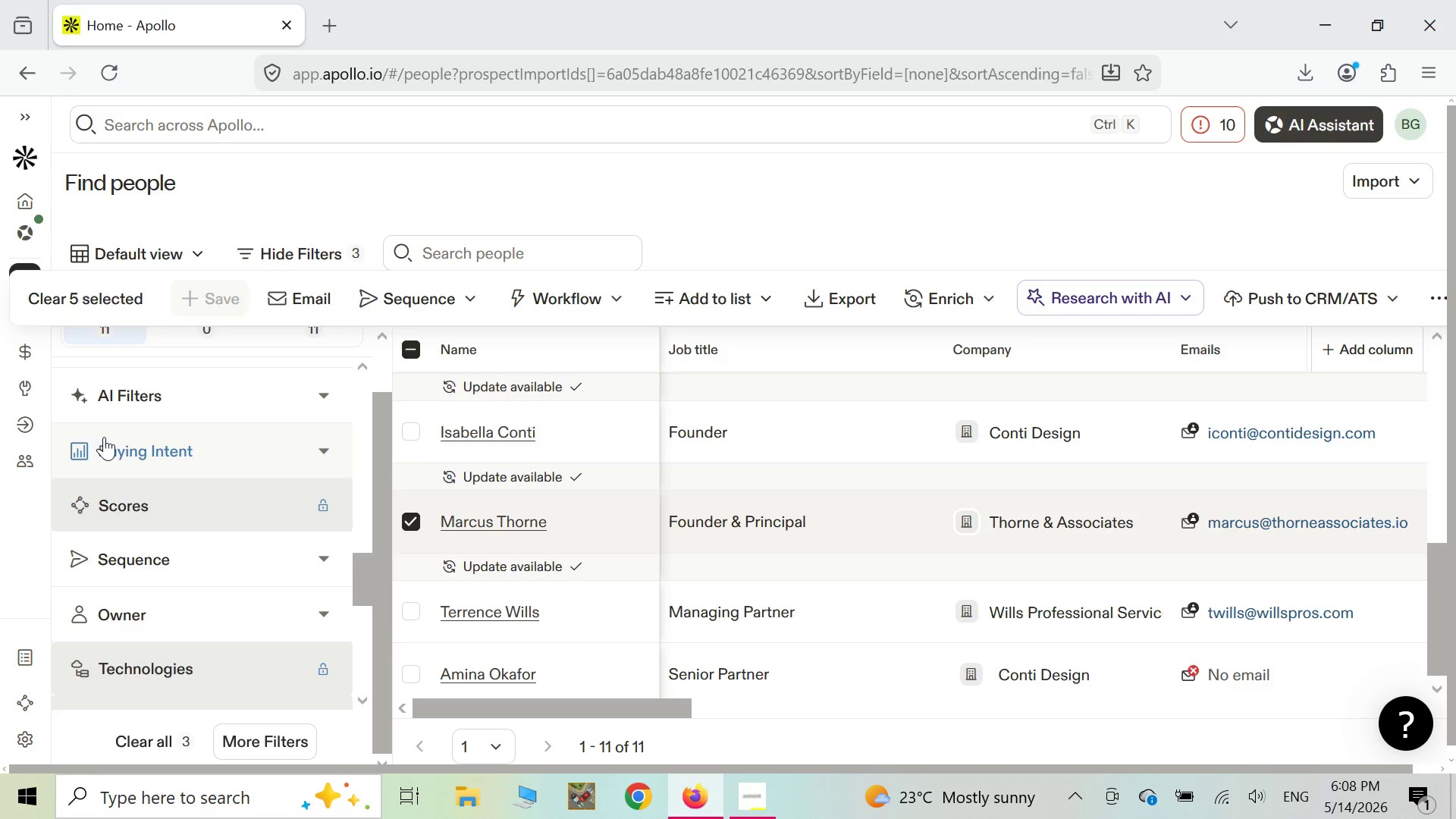 
scroll: coordinate [105, 438], scroll_direction: up, amount: 2.0
 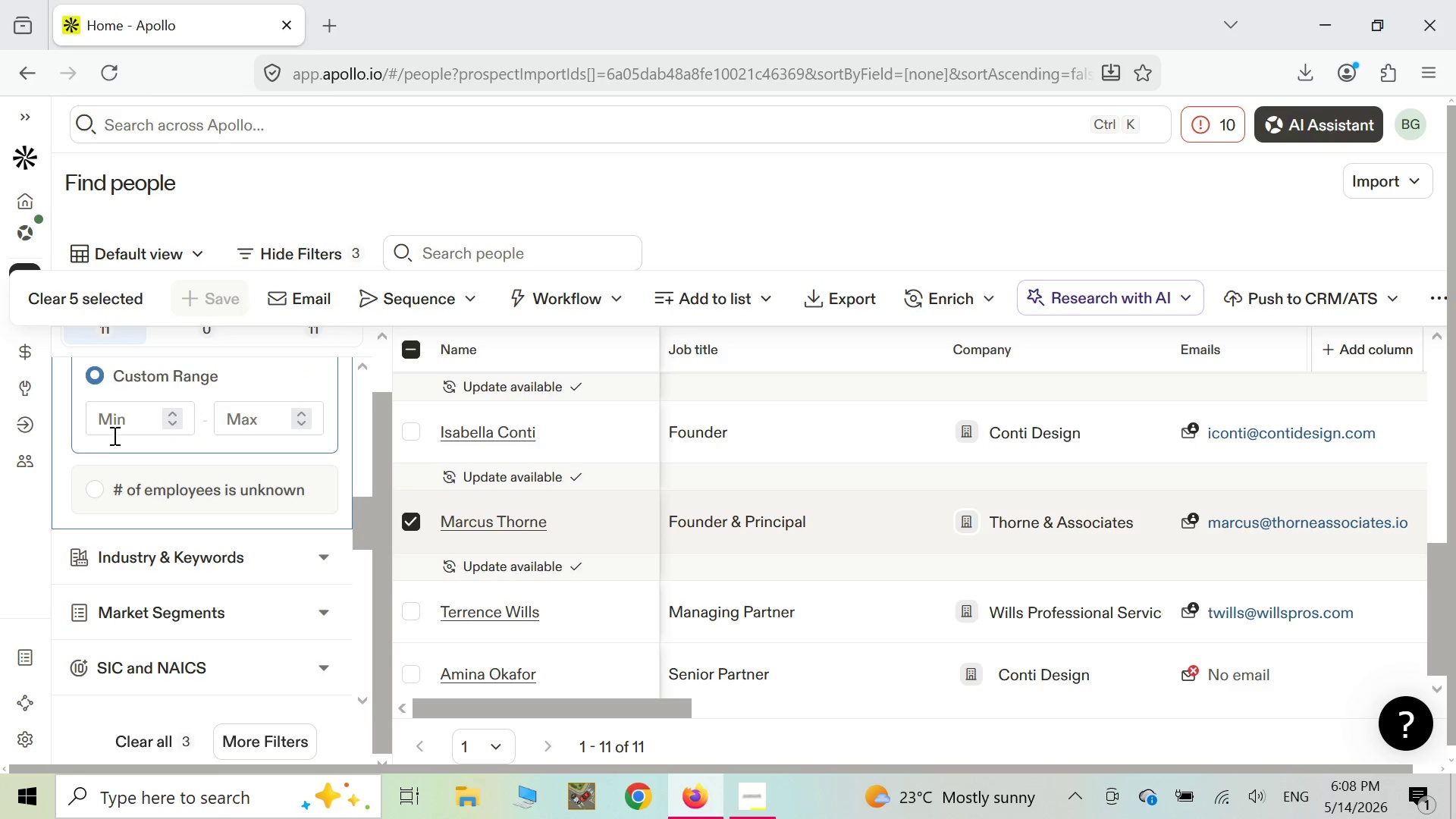 
left_click([121, 418])
 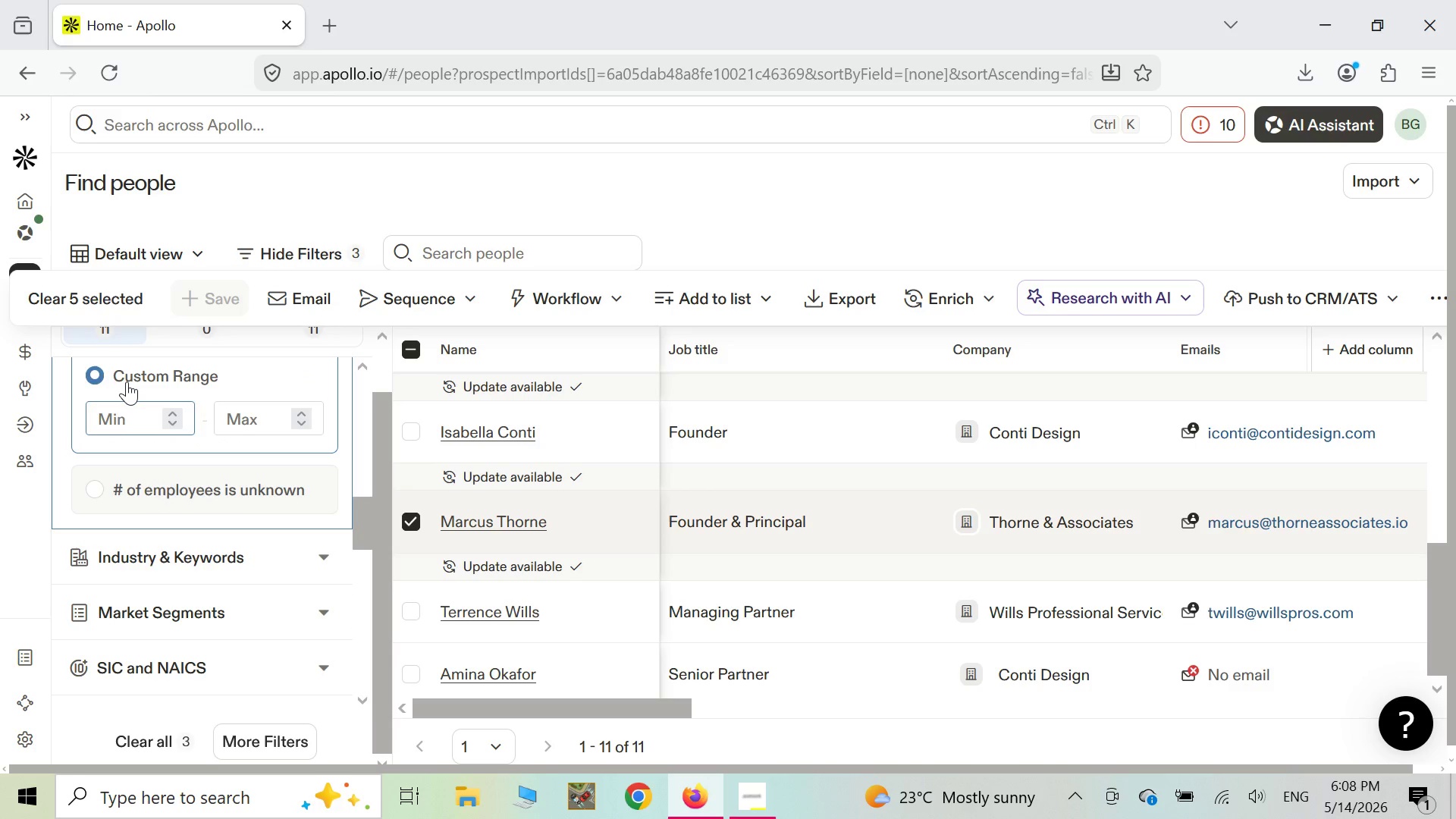 
key(1)
 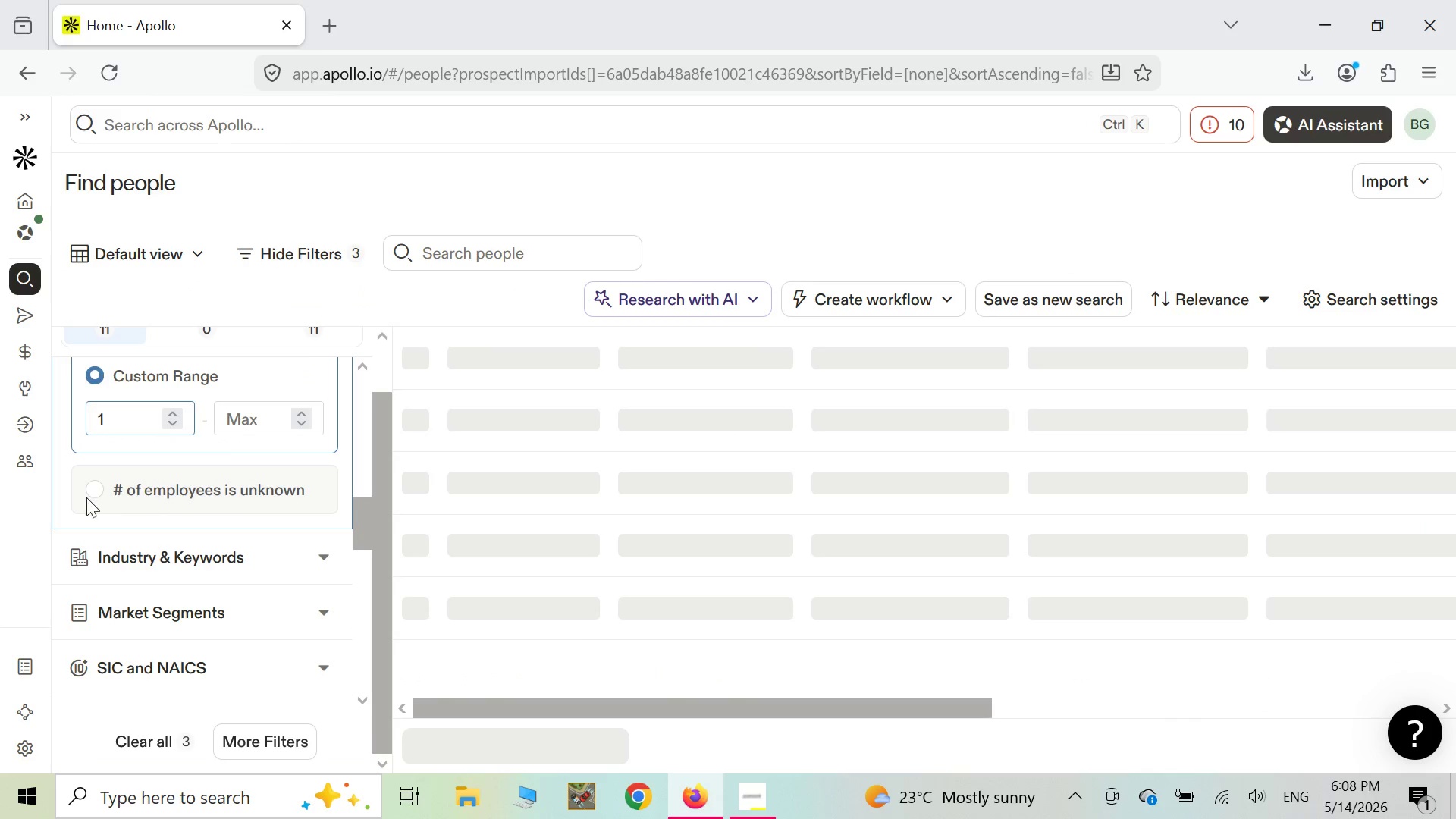 
left_click([260, 418])
 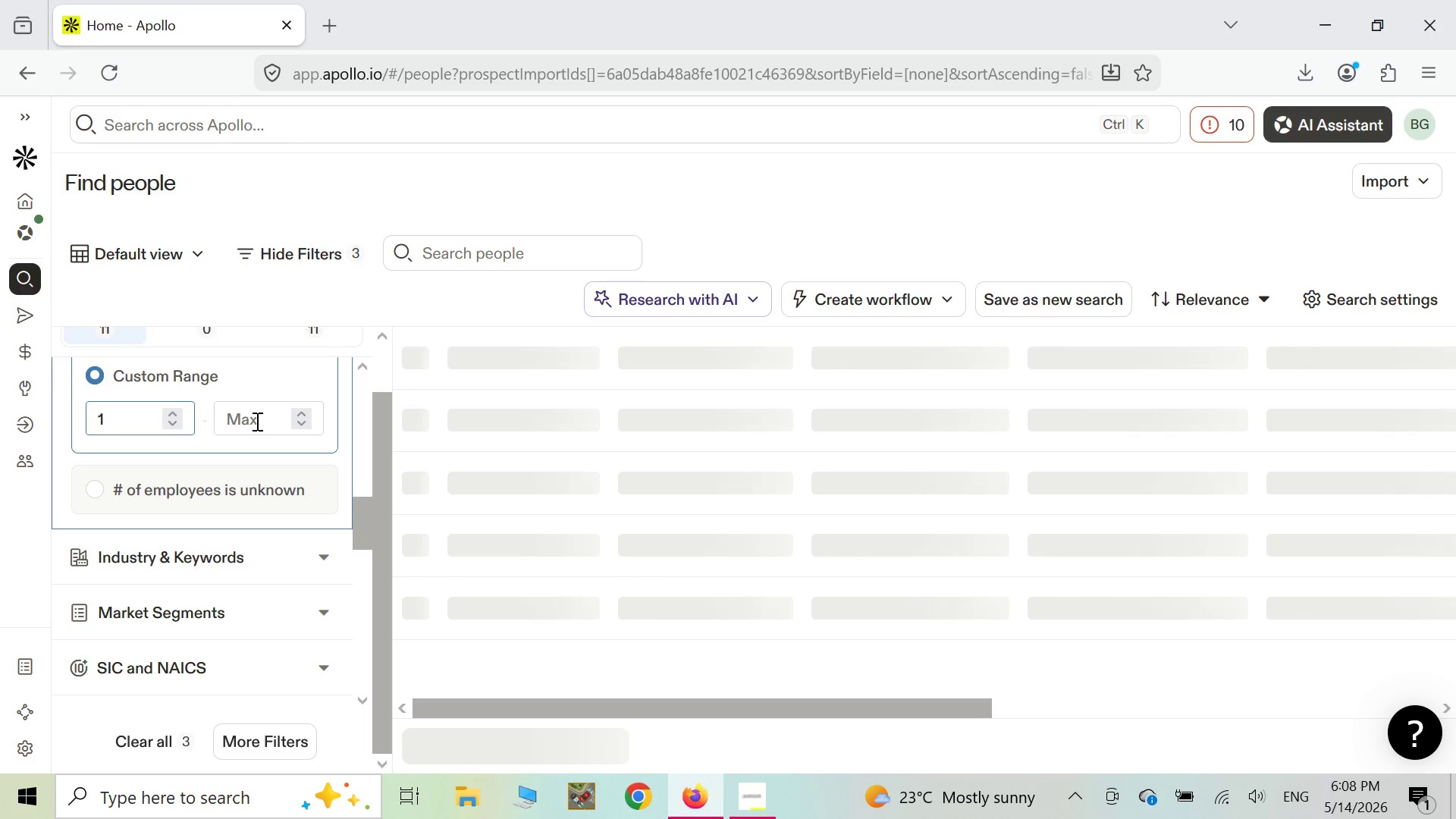 
left_click([255, 422])
 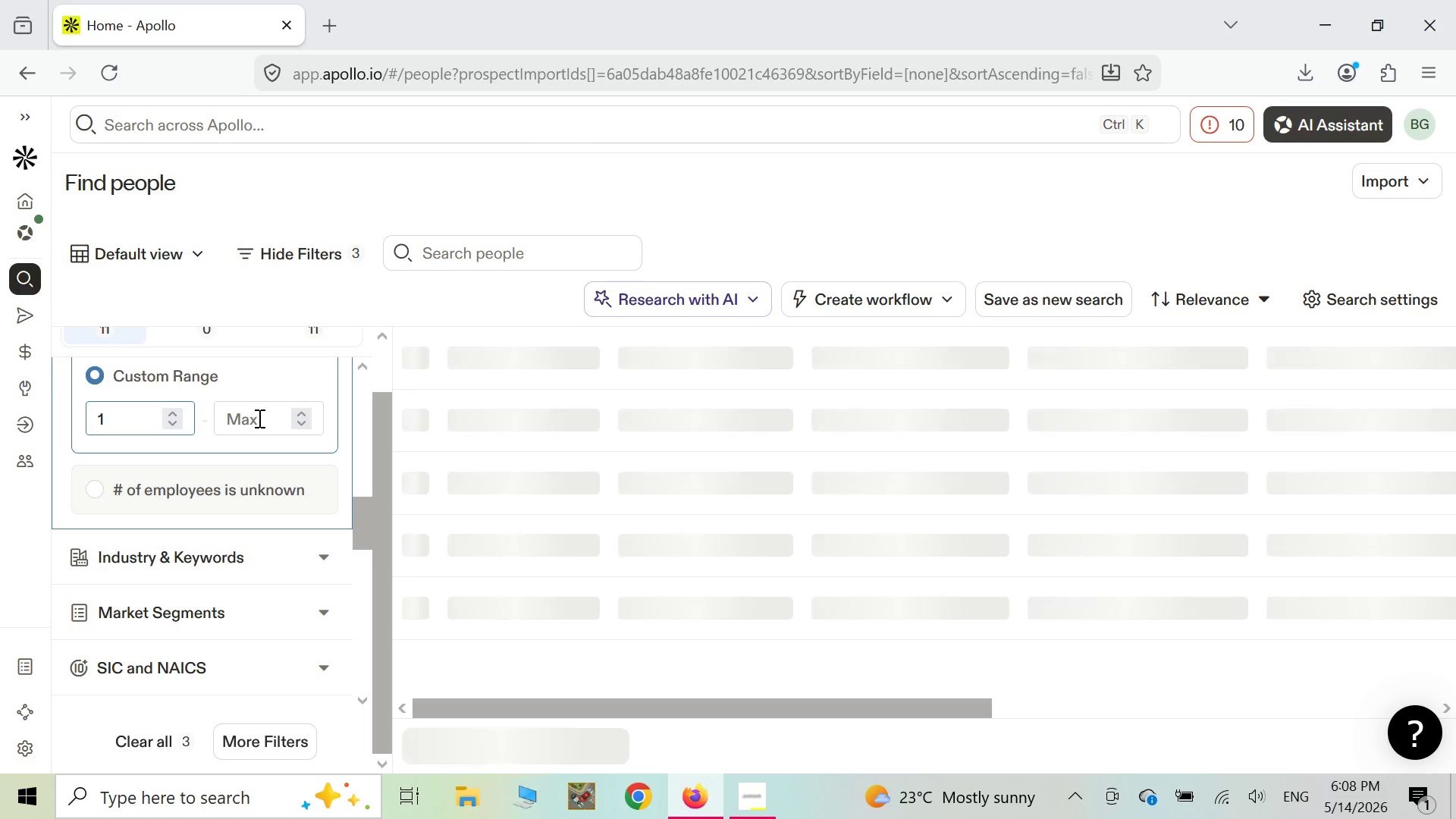 
left_click([258, 418])
 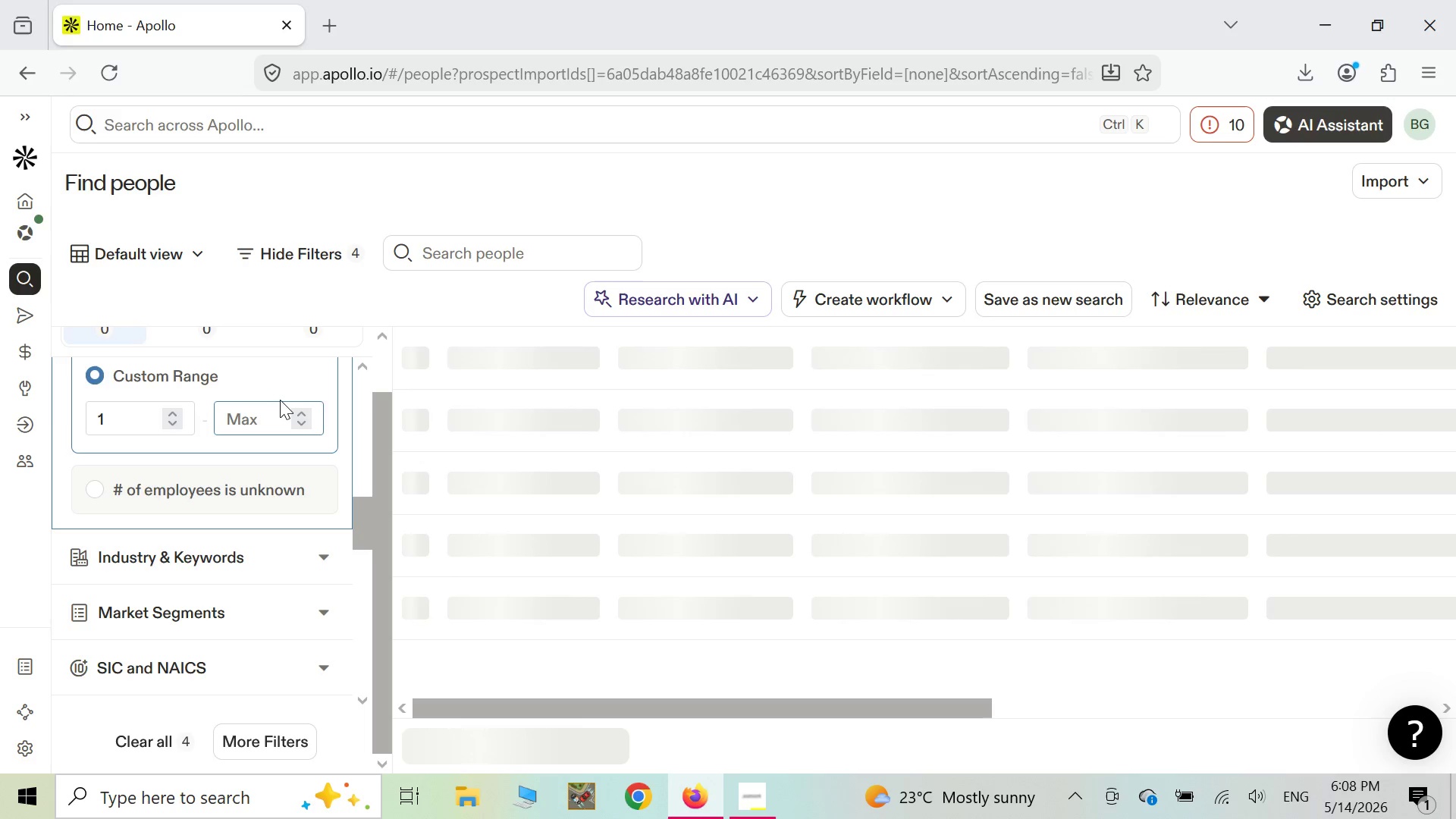 
type(50)
 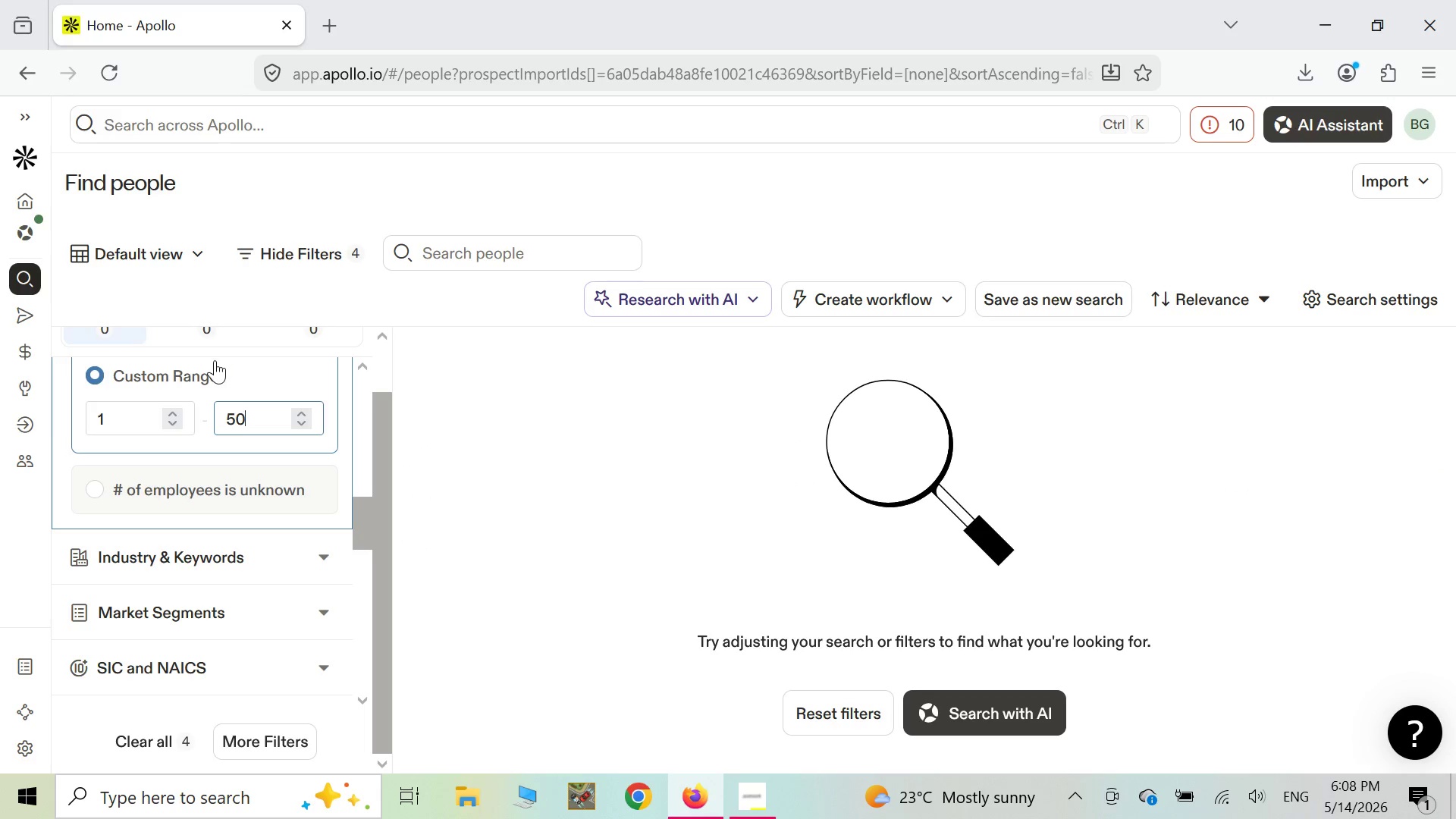 
wait(7.16)
 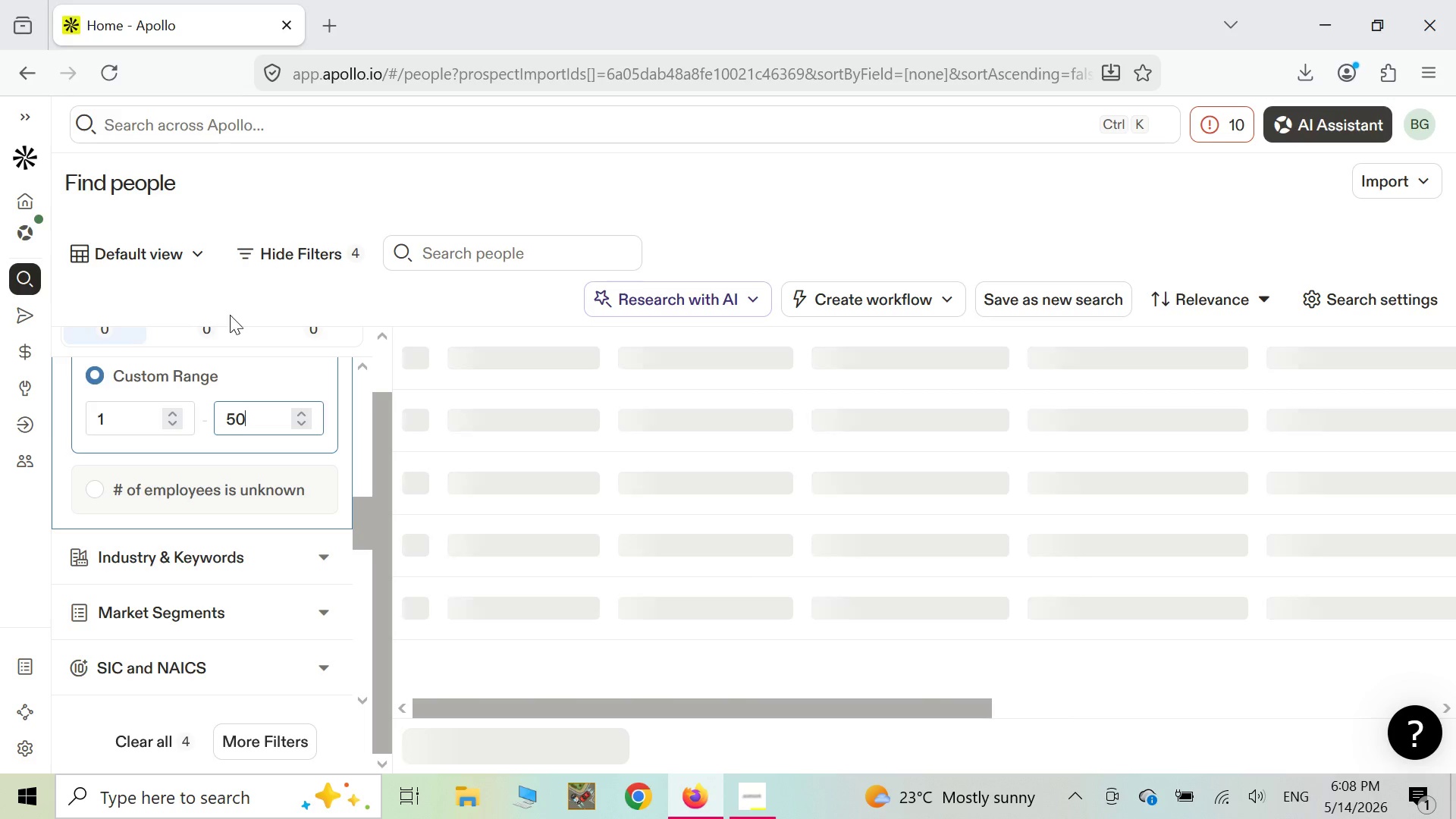 
scroll: coordinate [239, 370], scroll_direction: up, amount: 1.0
 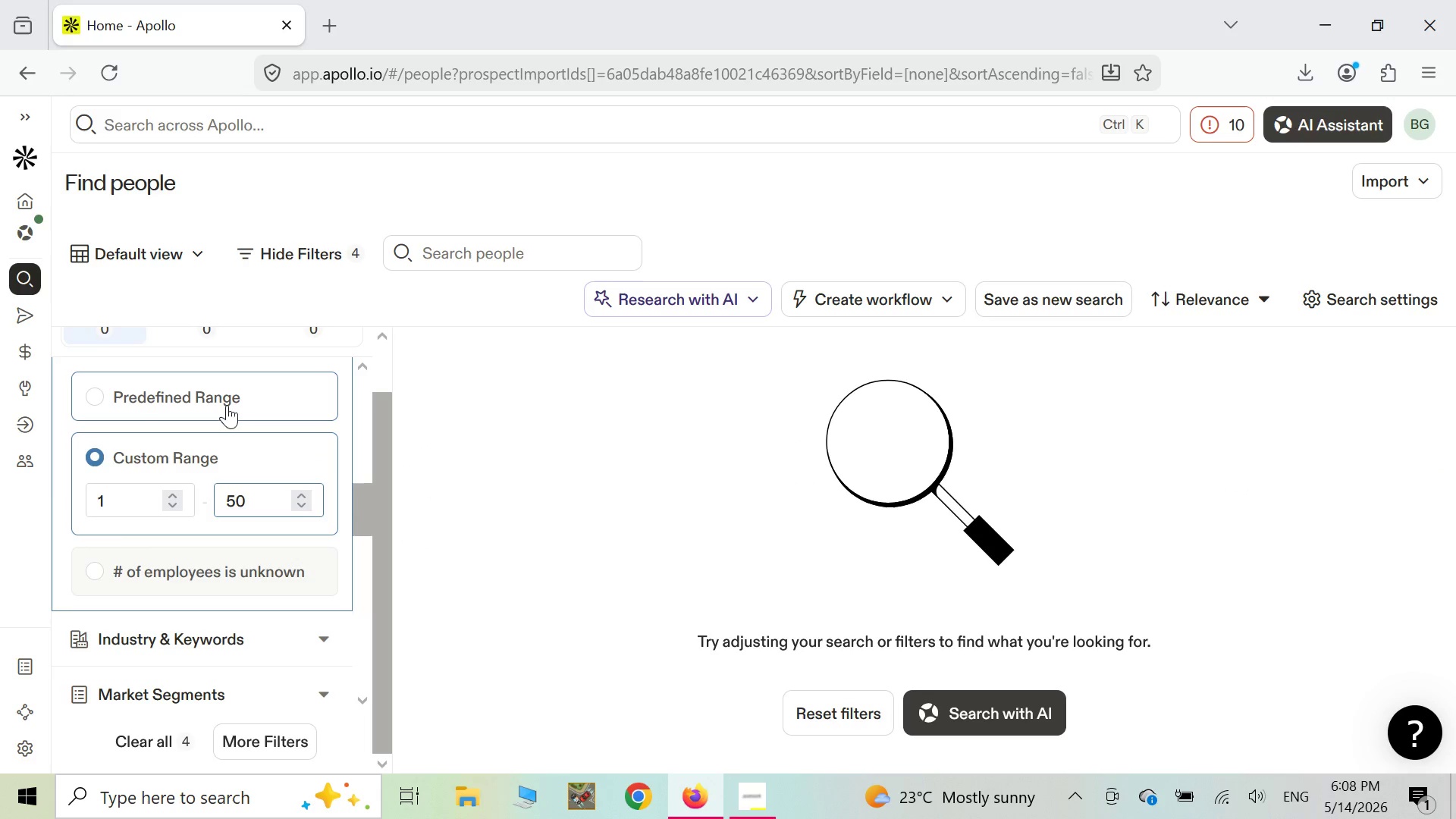 
right_click([226, 408])
 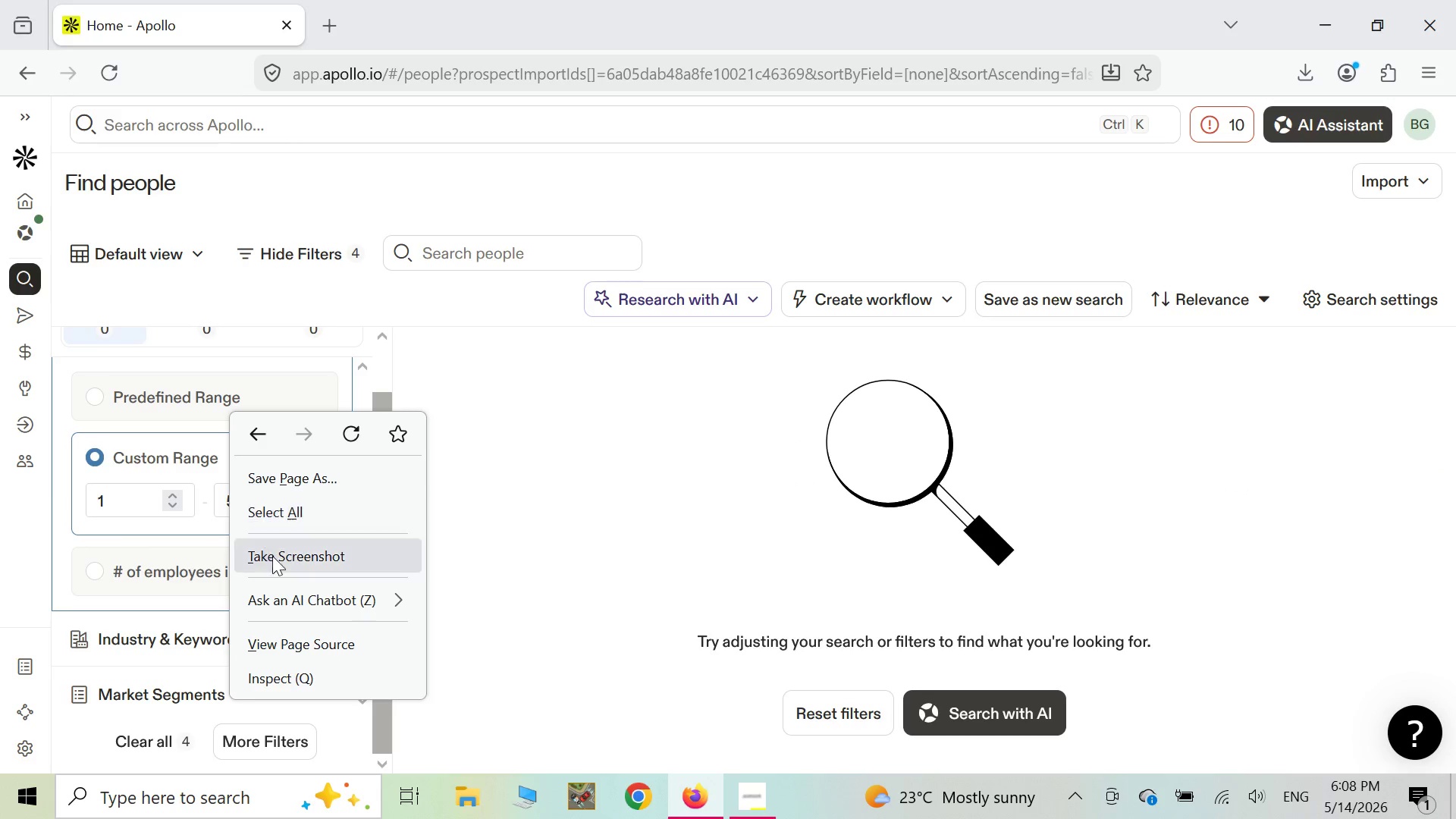 
left_click([276, 561])
 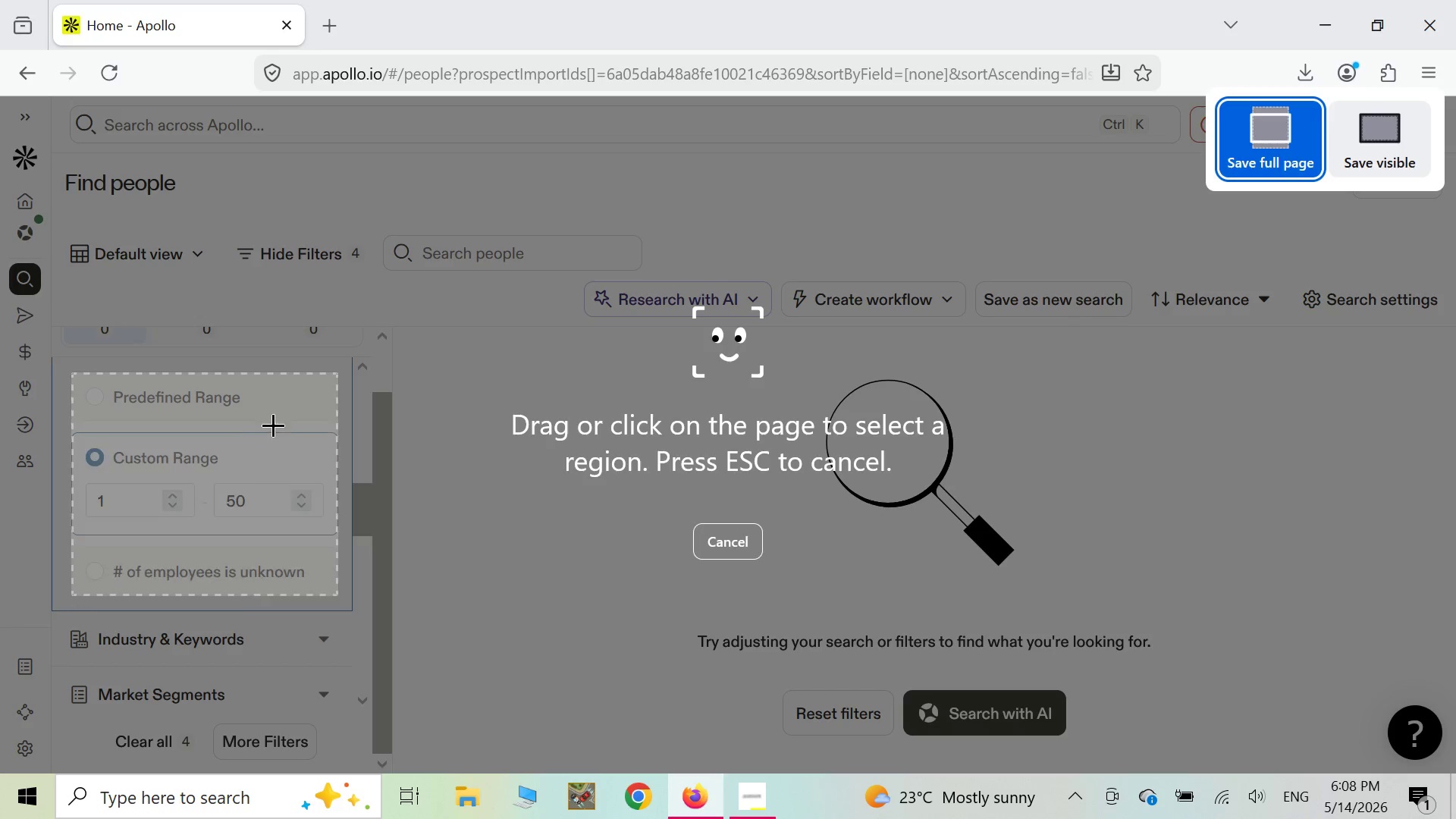 
left_click([280, 429])
 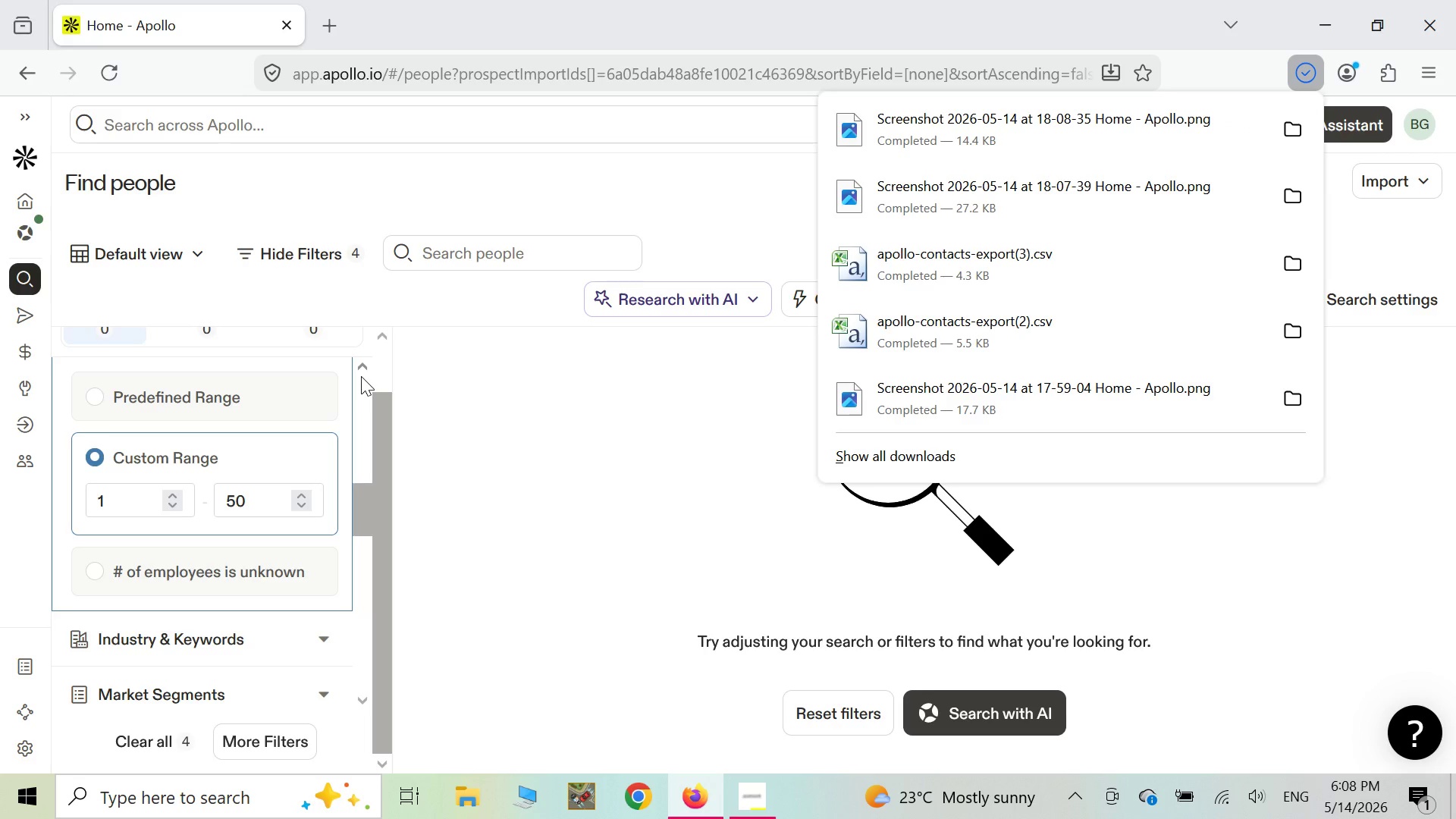 
wait(8.12)
 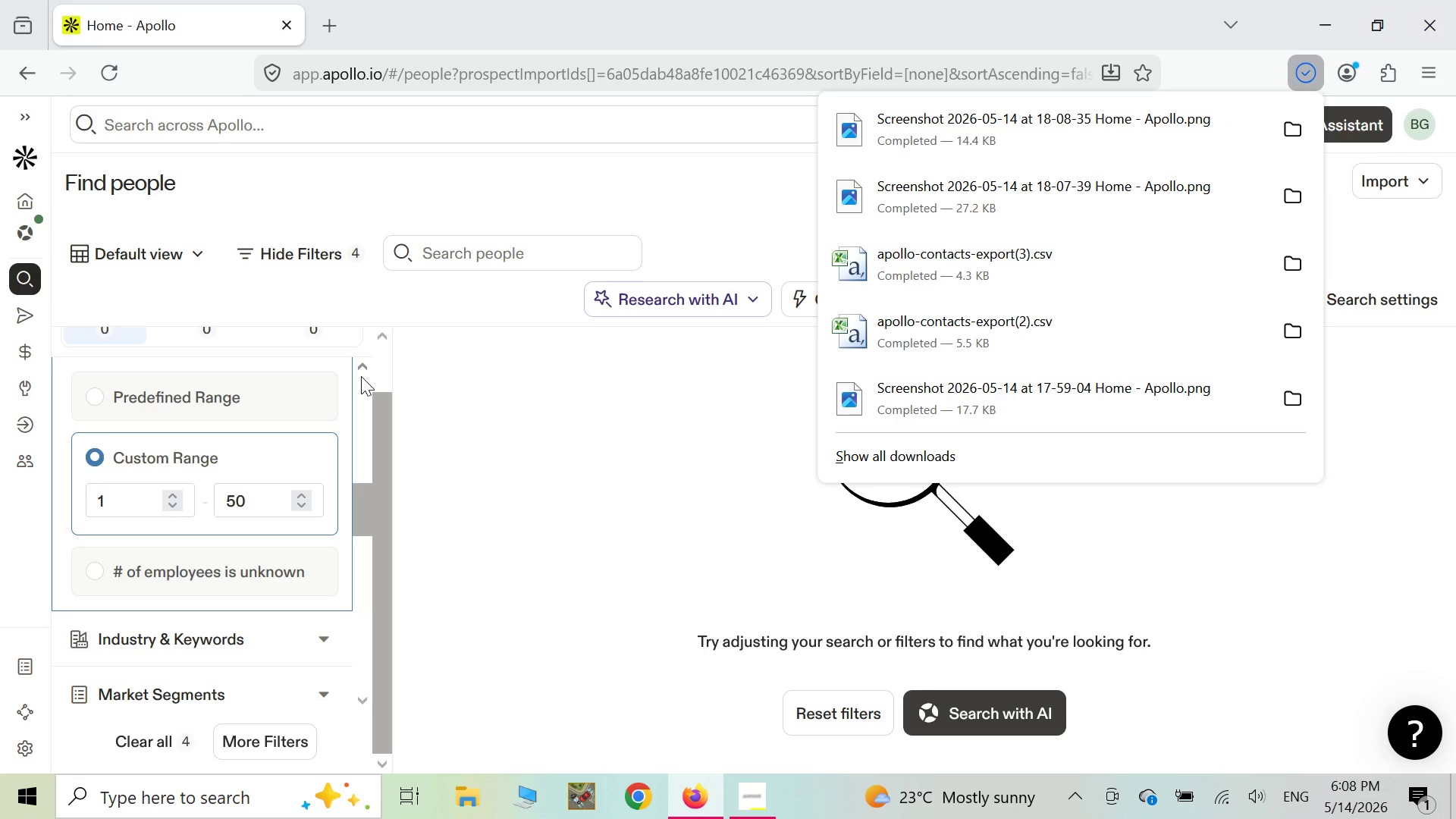 
left_click([253, 509])
 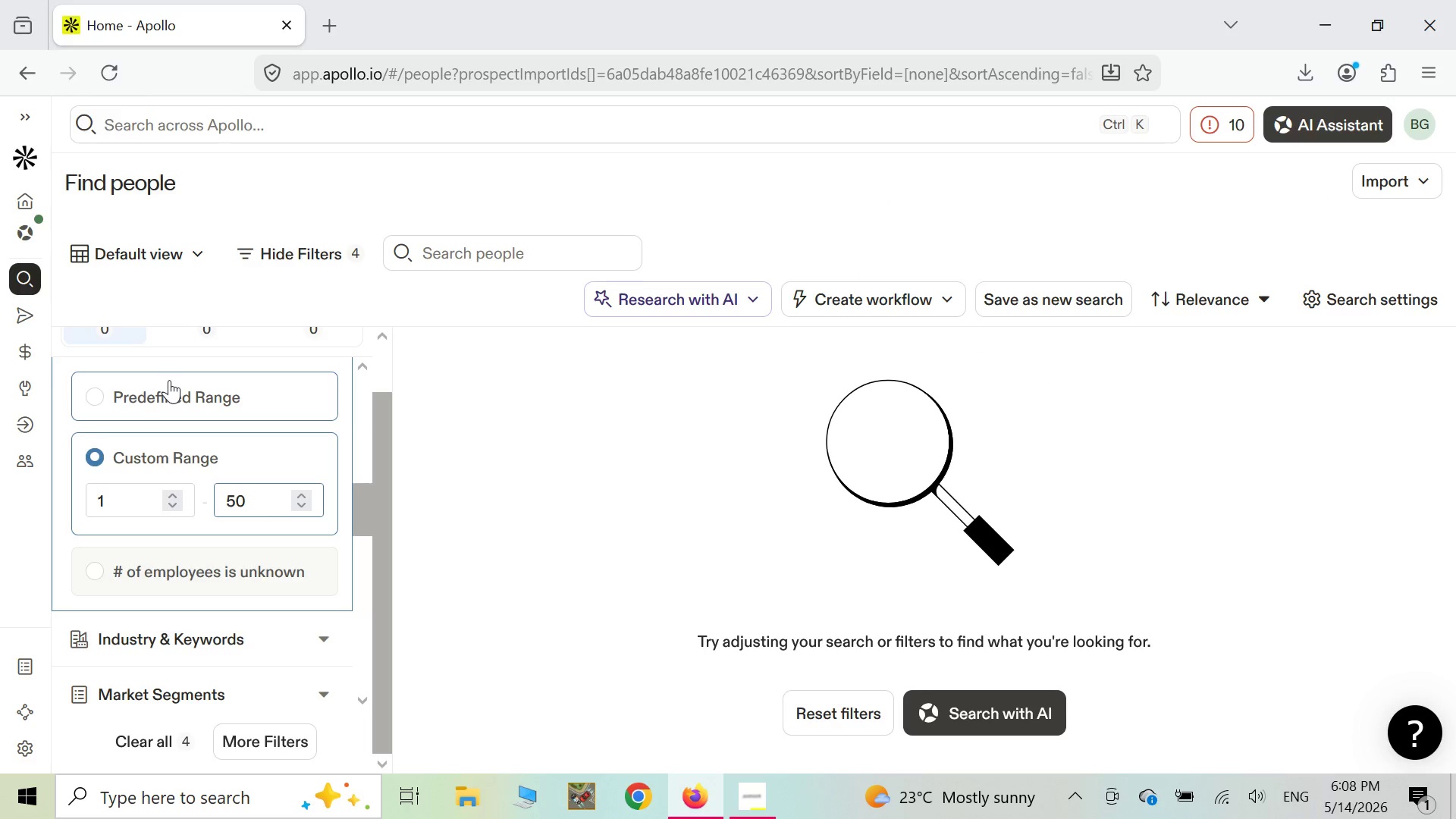 
key(Backspace)
 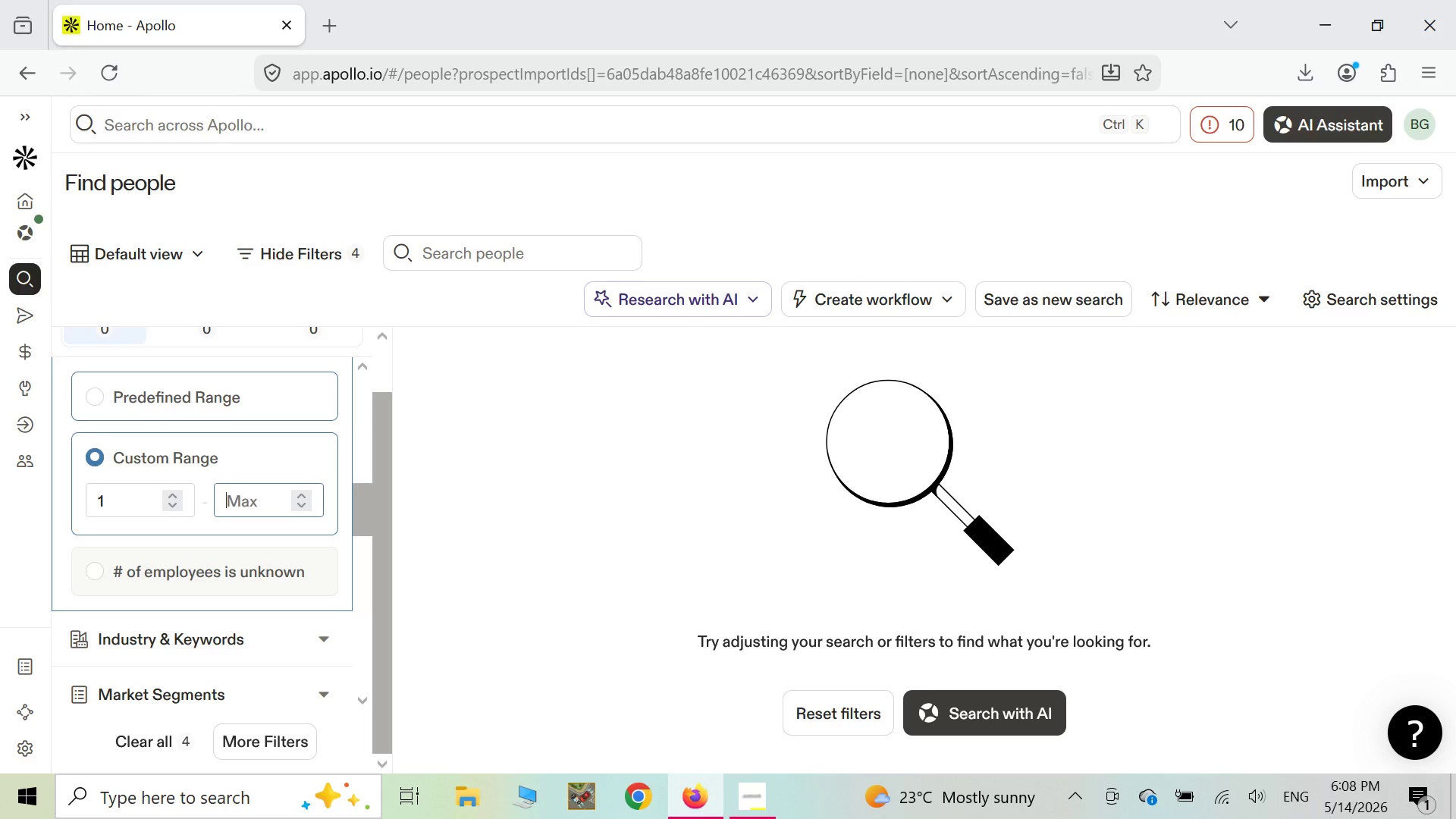 
key(Backspace)
 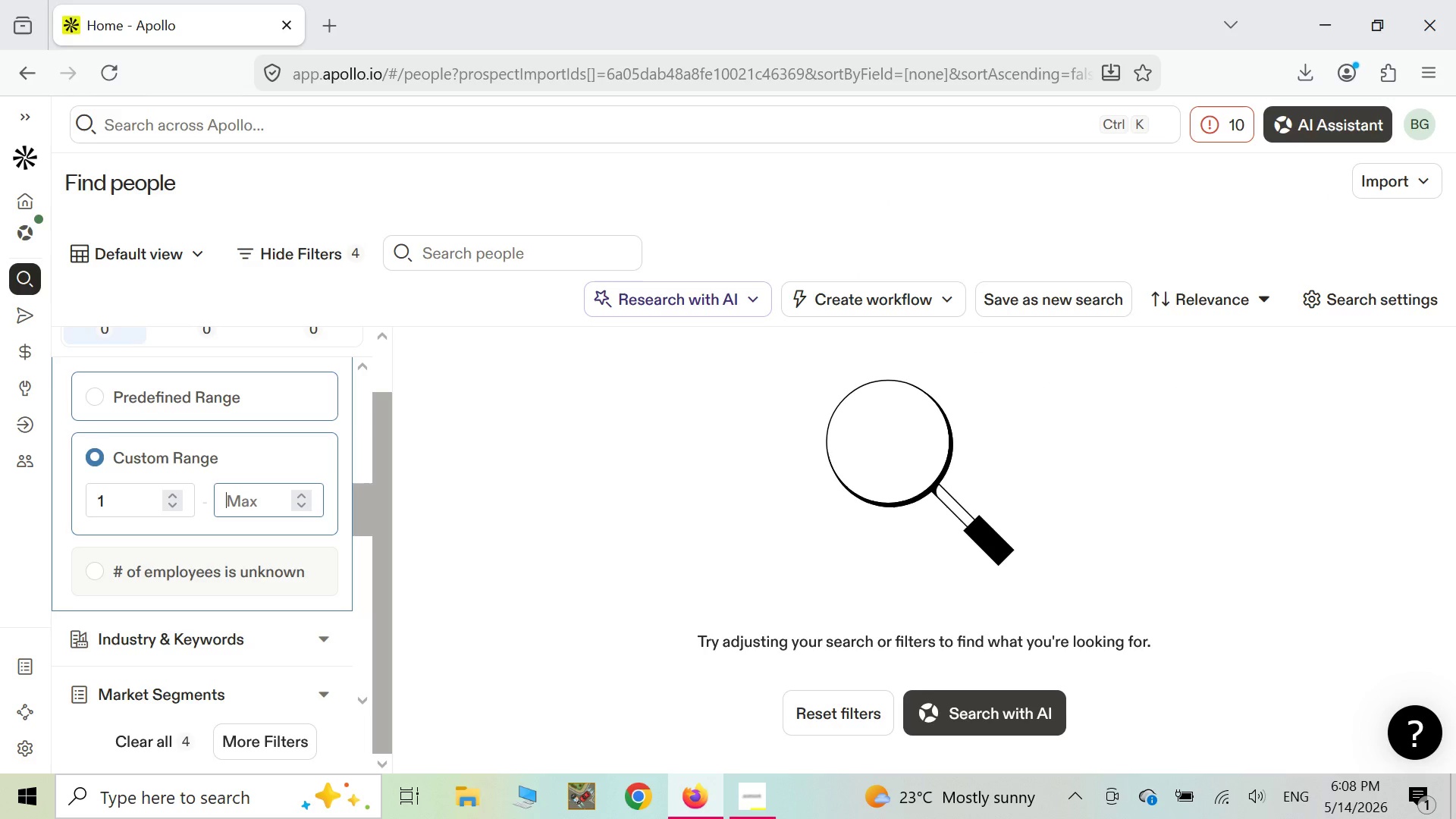 
key(Backspace)
 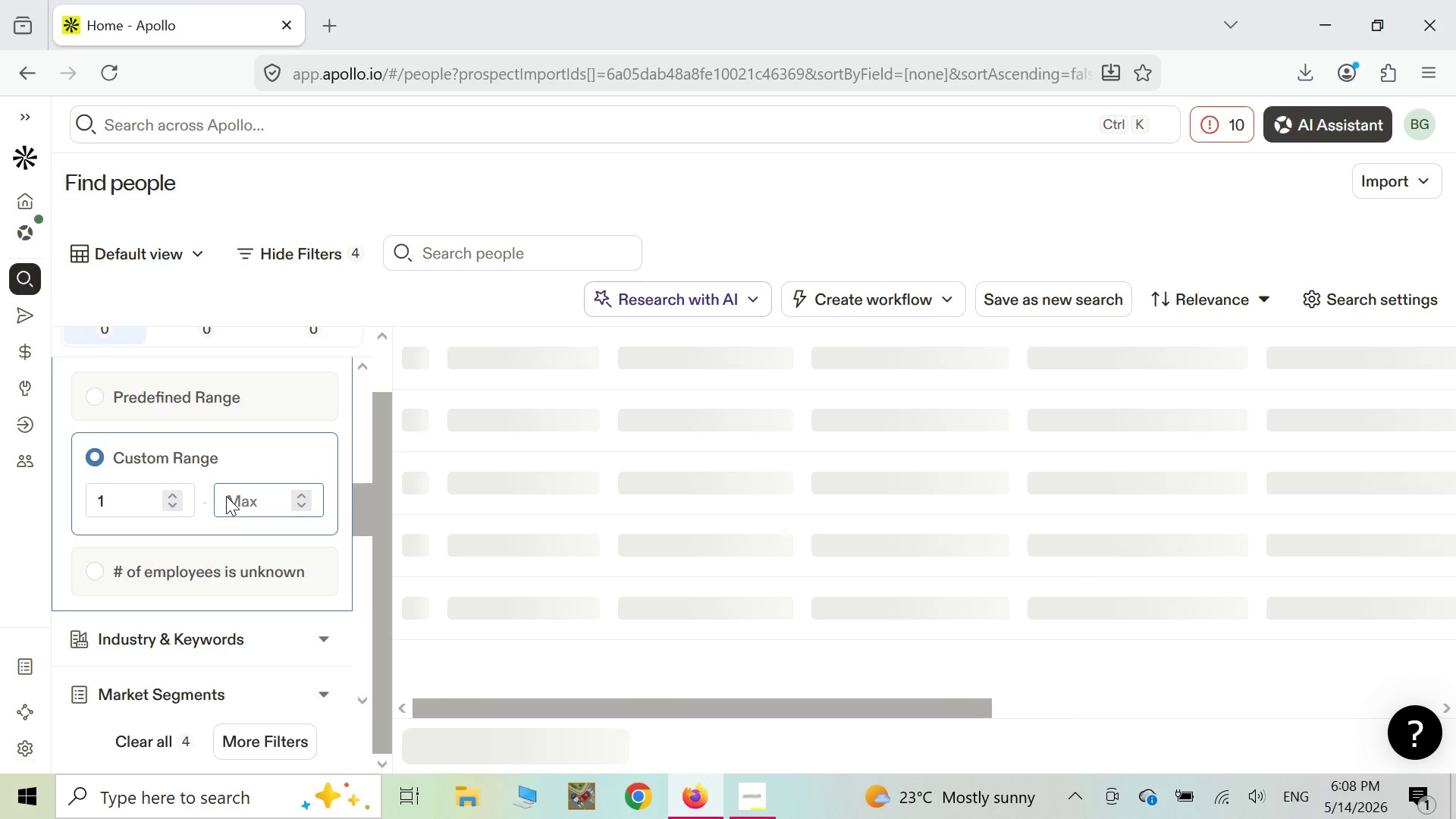 
left_click([118, 502])
 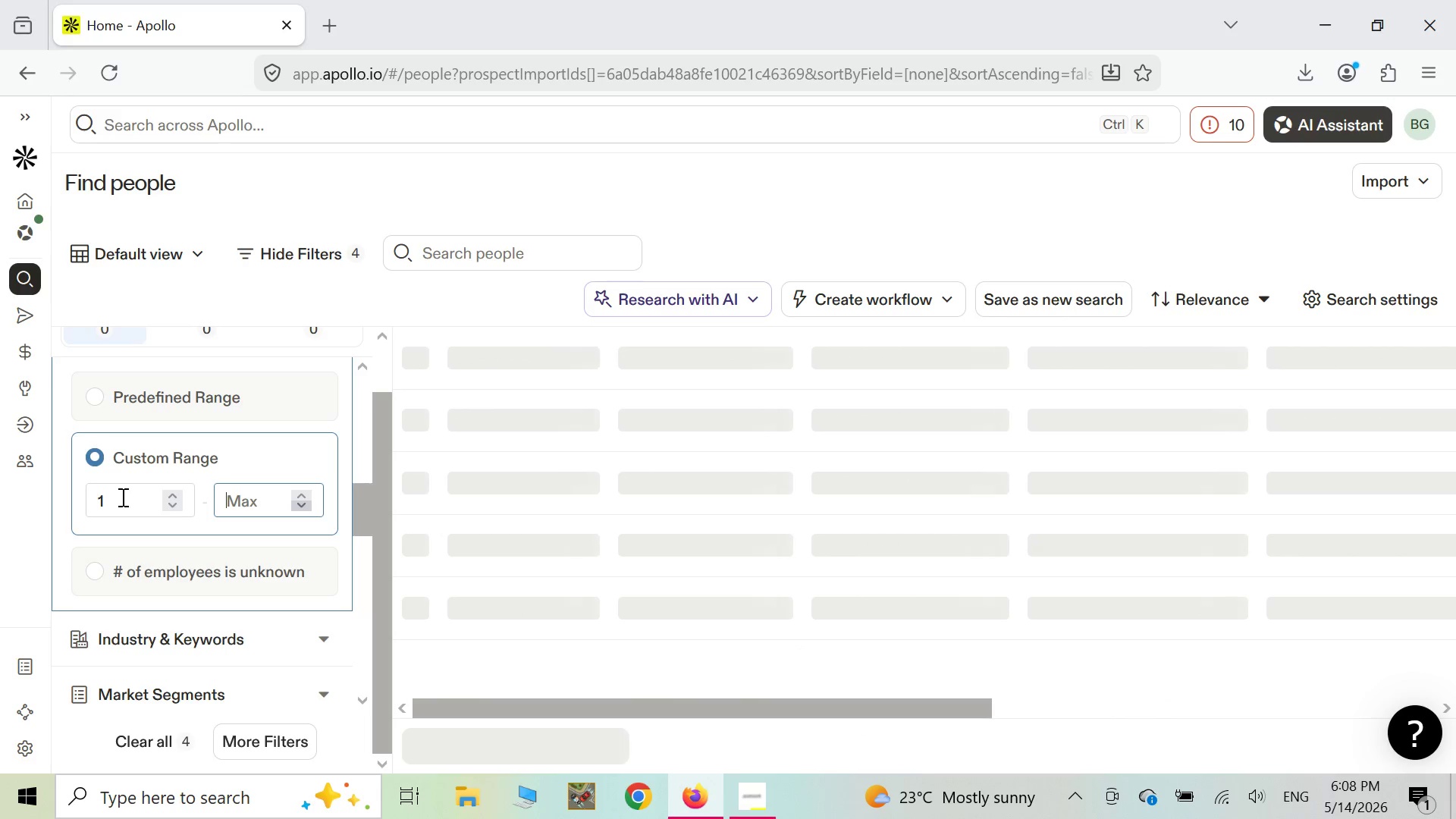 
left_click([119, 502])
 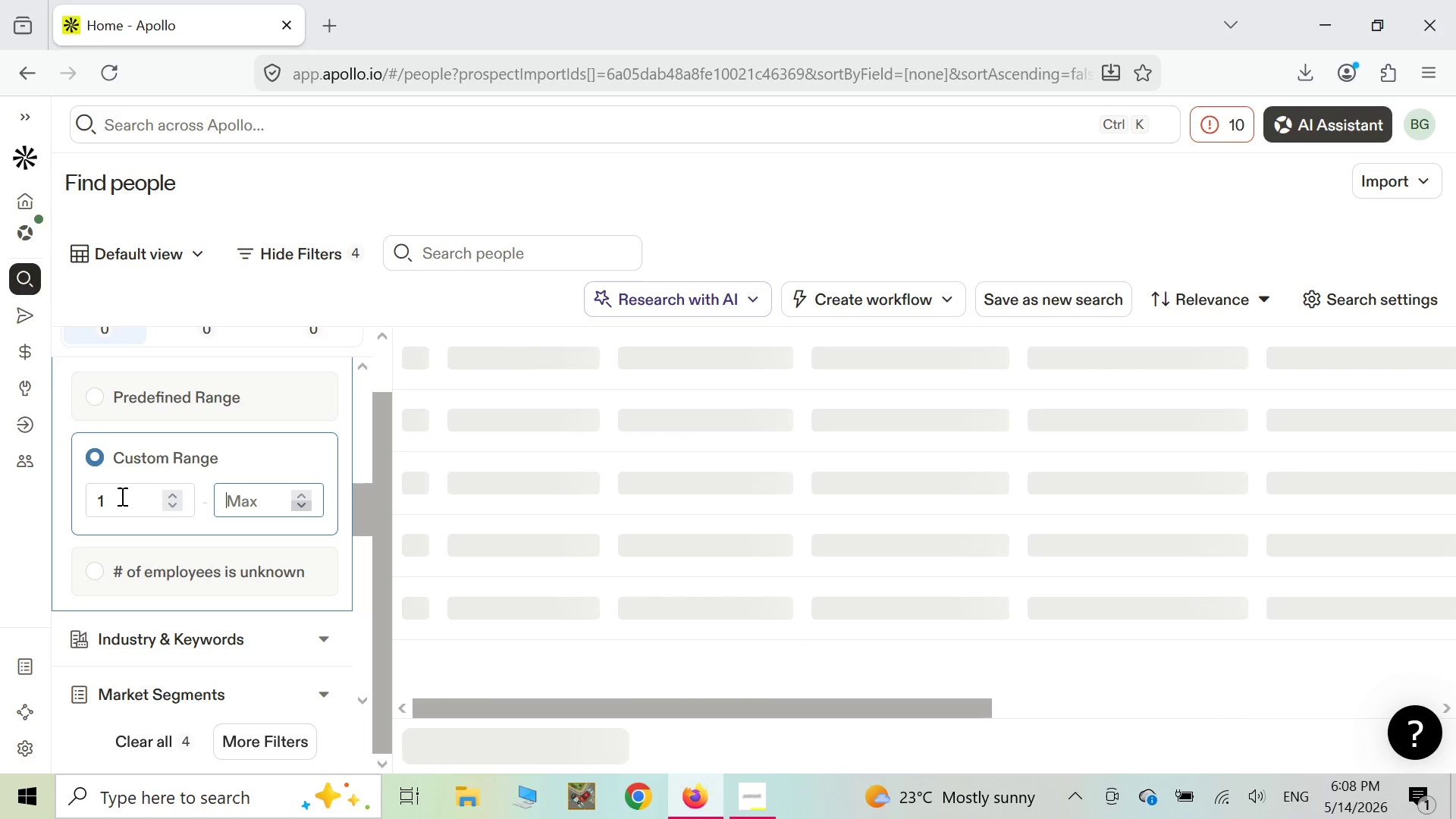 
left_click([121, 496])
 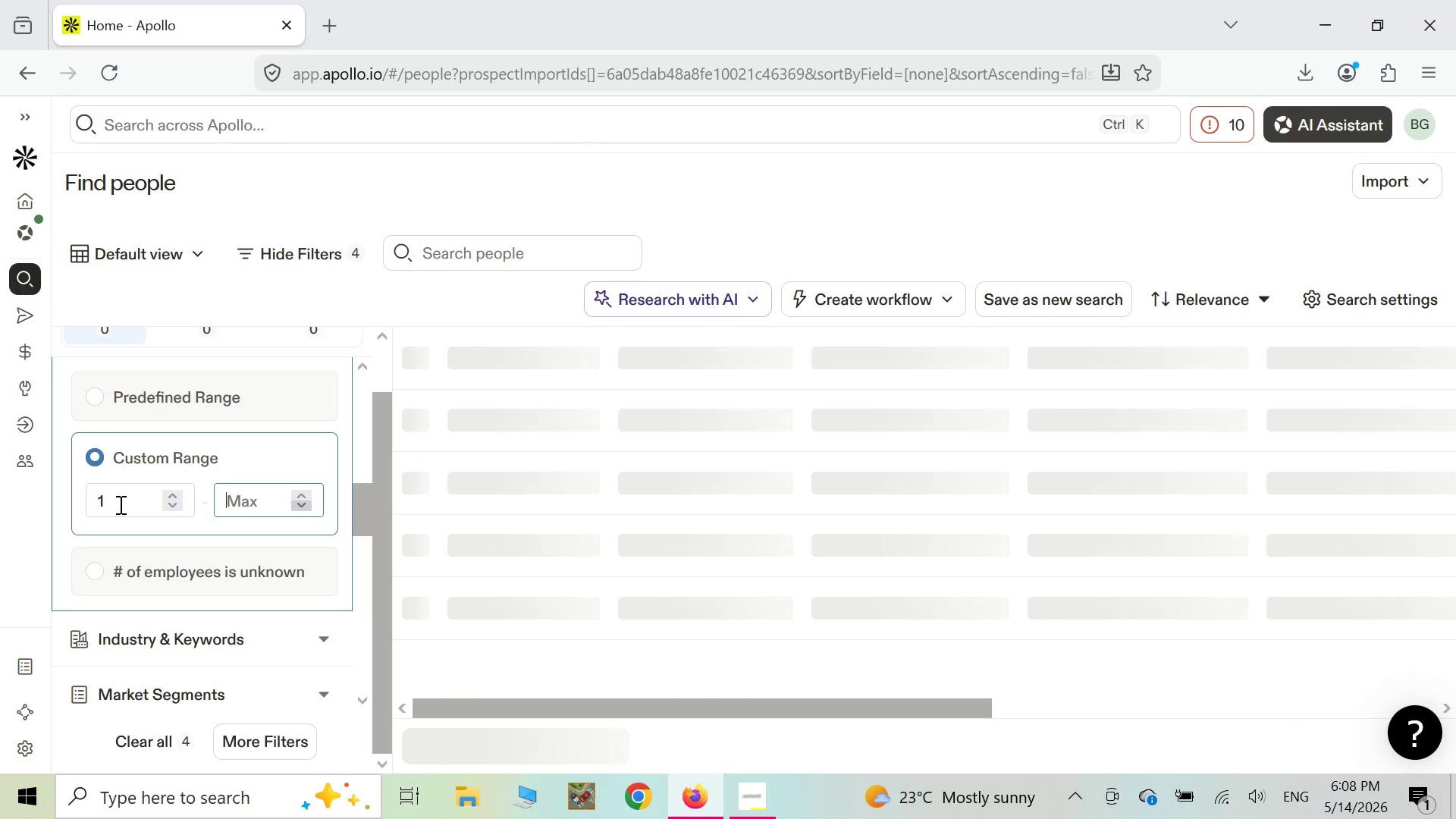 
left_click([119, 504])
 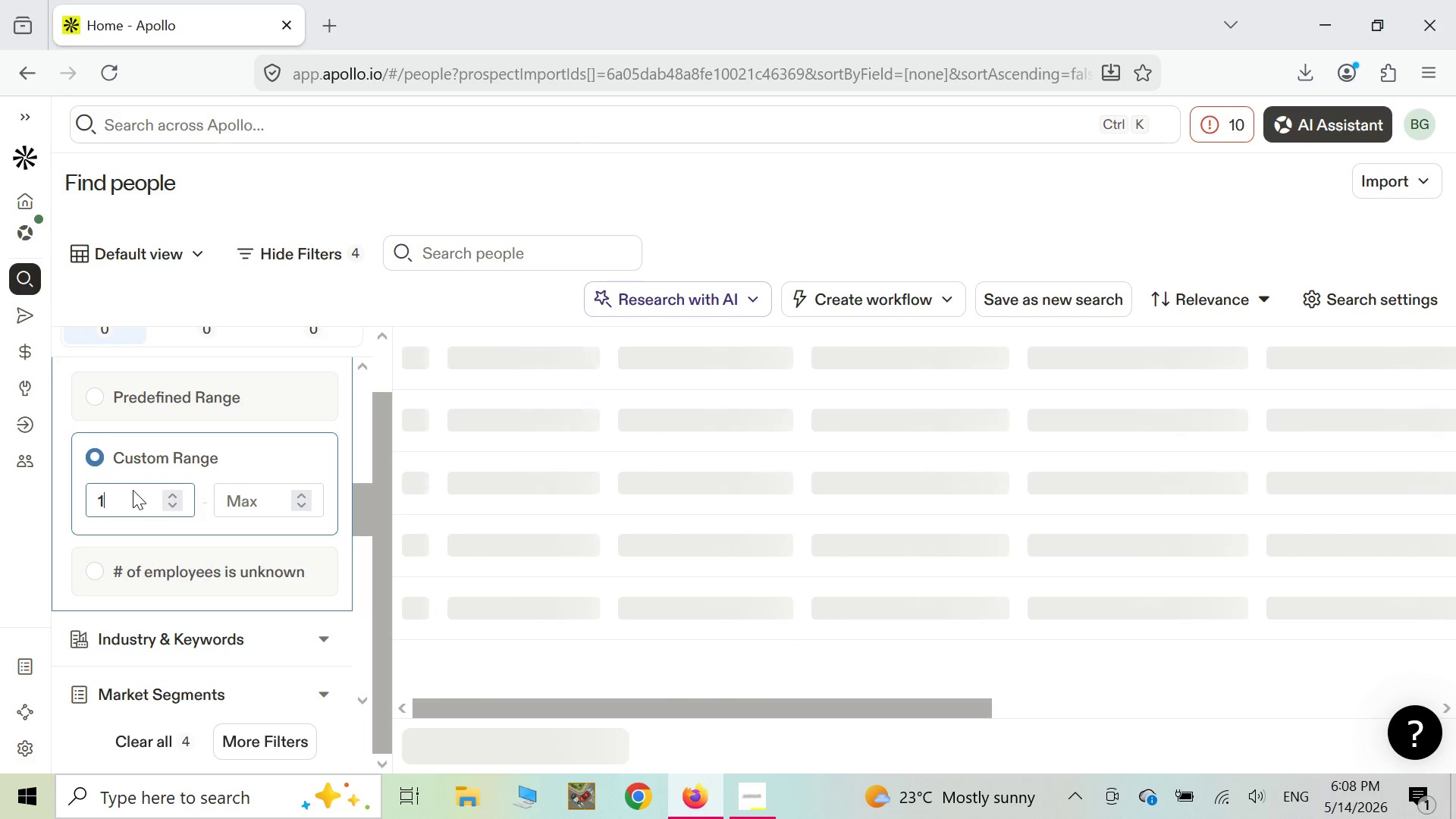 
key(Backspace)
type(200)
 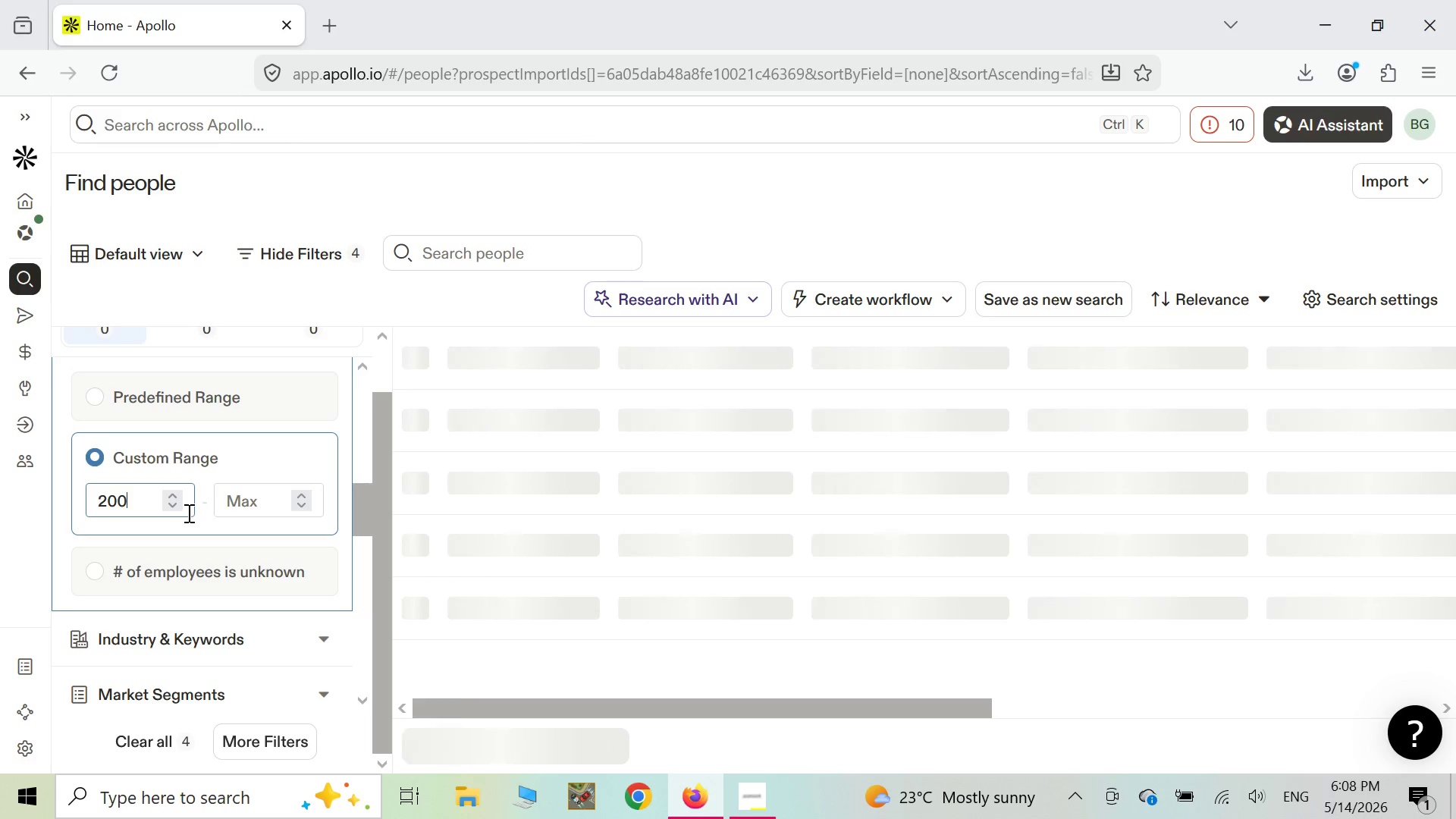 
wait(5.28)
 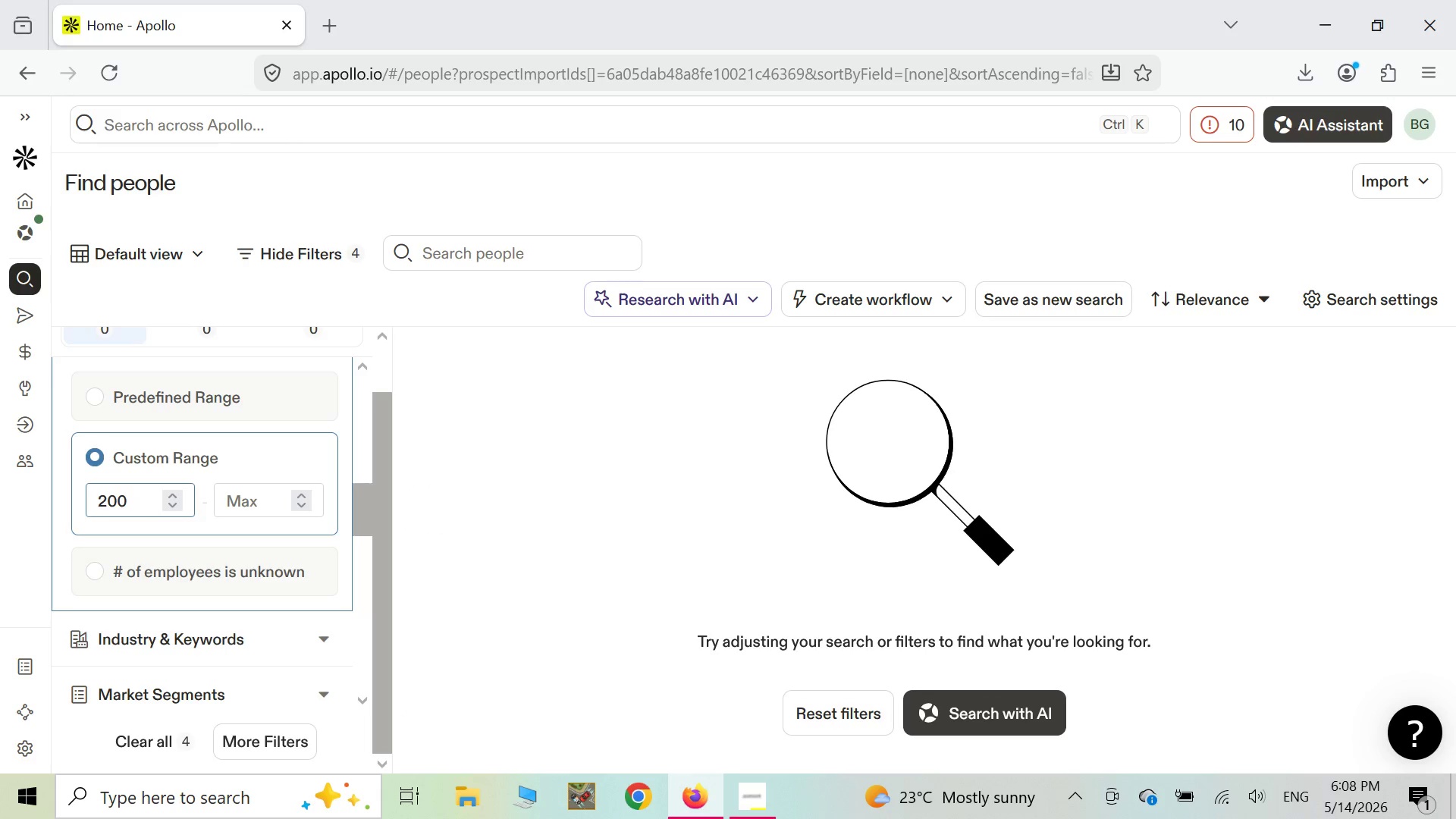 
right_click([185, 512])
 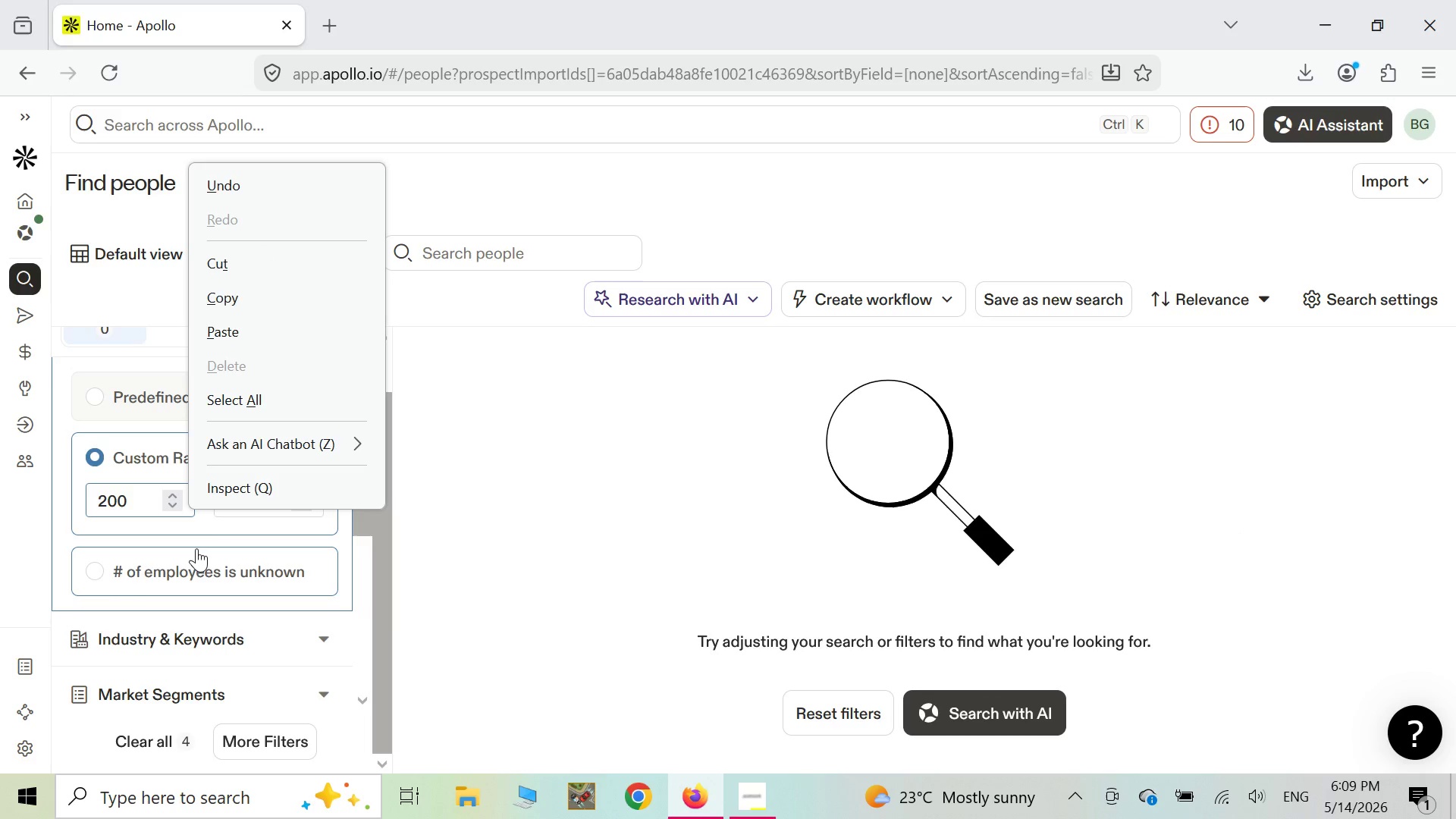 
right_click([215, 535])
 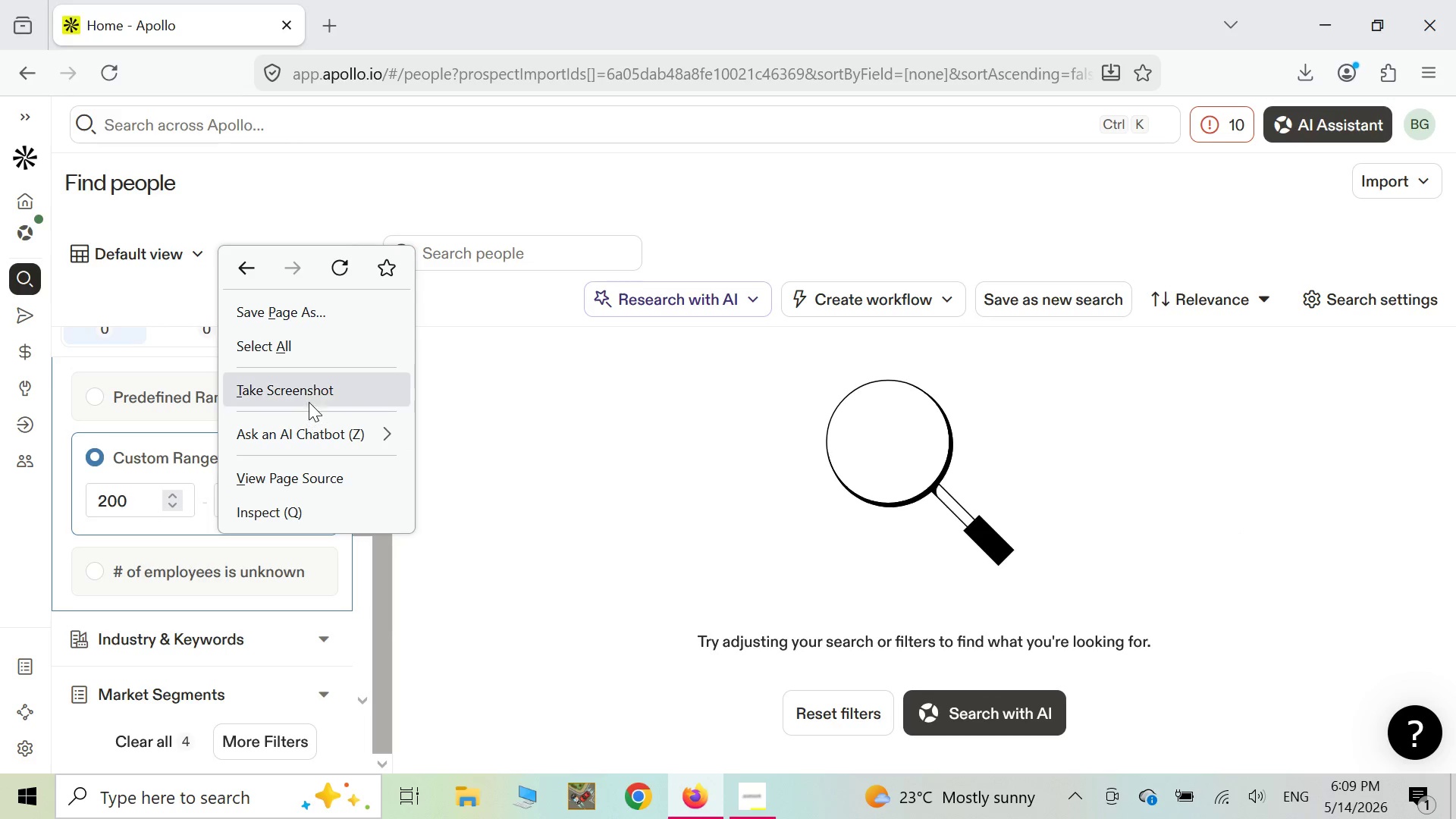 
left_click([311, 389])
 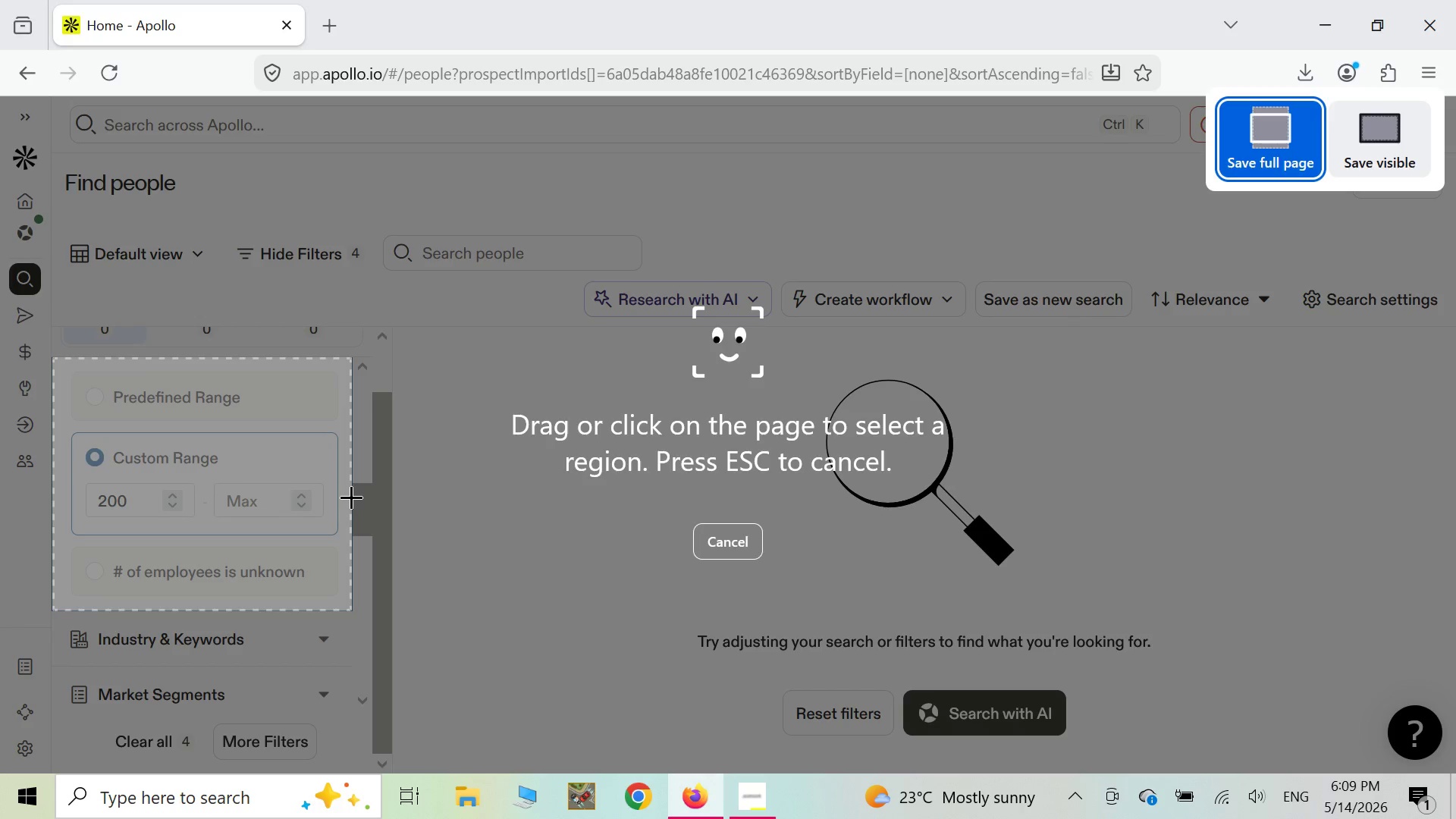 
left_click([351, 497])
 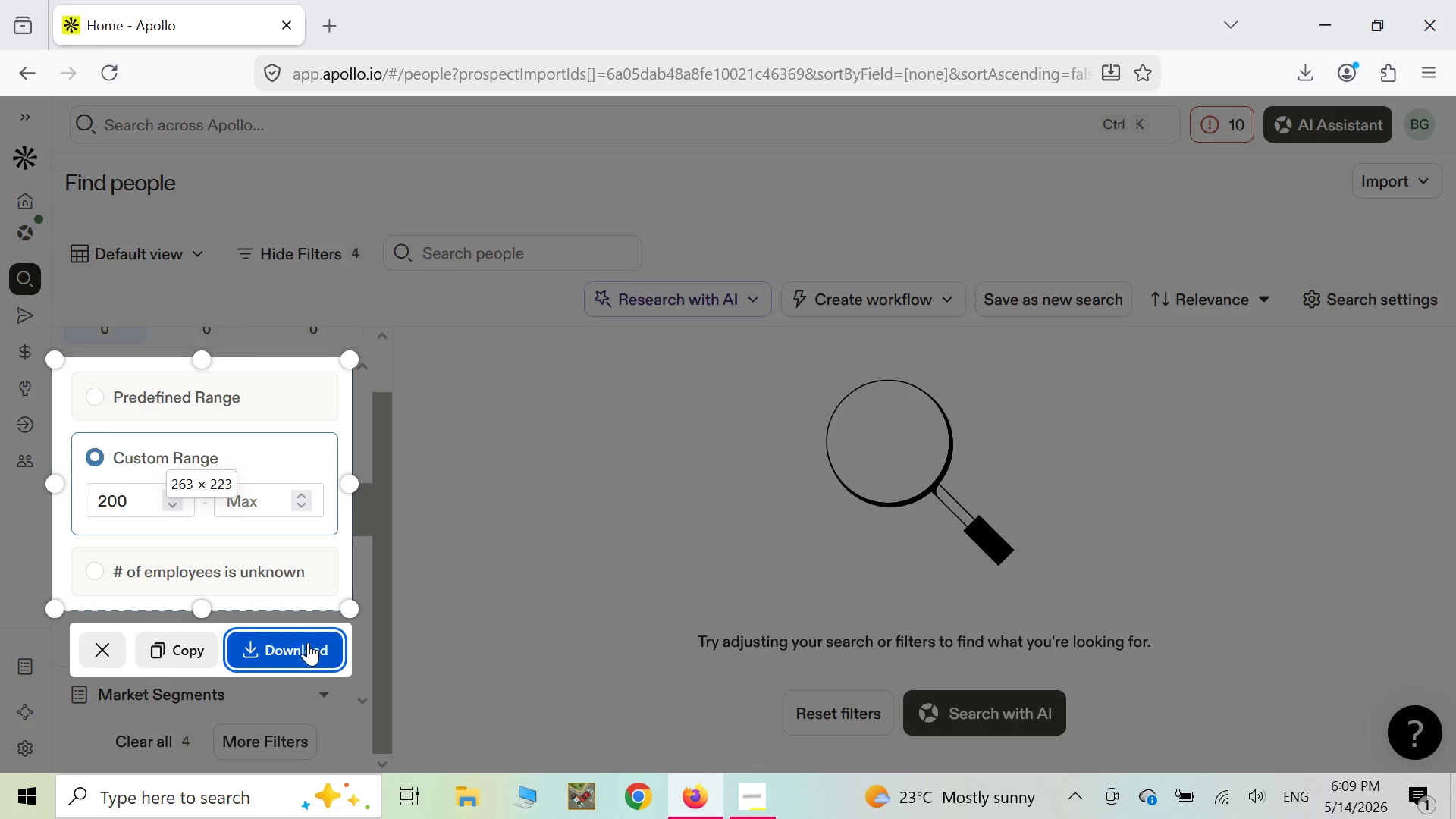 
left_click([295, 648])
 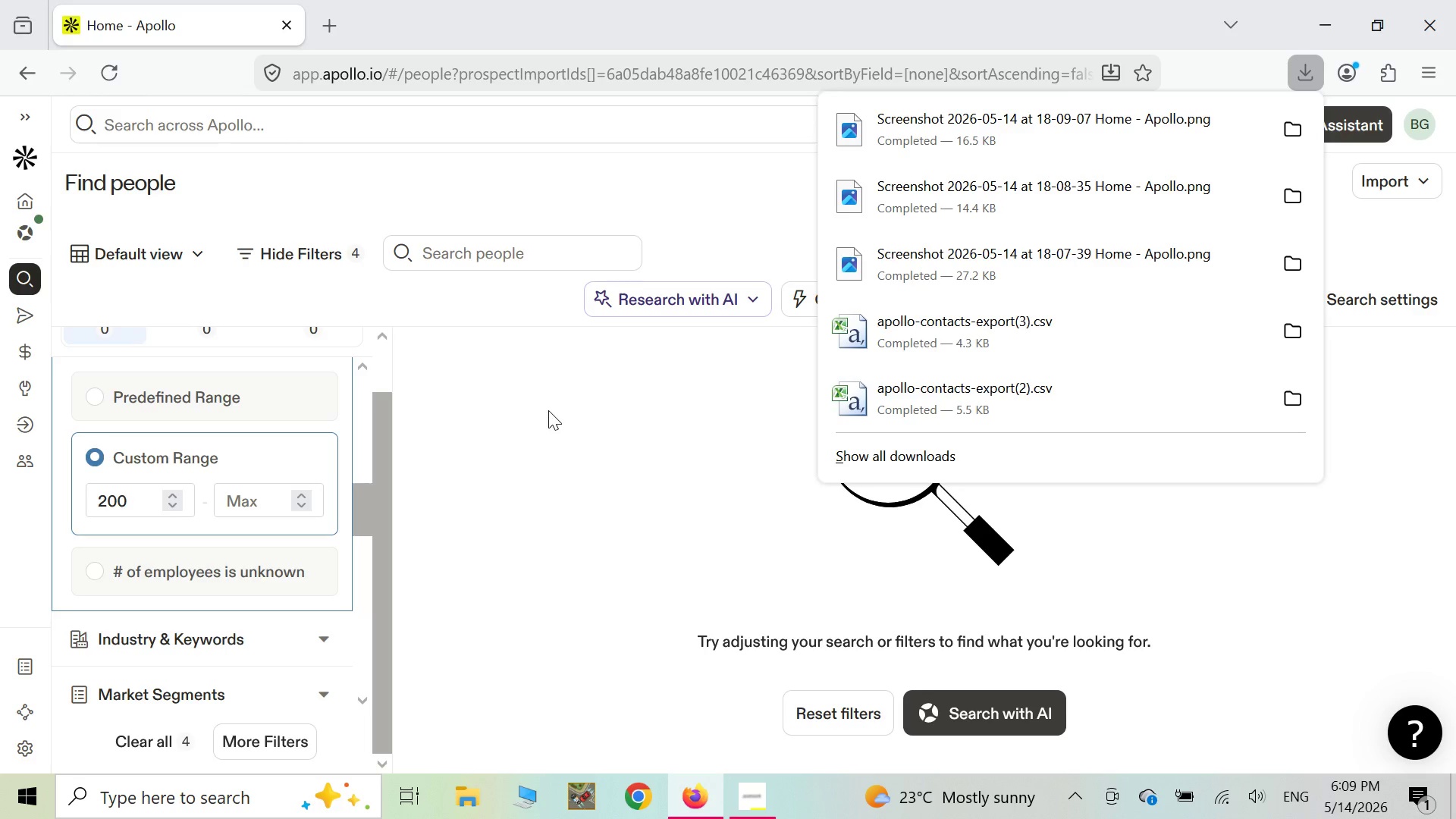 
wait(21.47)
 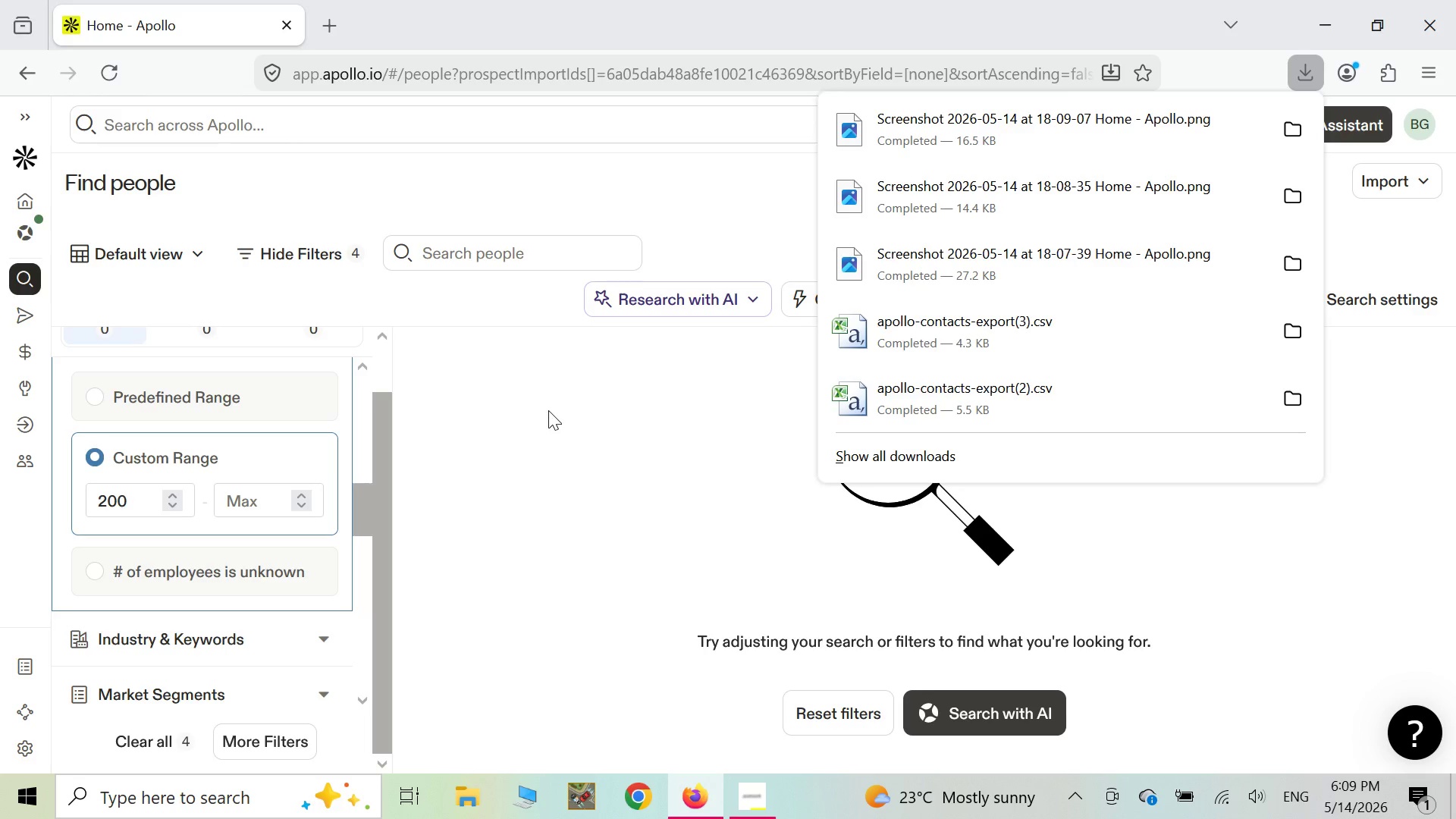 
left_click([546, 416])
 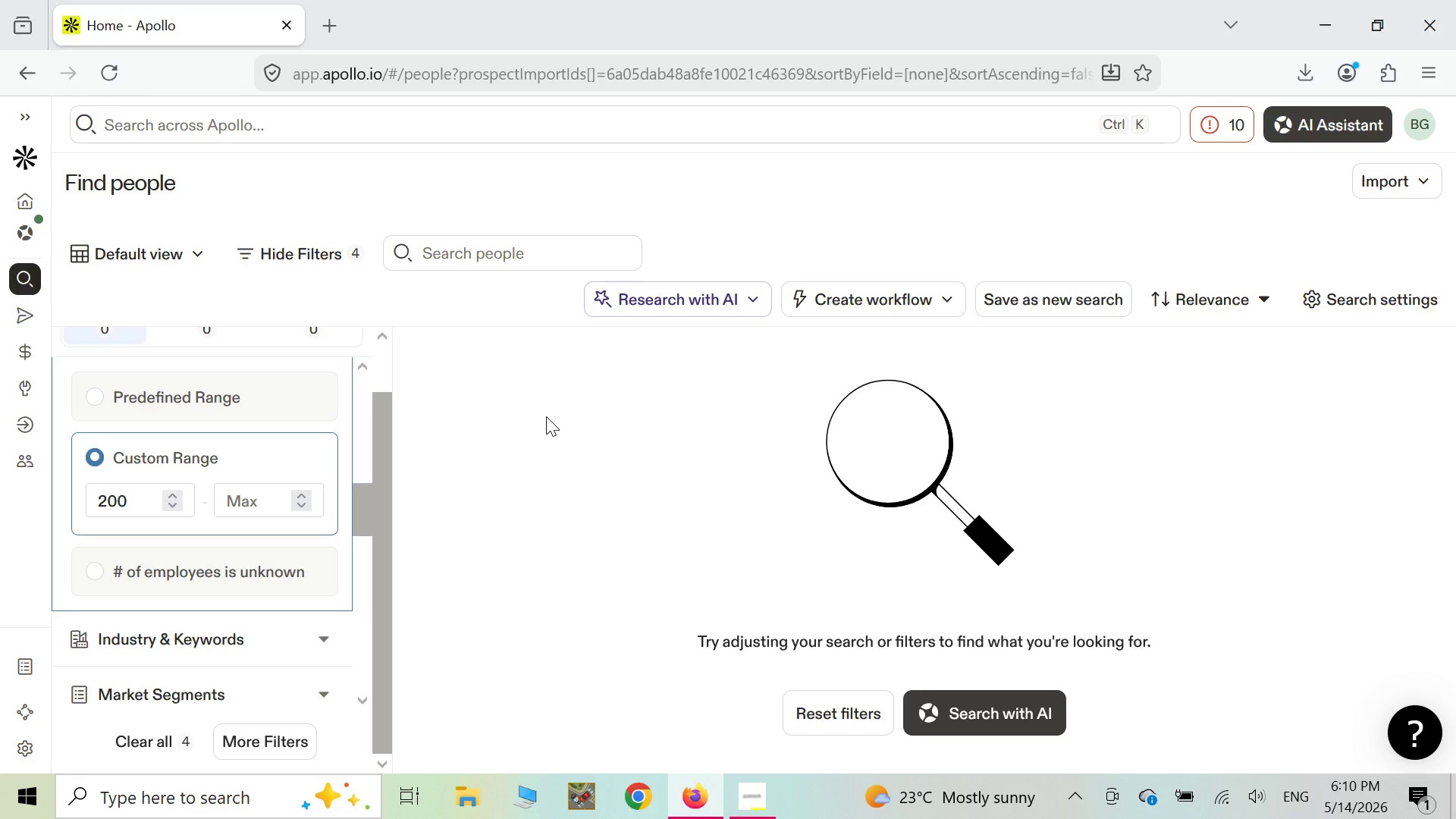 
wait(66.62)
 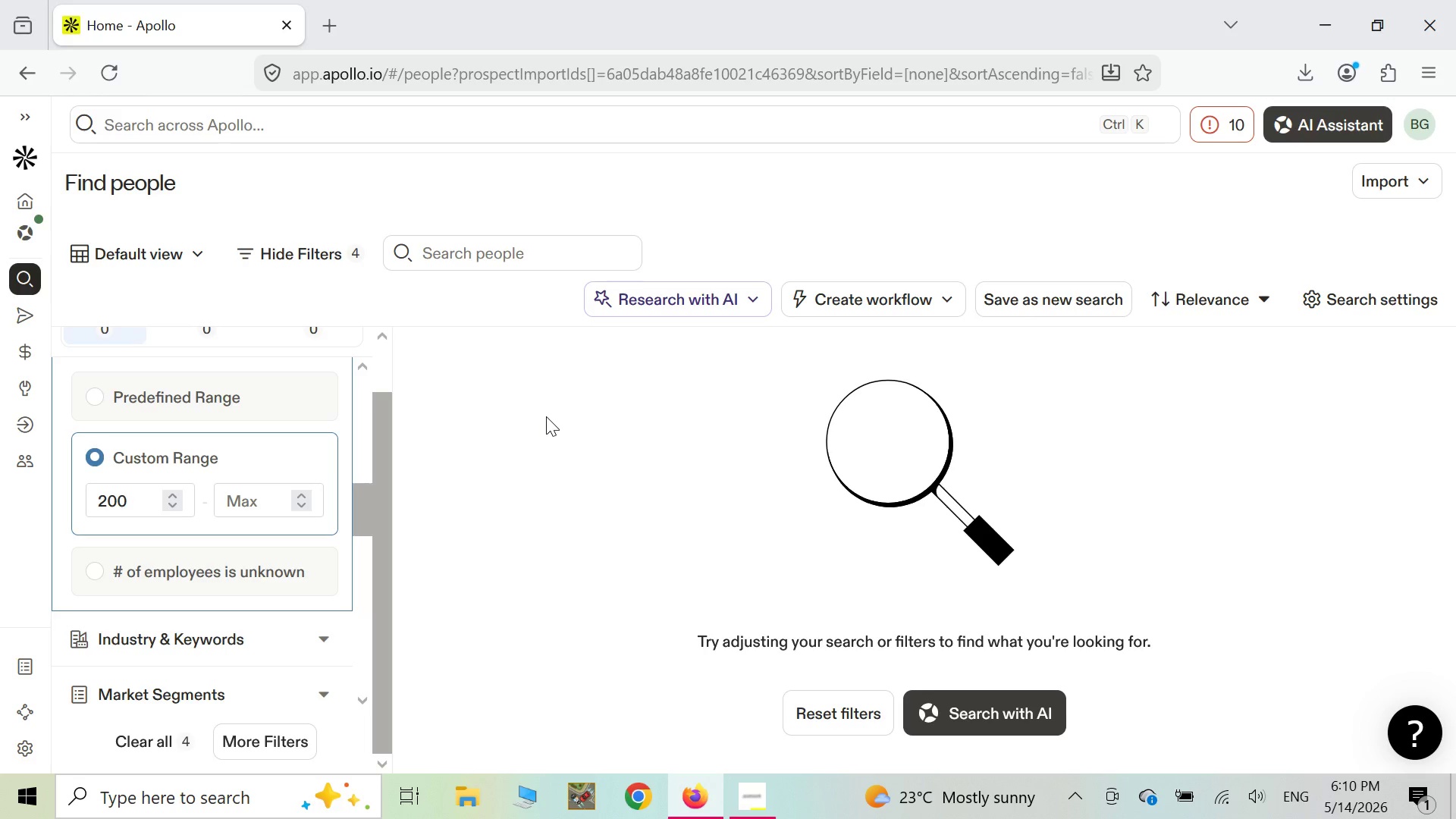 
scroll: coordinate [282, 417], scroll_direction: up, amount: 2.0
 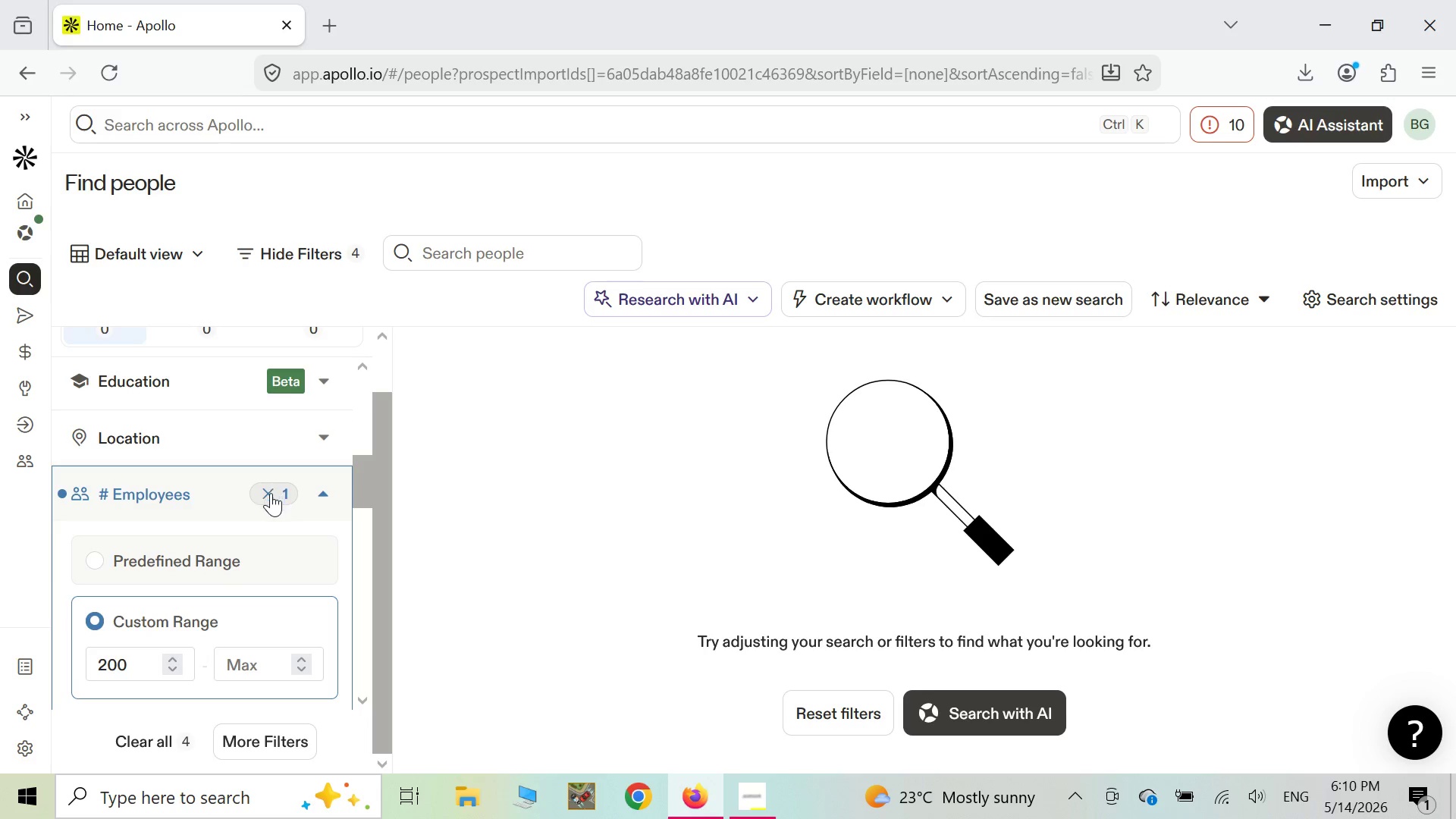 
left_click([271, 493])
 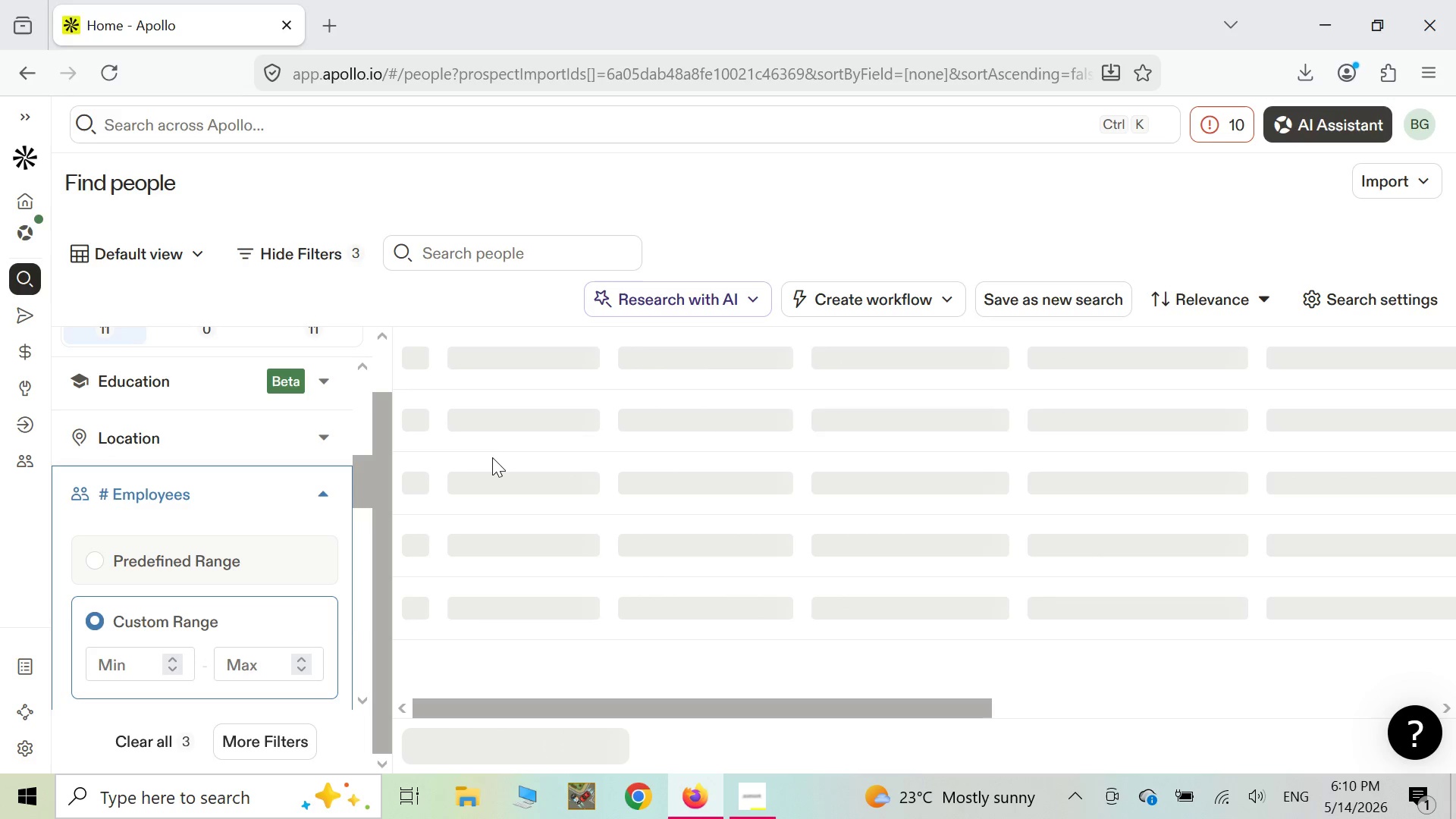 
wait(12.7)
 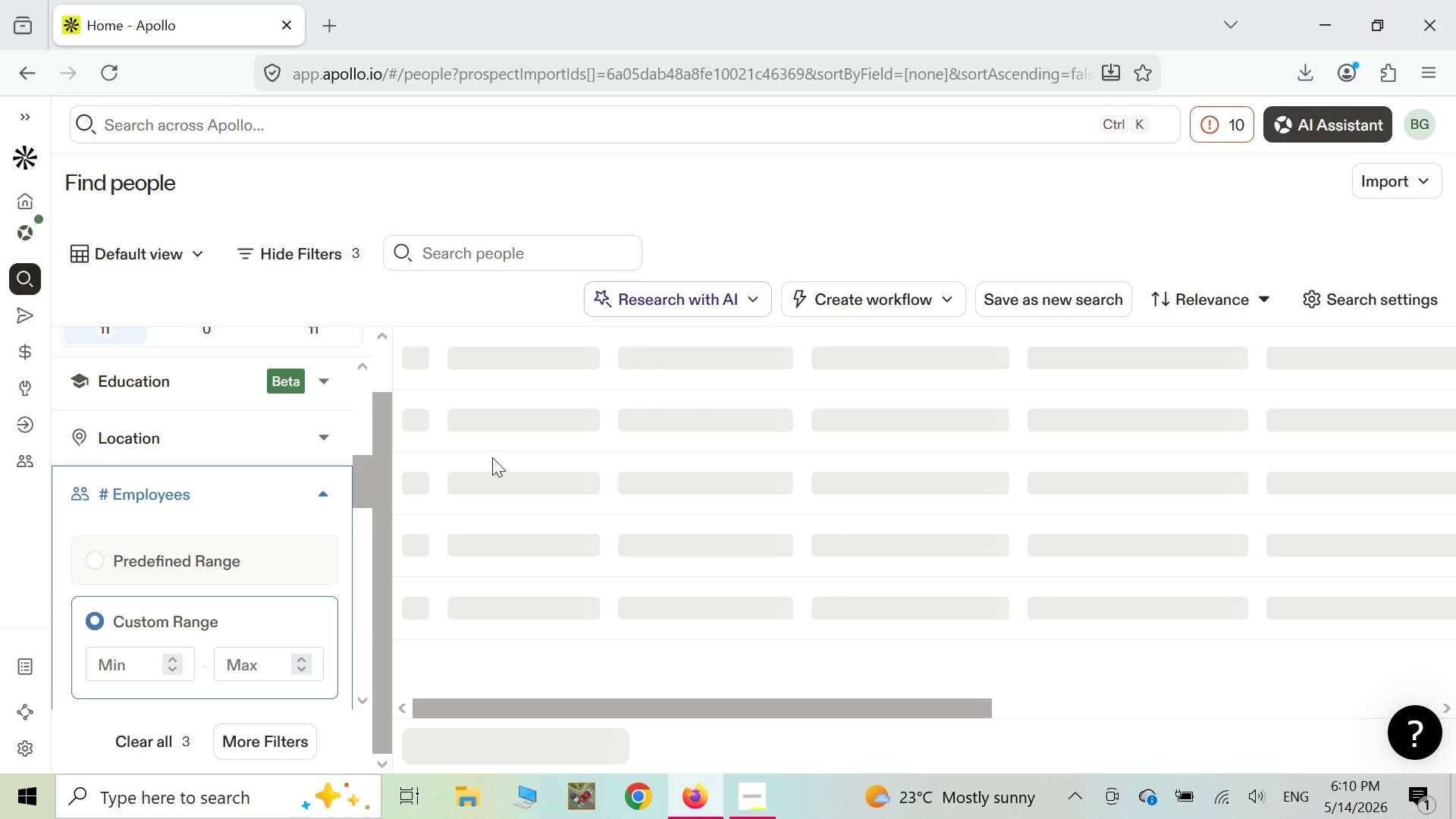 
scroll: coordinate [381, 363], scroll_direction: up, amount: 13.0
 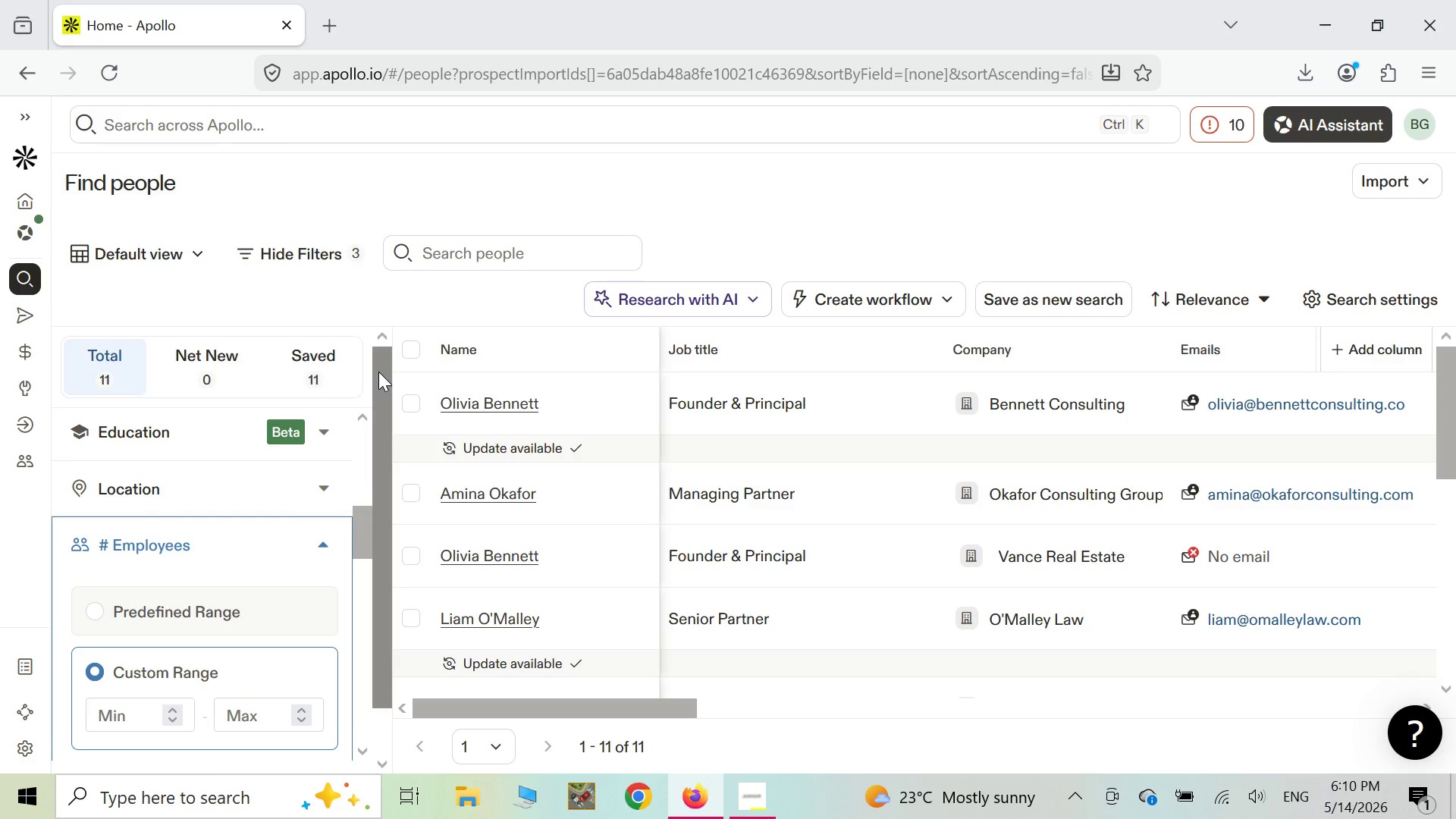 
scroll: coordinate [373, 381], scroll_direction: down, amount: 4.0
 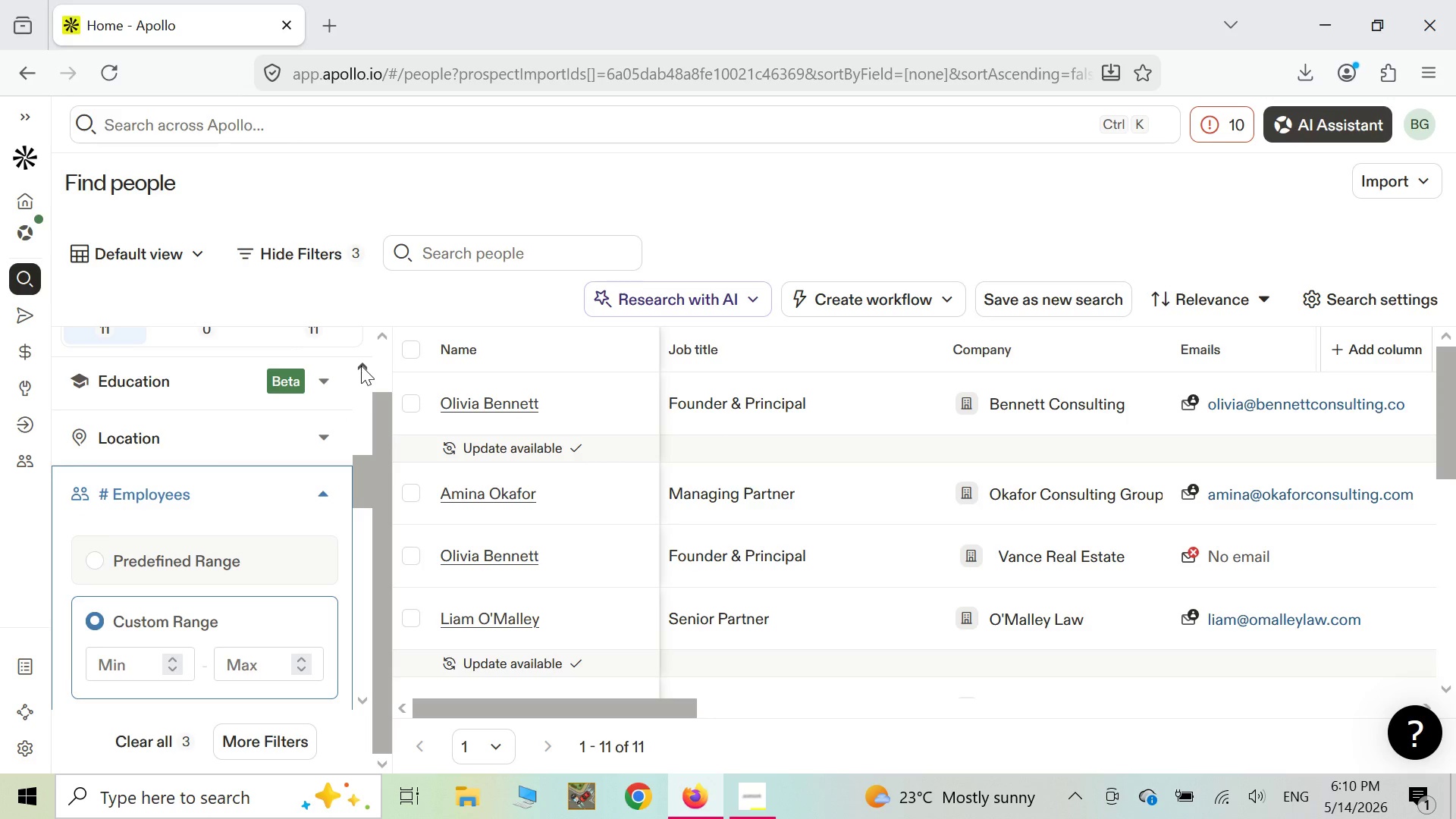 
double_click([361, 366])
 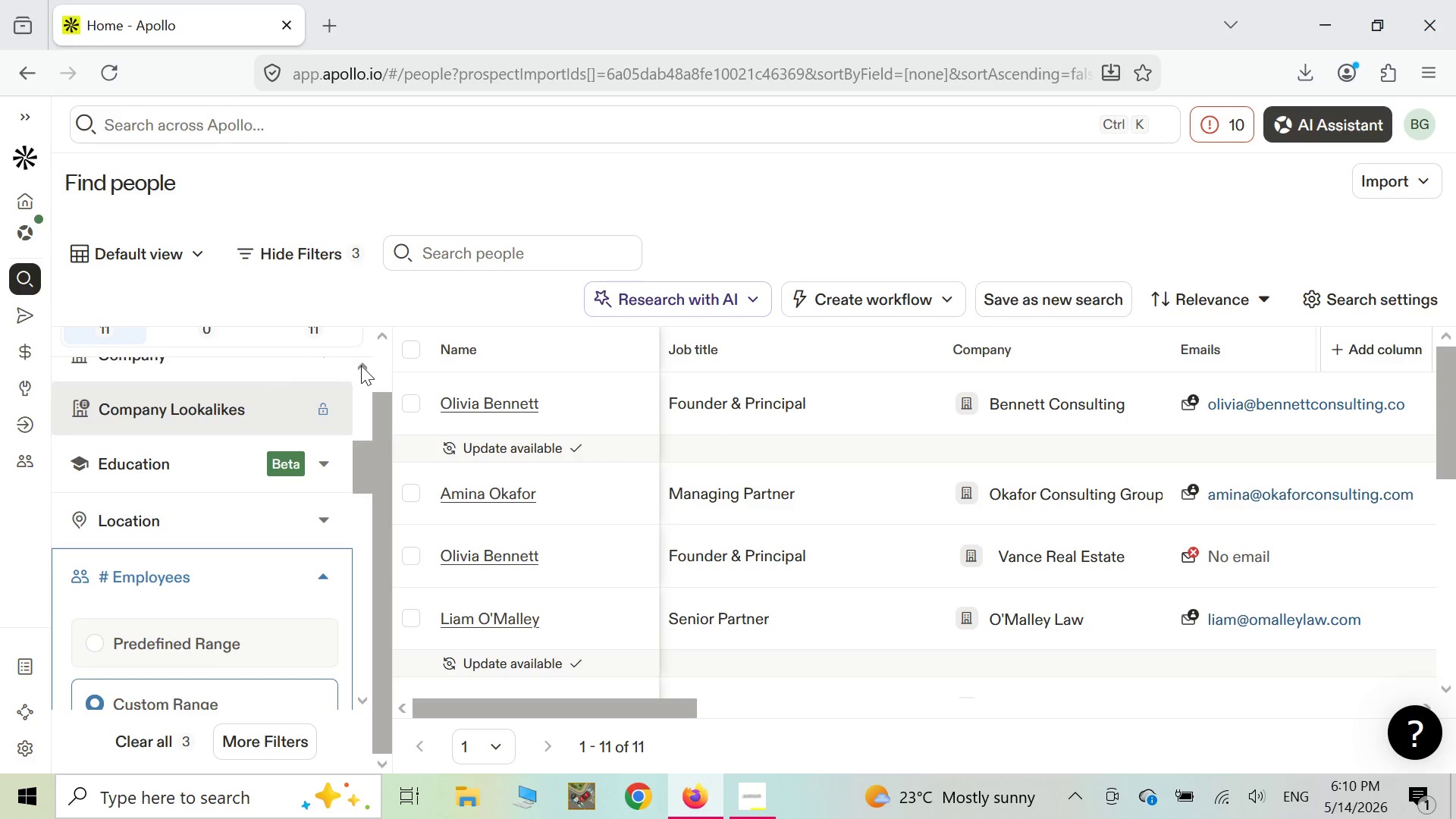 
triple_click([361, 366])
 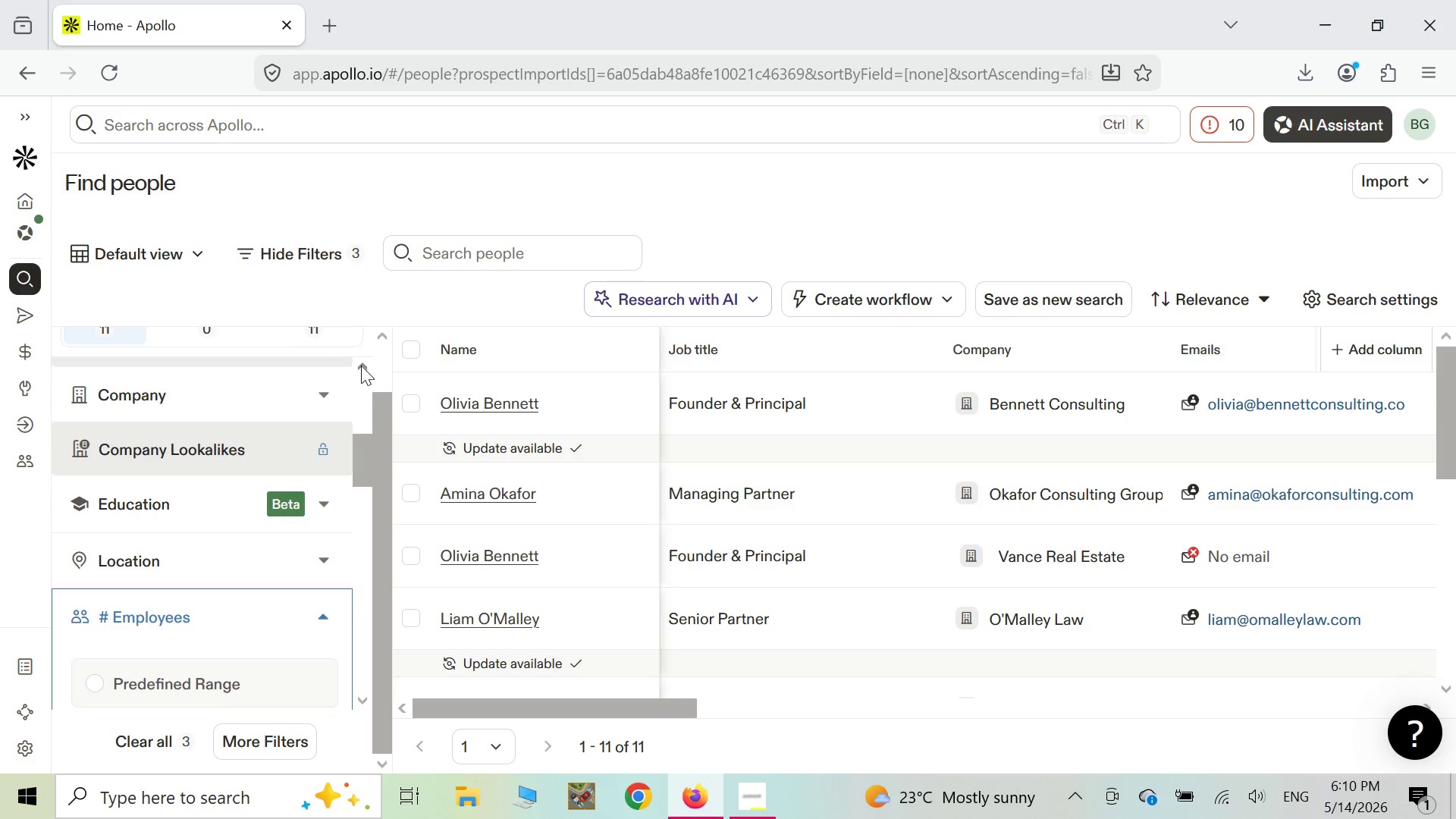 
triple_click([361, 366])
 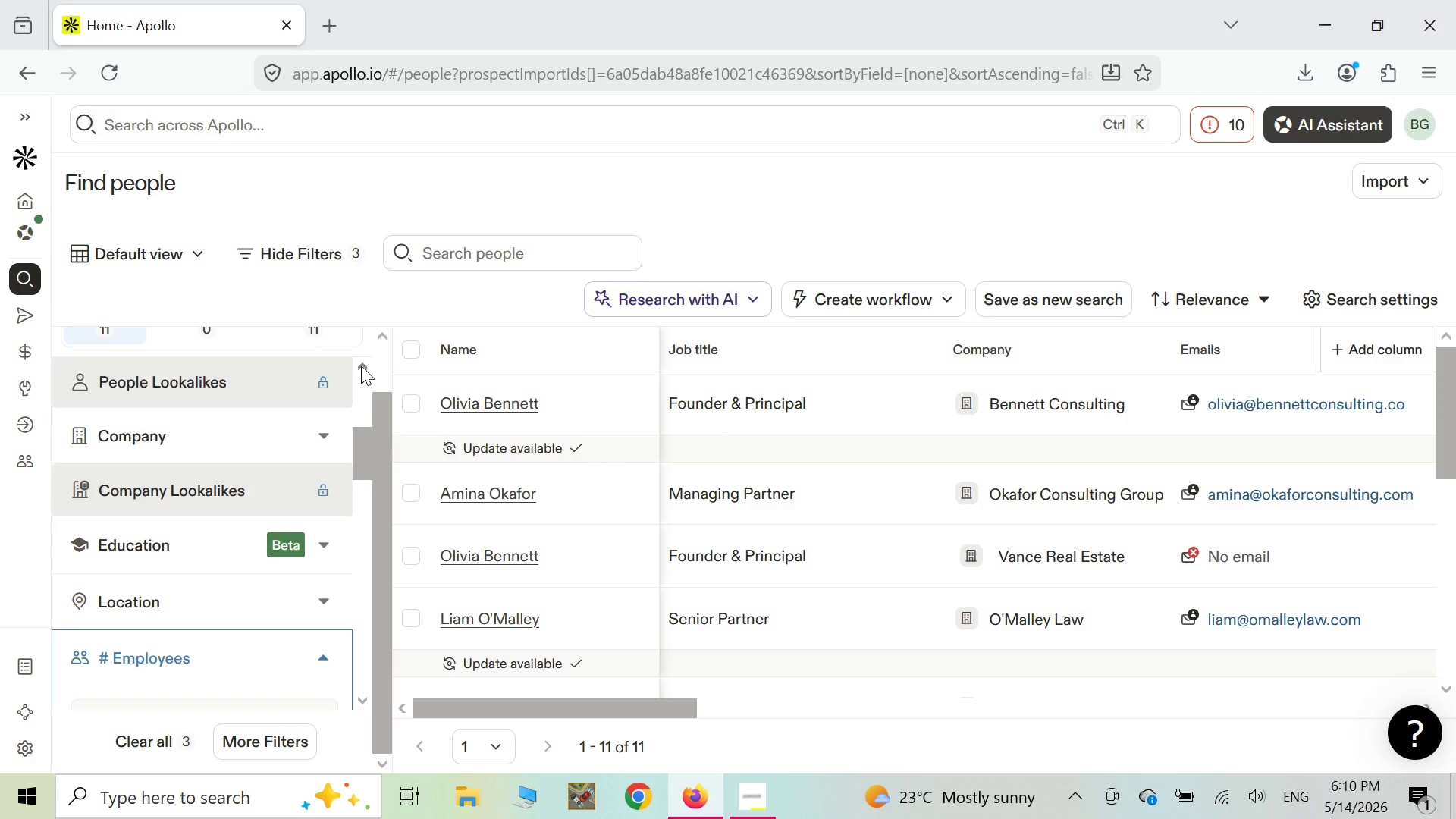 
triple_click([361, 366])
 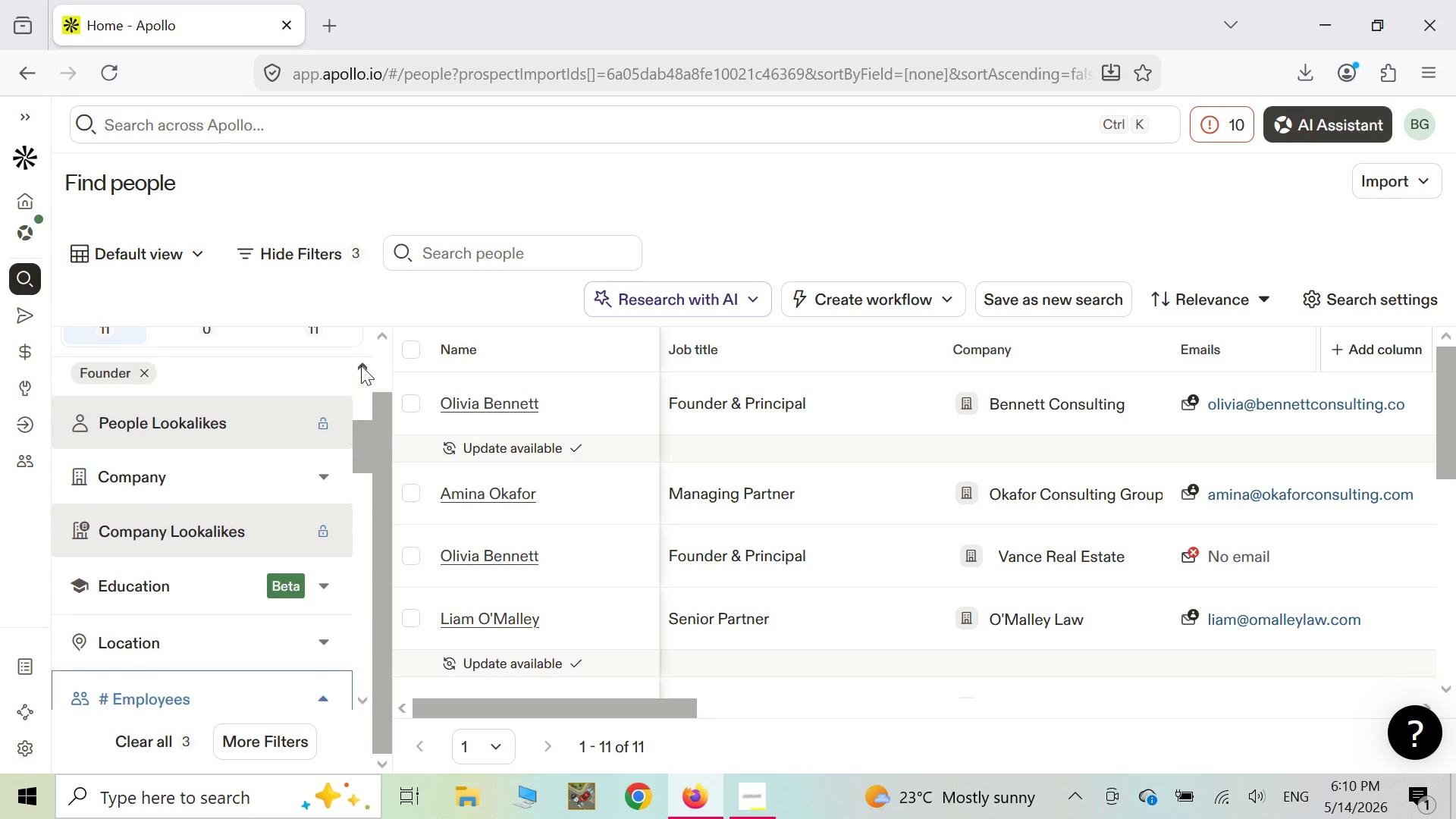 
triple_click([361, 366])
 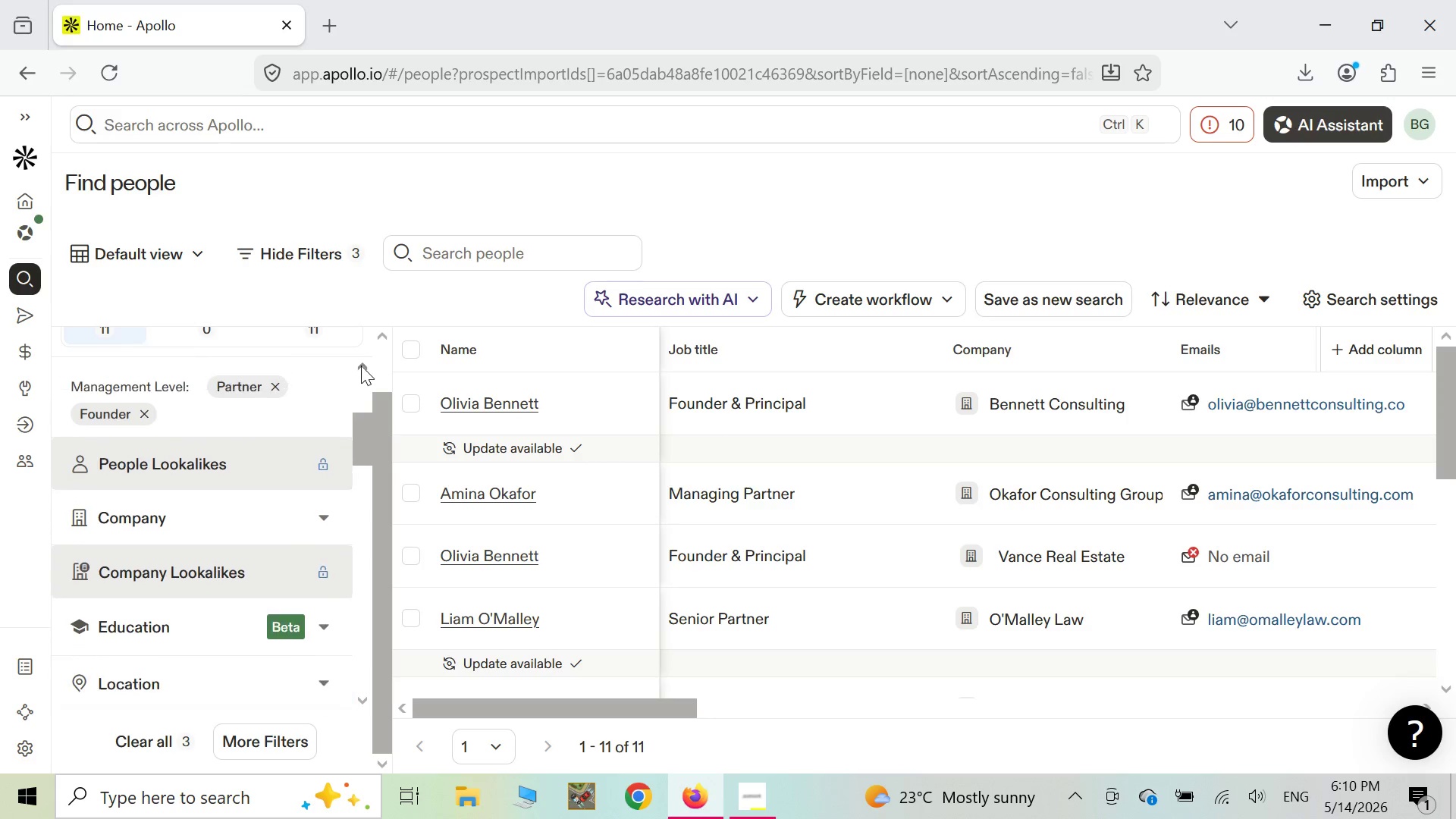 
triple_click([361, 366])
 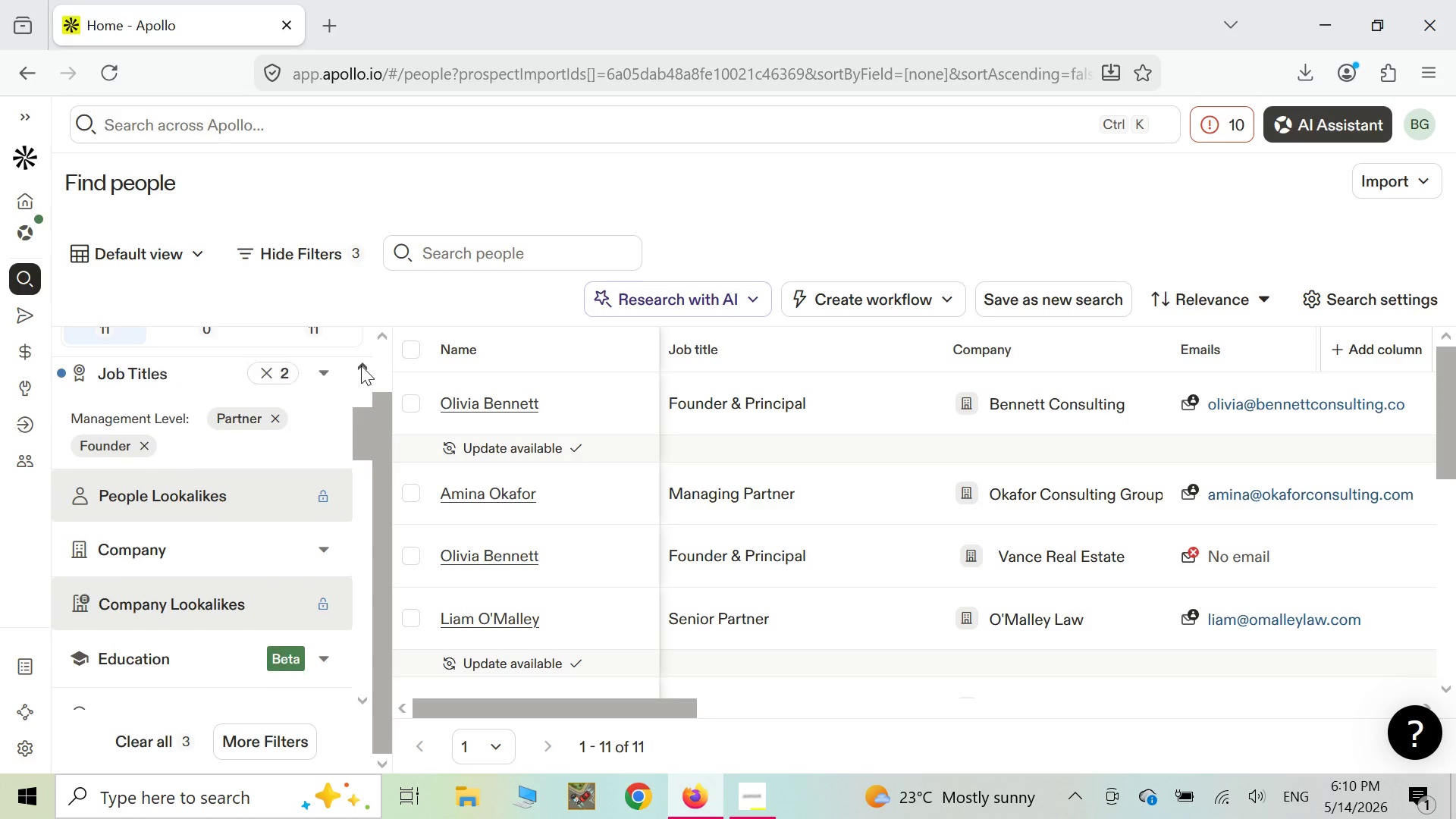 
triple_click([361, 366])
 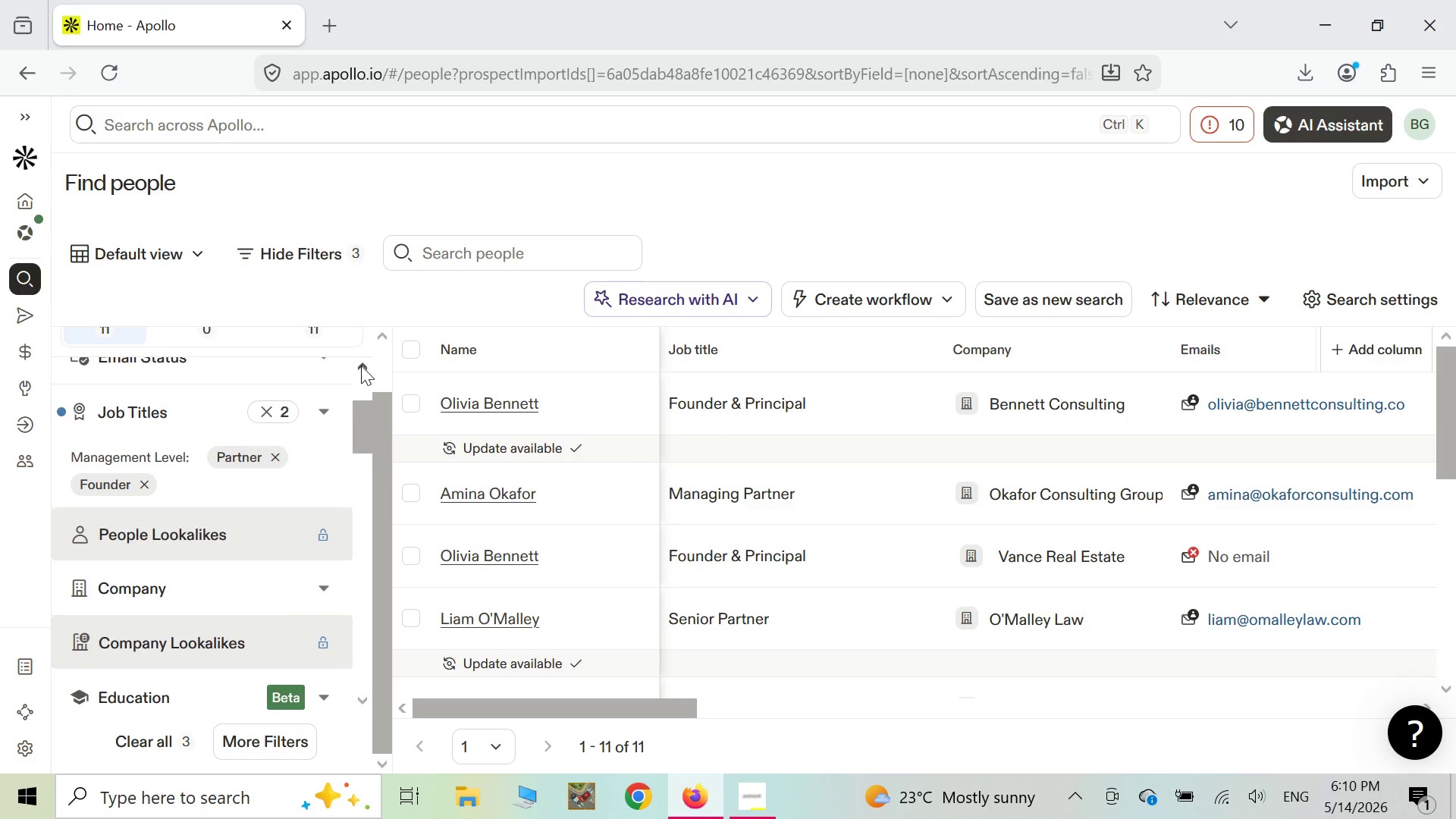 
triple_click([361, 366])
 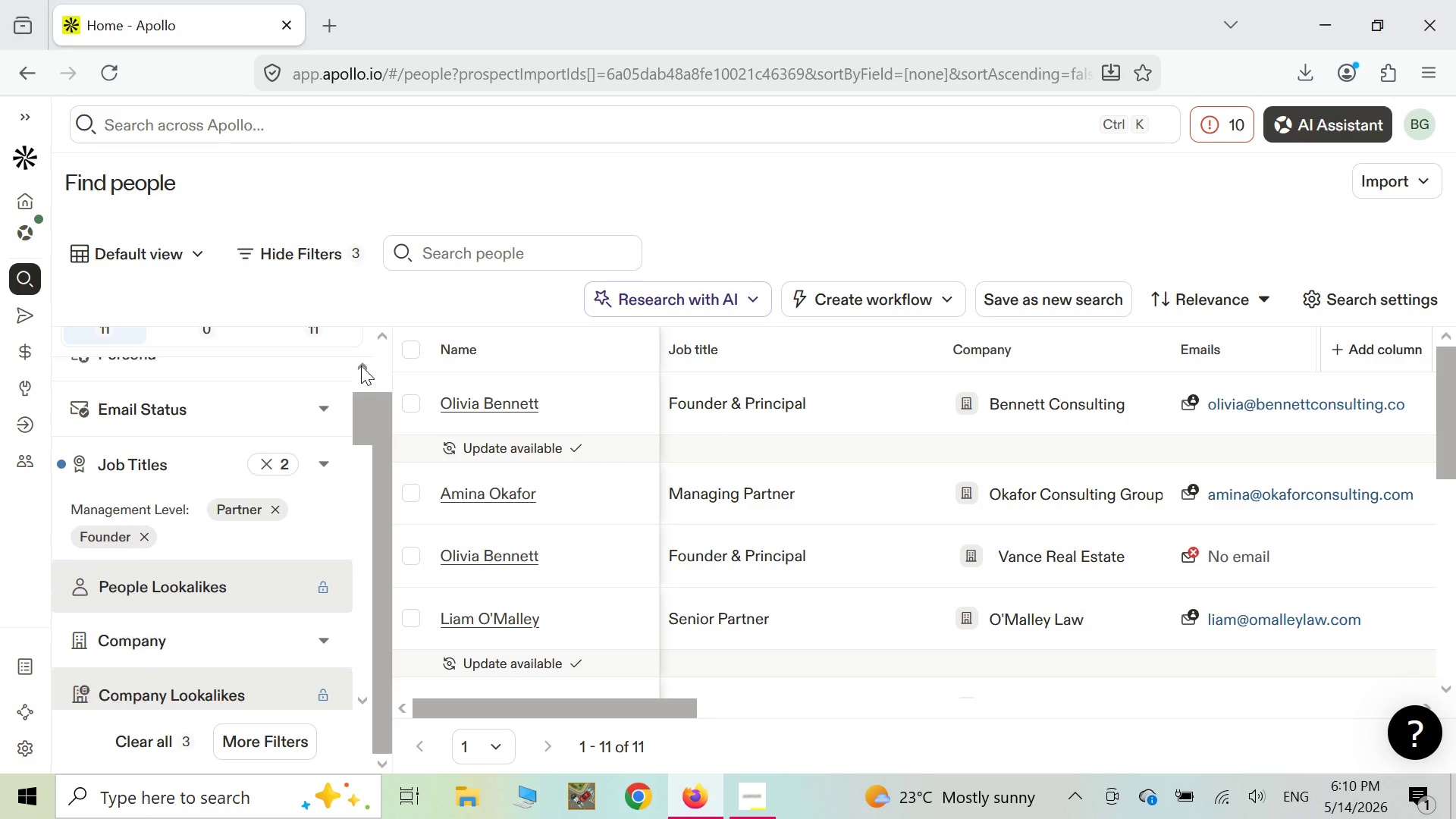 
triple_click([361, 366])
 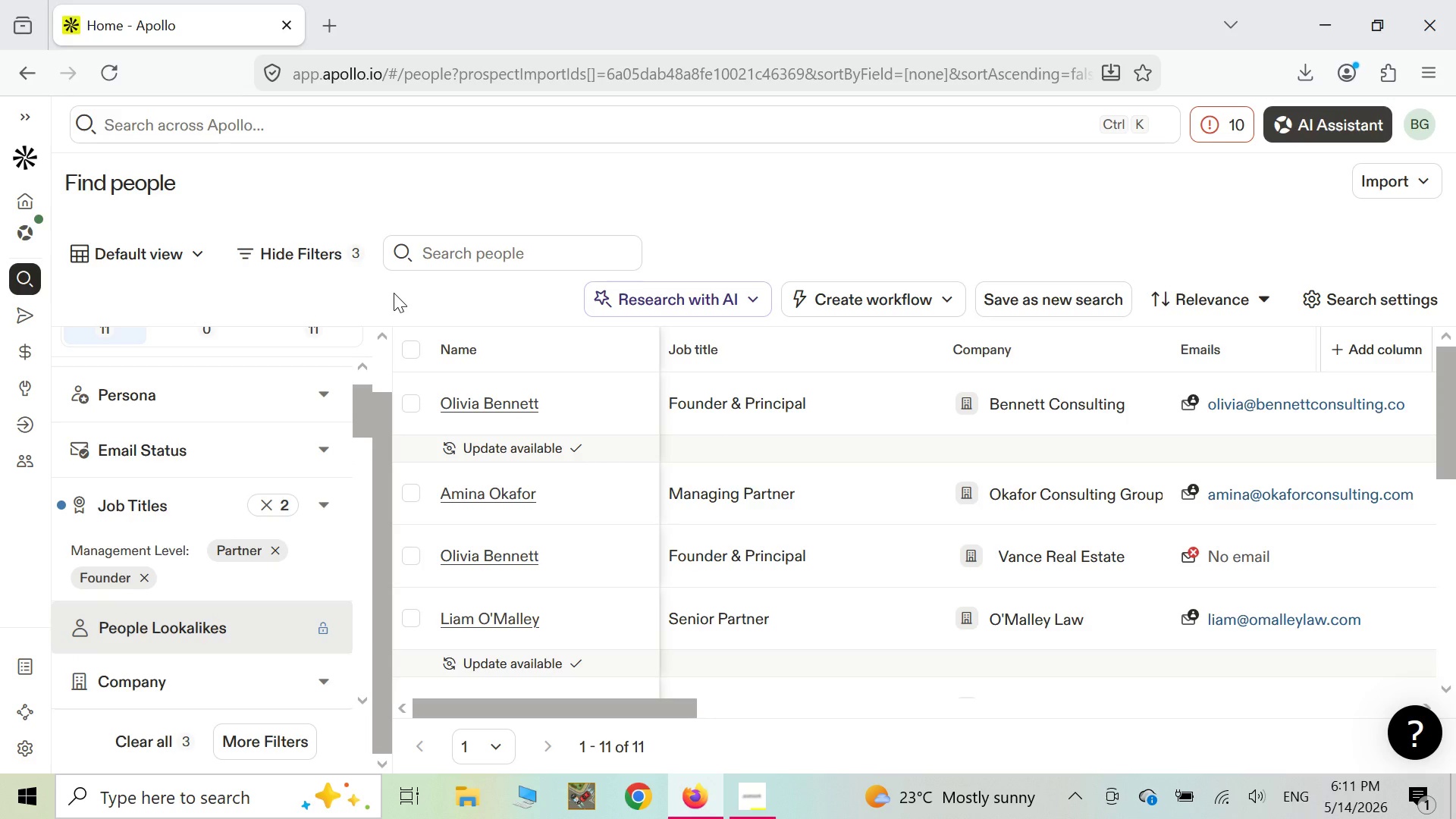 
key(Alt+Meta+R)
 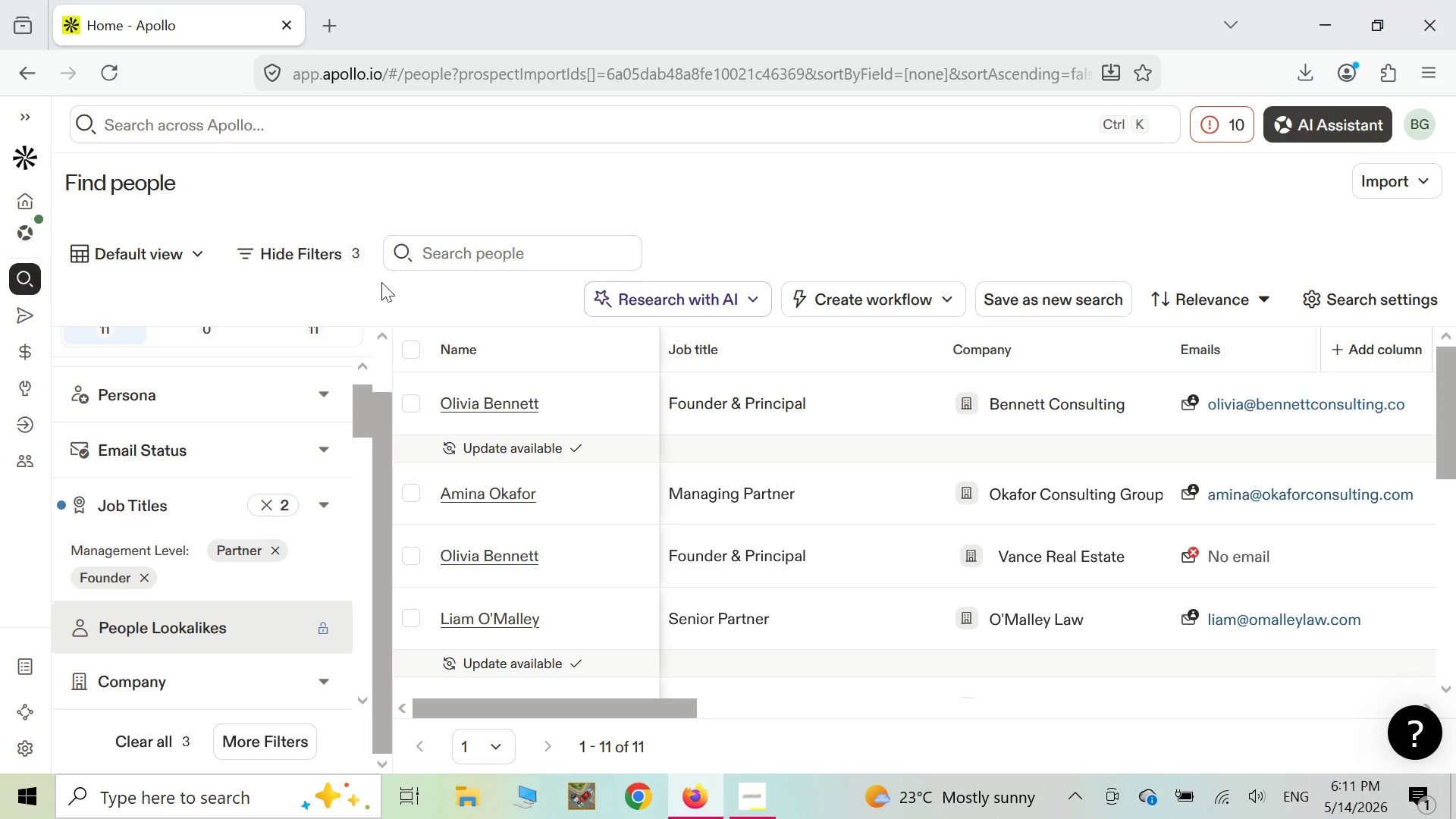 
wait(6.73)
 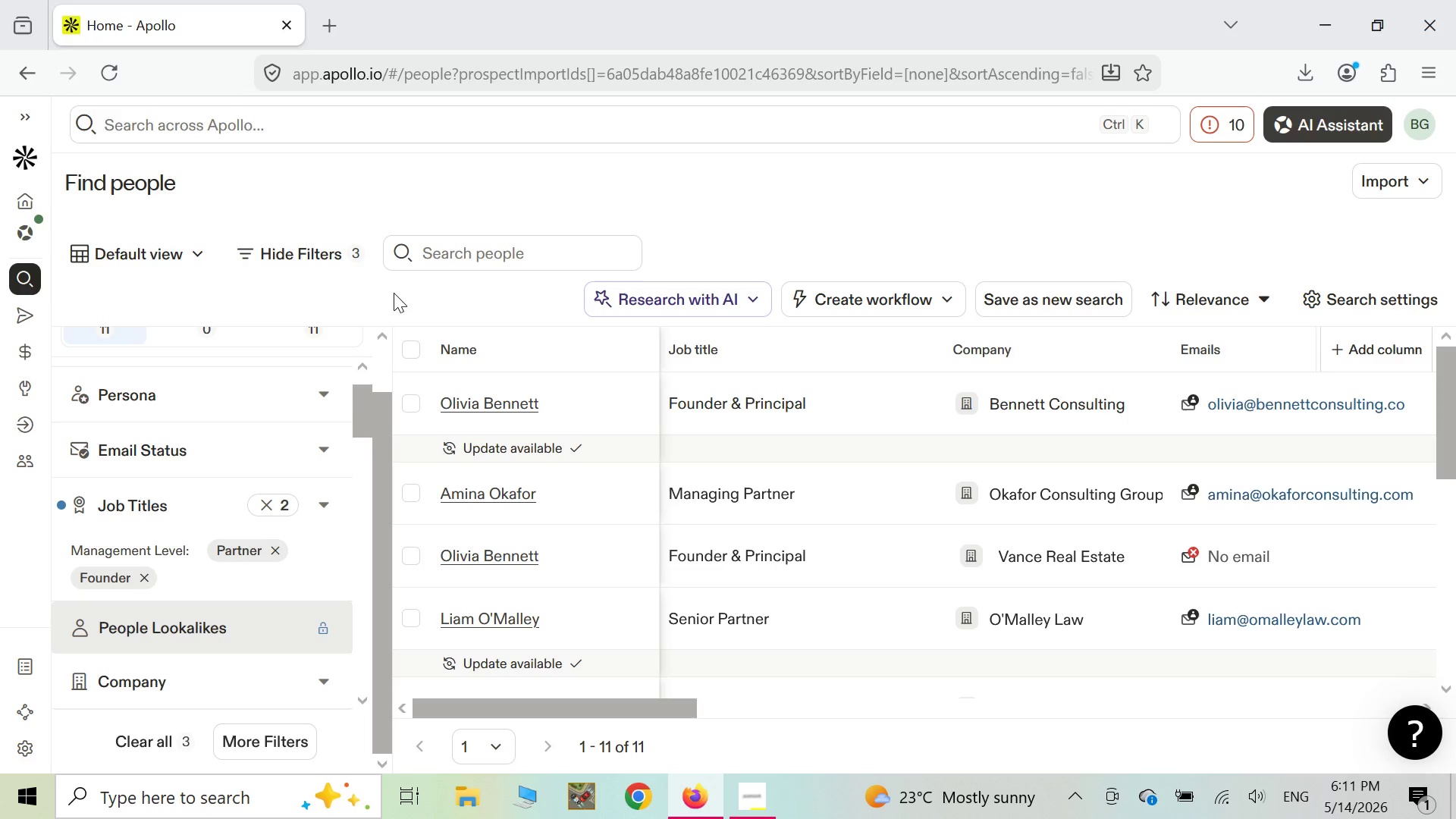 
scroll: coordinate [342, 465], scroll_direction: down, amount: 10.0
 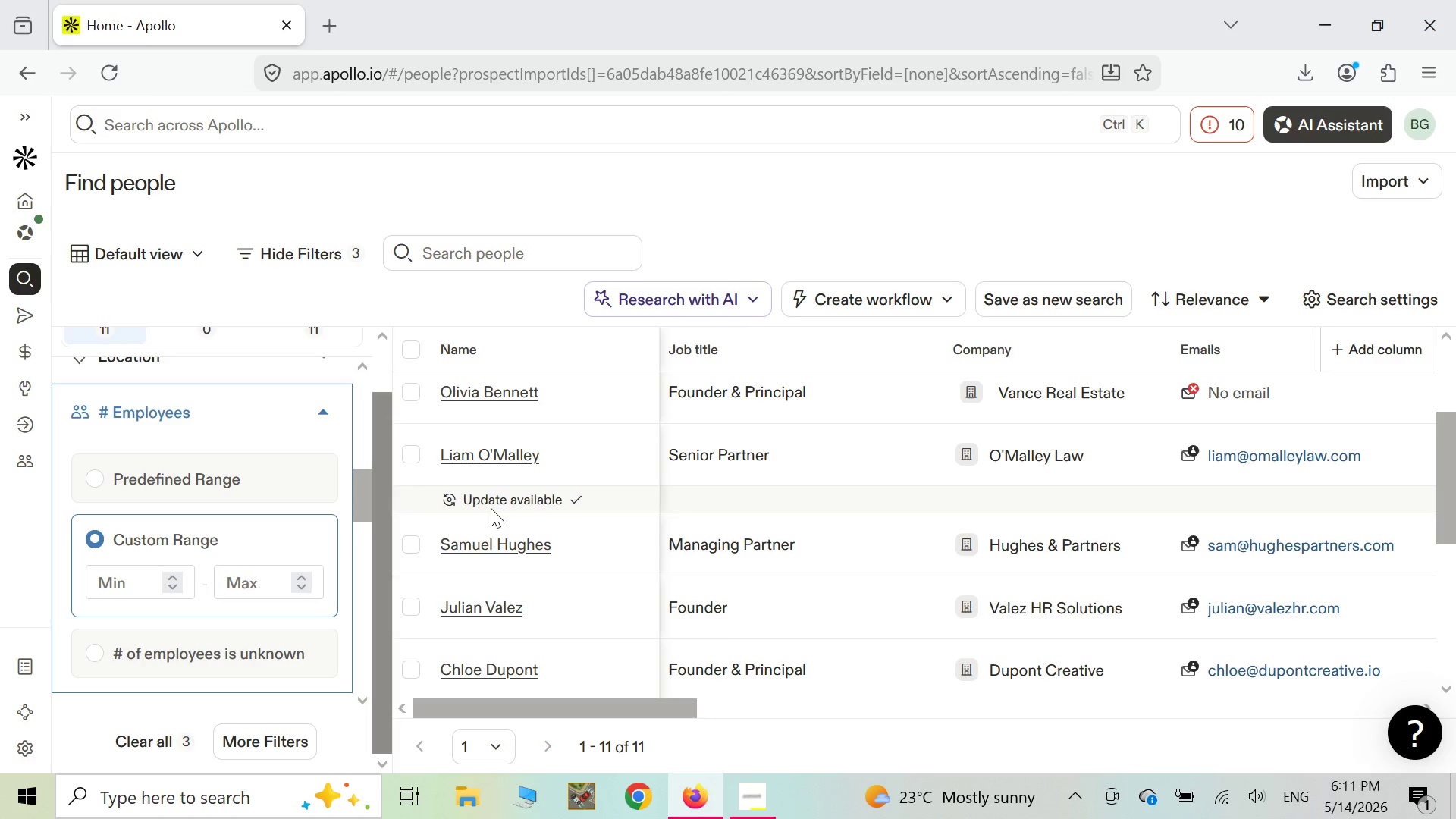 
scroll: coordinate [359, 473], scroll_direction: up, amount: 31.0
 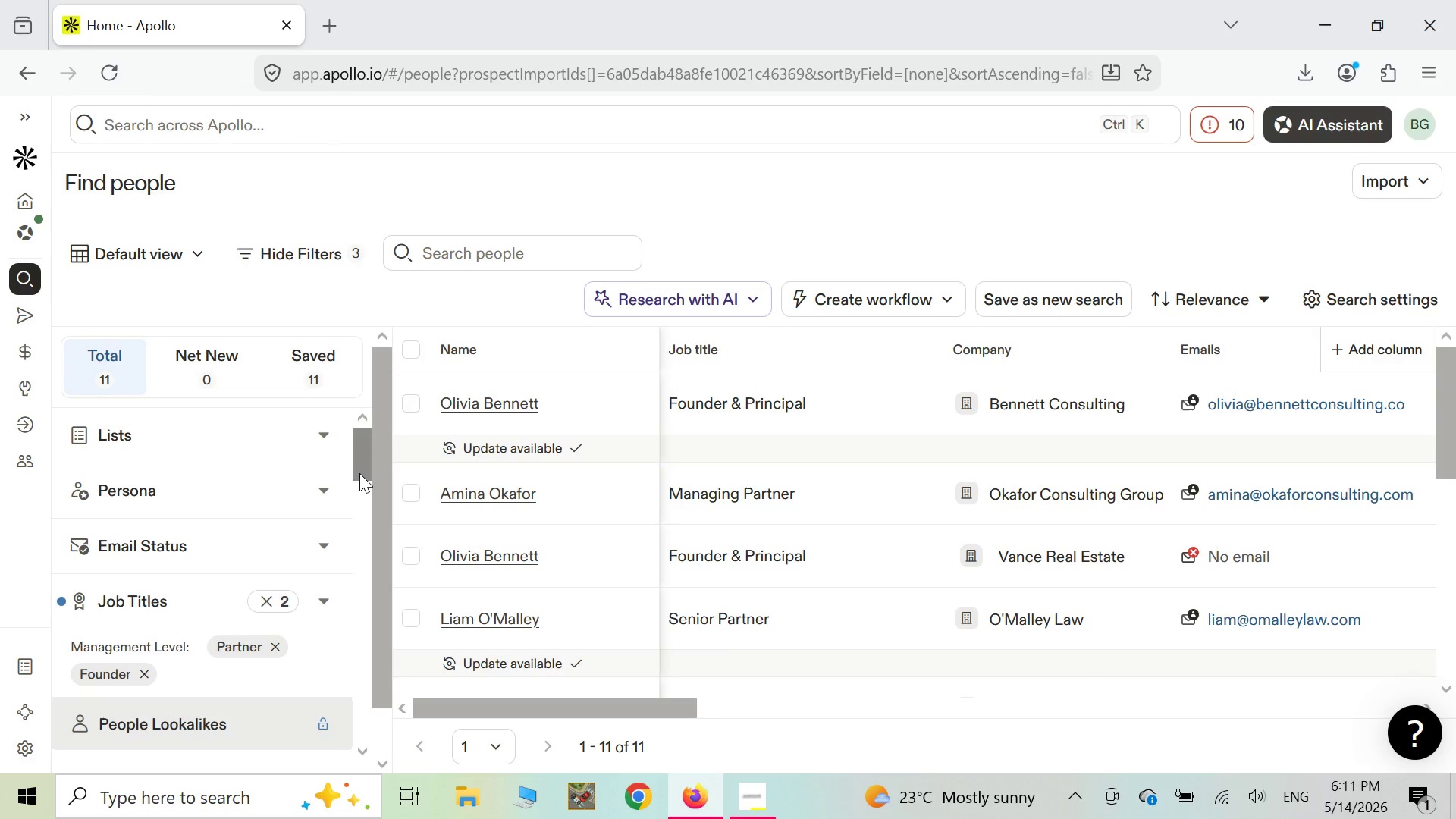 
scroll: coordinate [359, 473], scroll_direction: down, amount: 1.0
 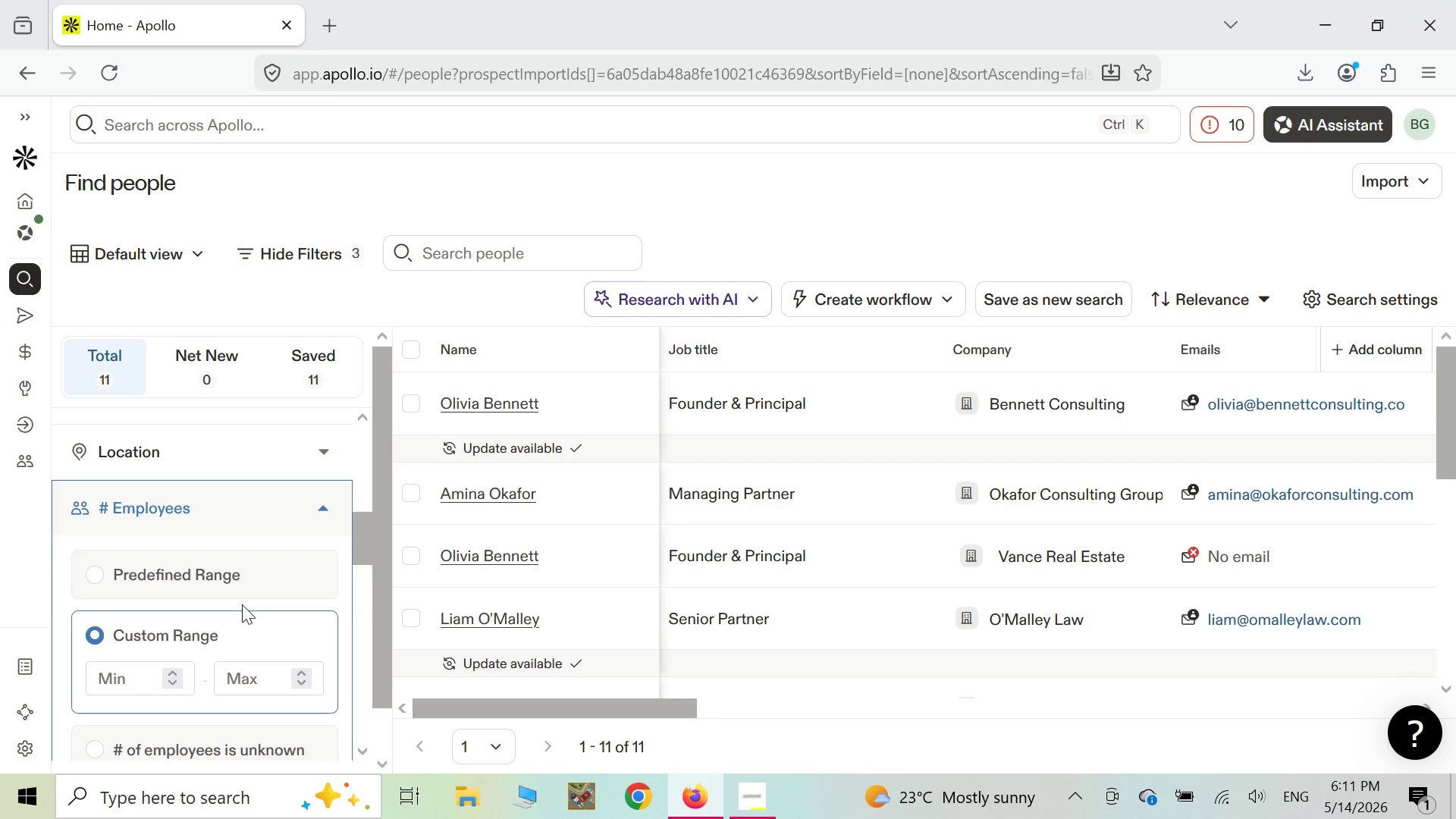 
left_click([106, 679])
 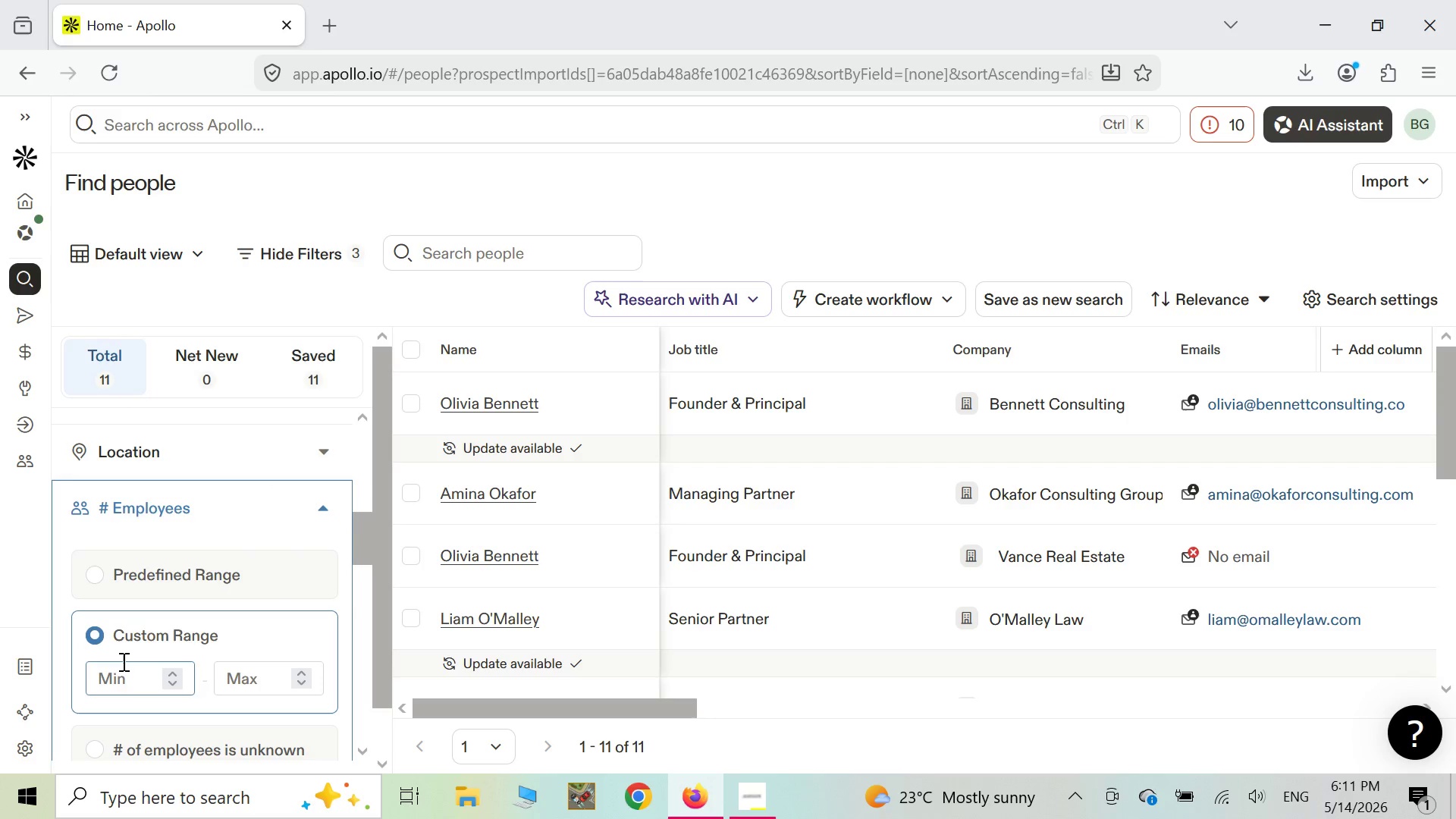 
key(1)
 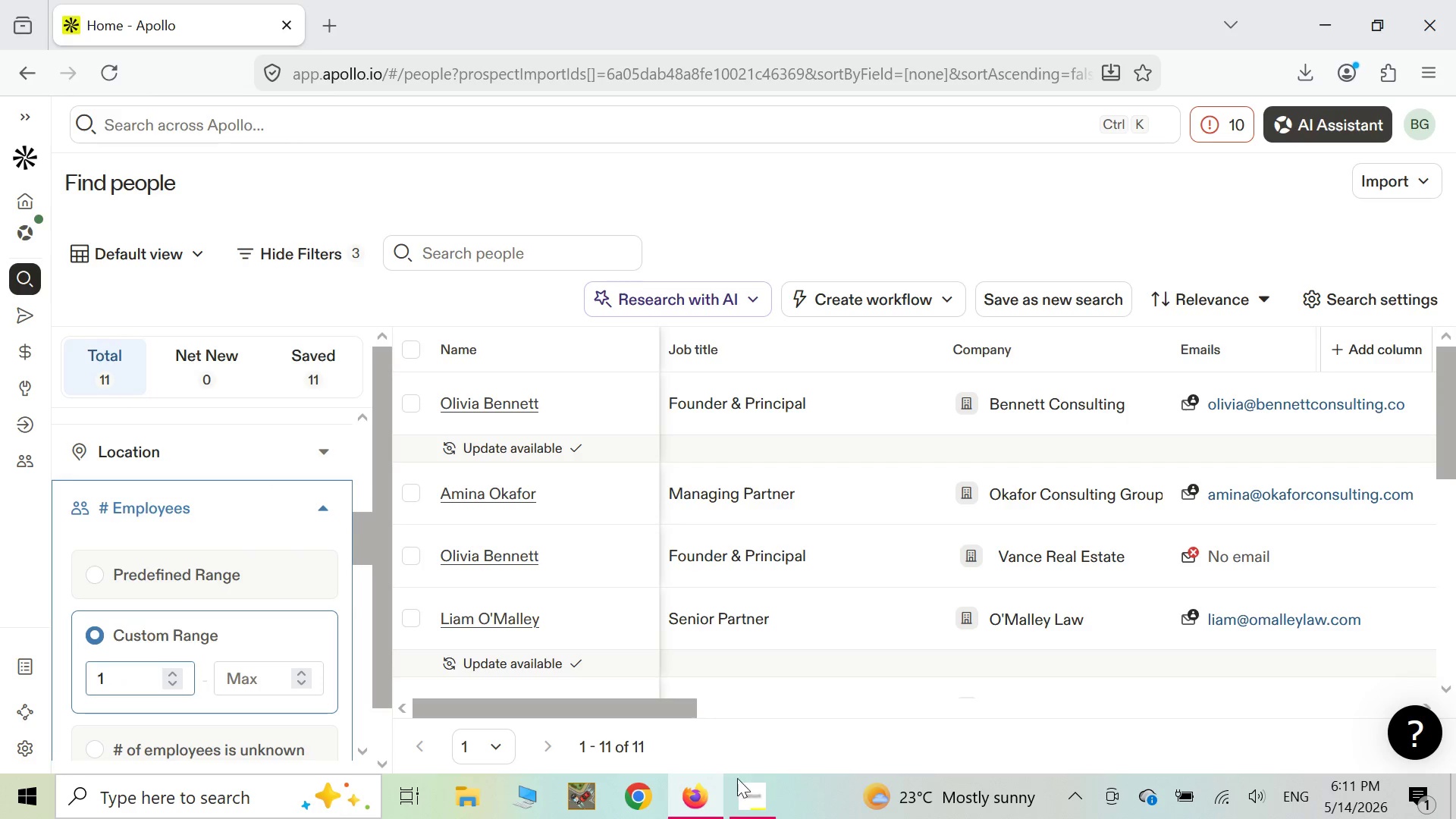 
wait(5.81)
 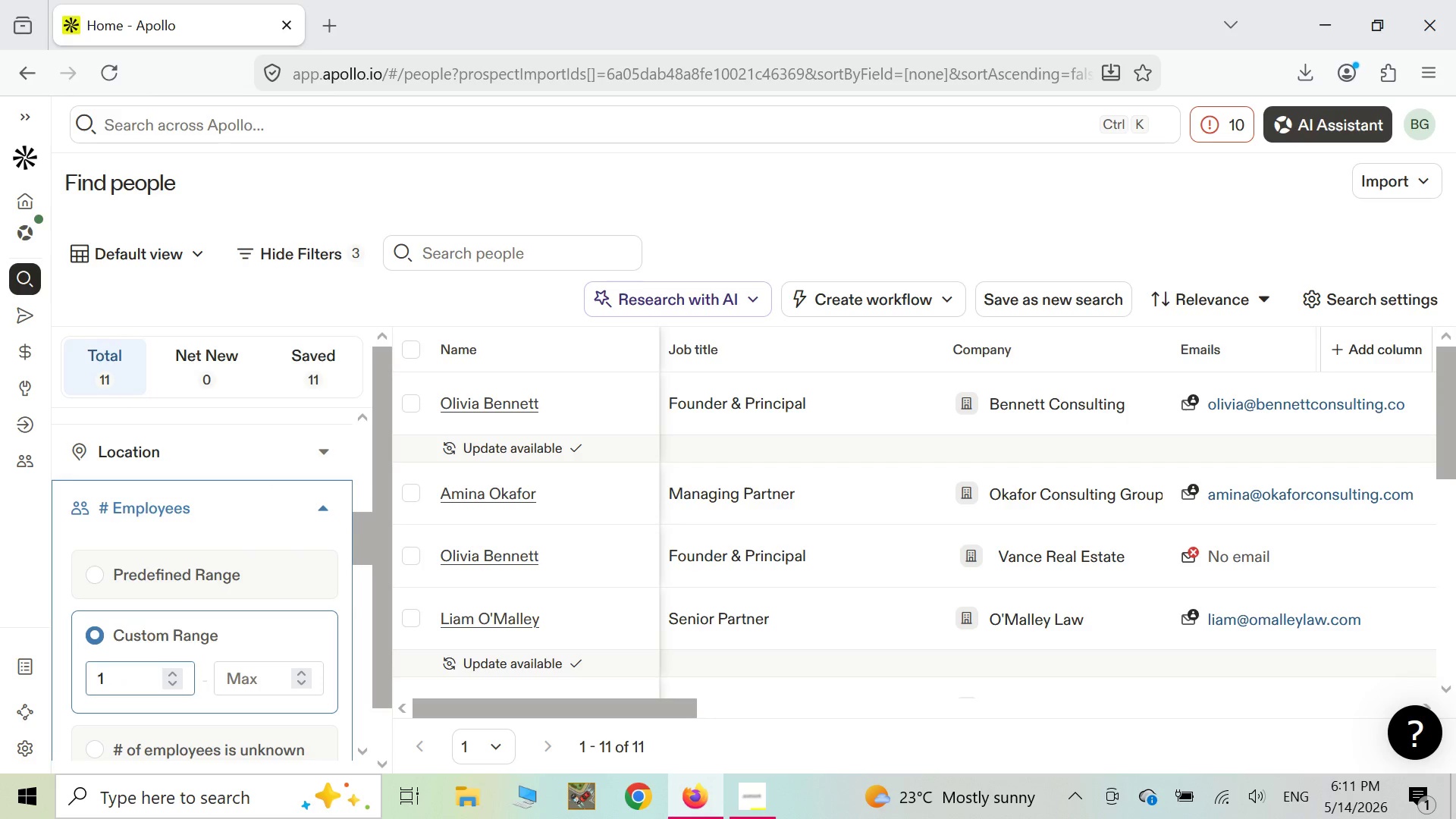 
scroll: coordinate [529, 530], scroll_direction: down, amount: 4.0
 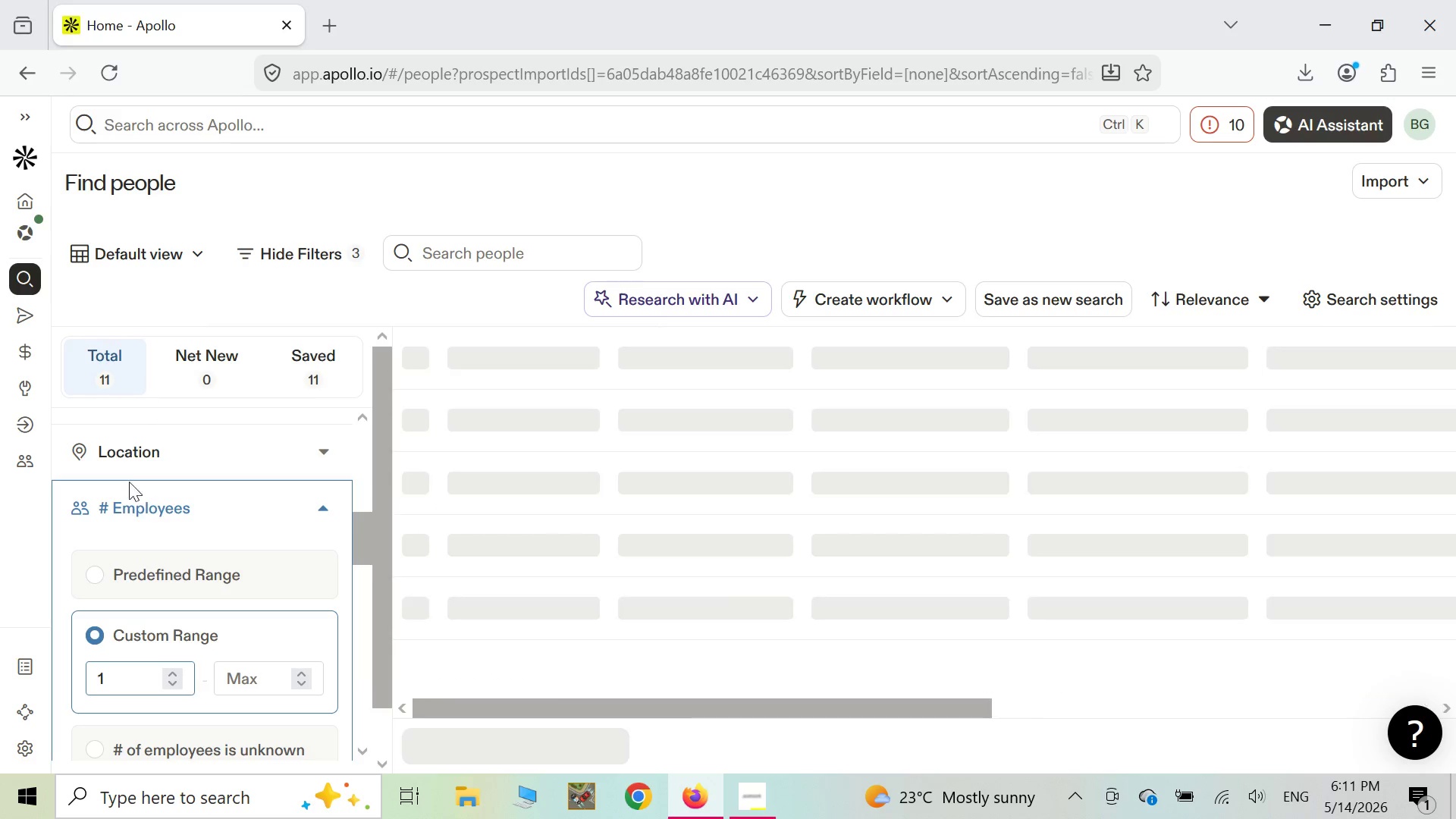 
left_click([247, 674])
 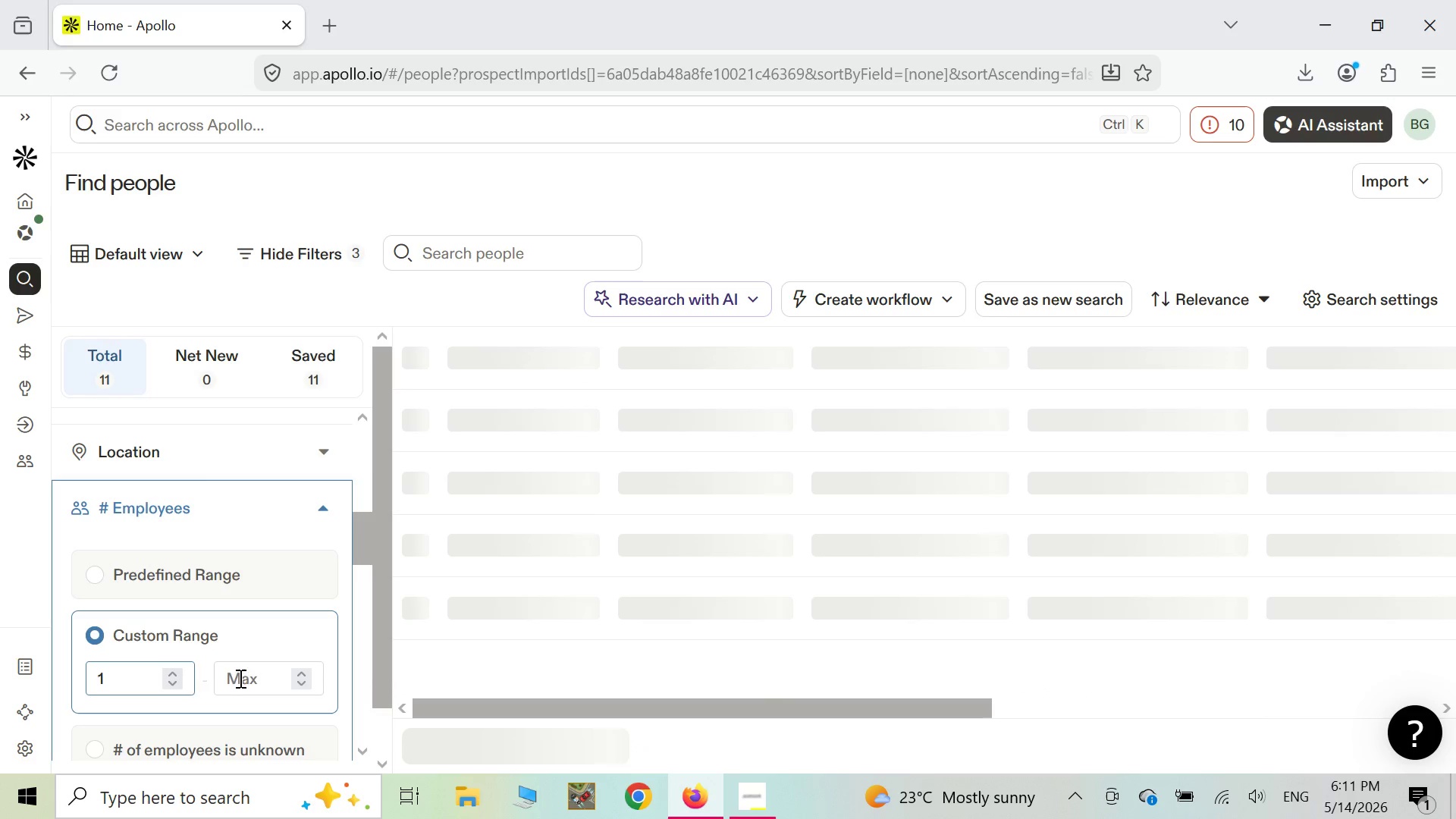 
left_click([241, 675])
 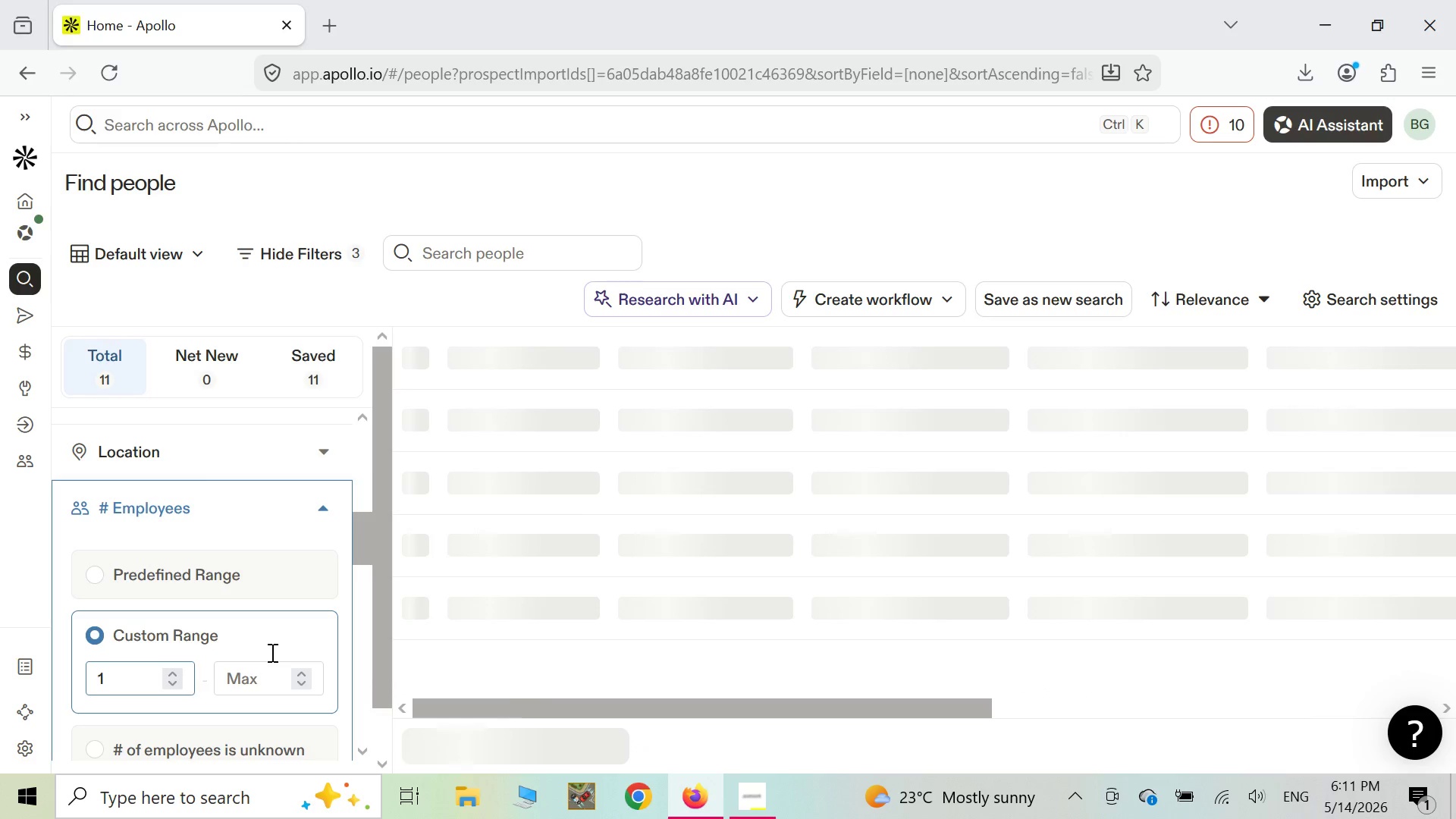 
type( 50)
 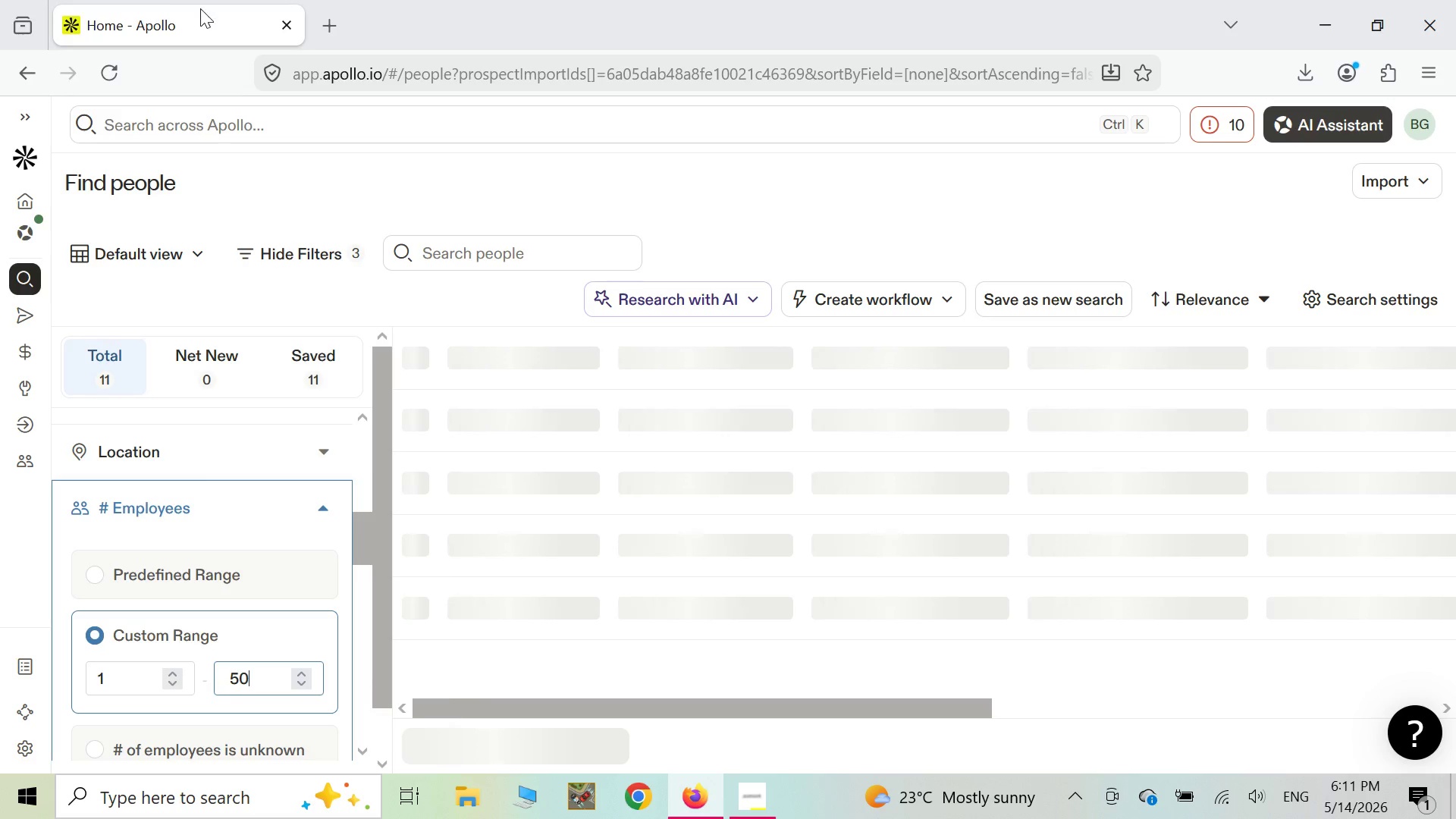 
key(Alt+Meta+R)
 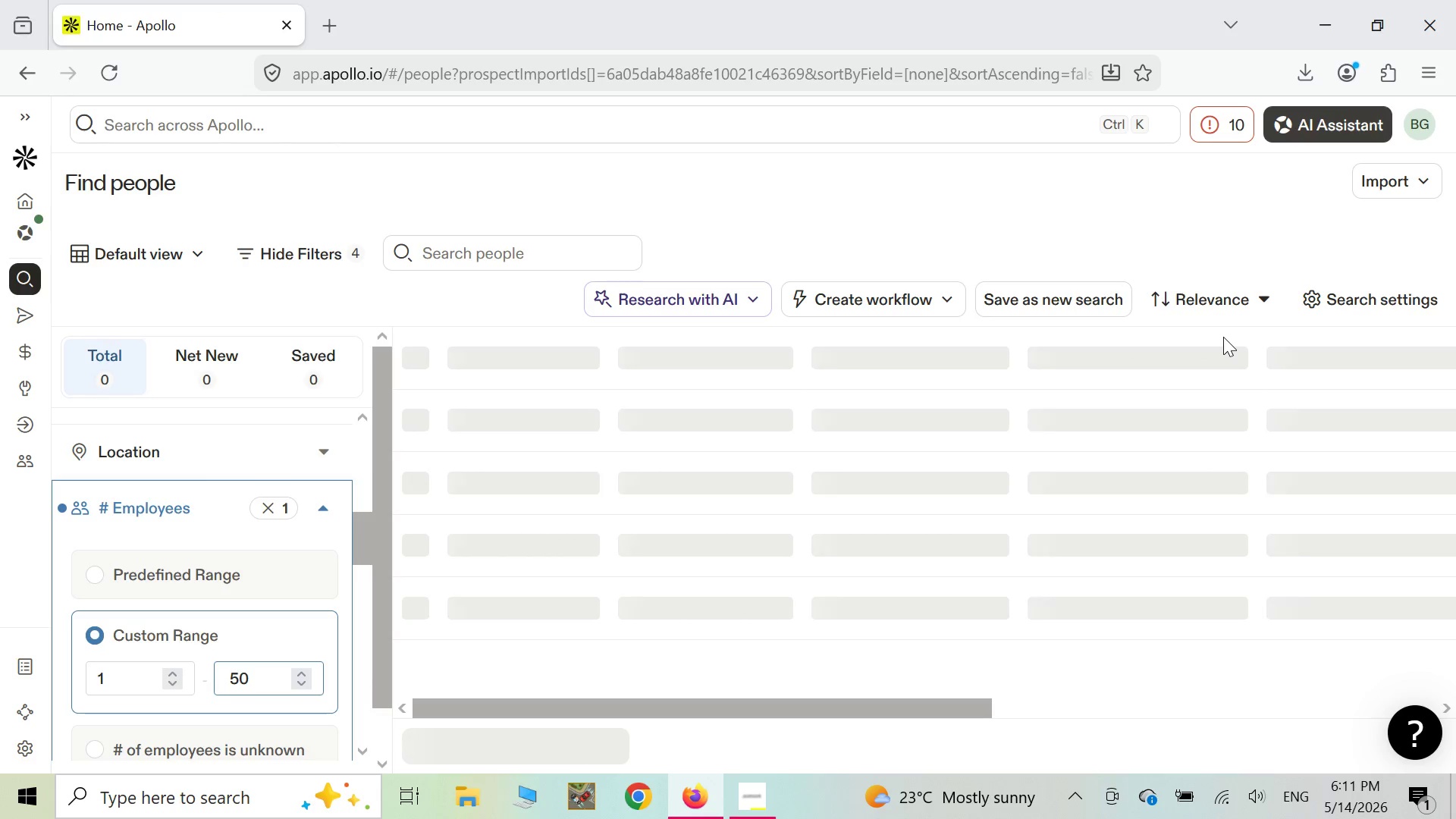 
wait(9.58)
 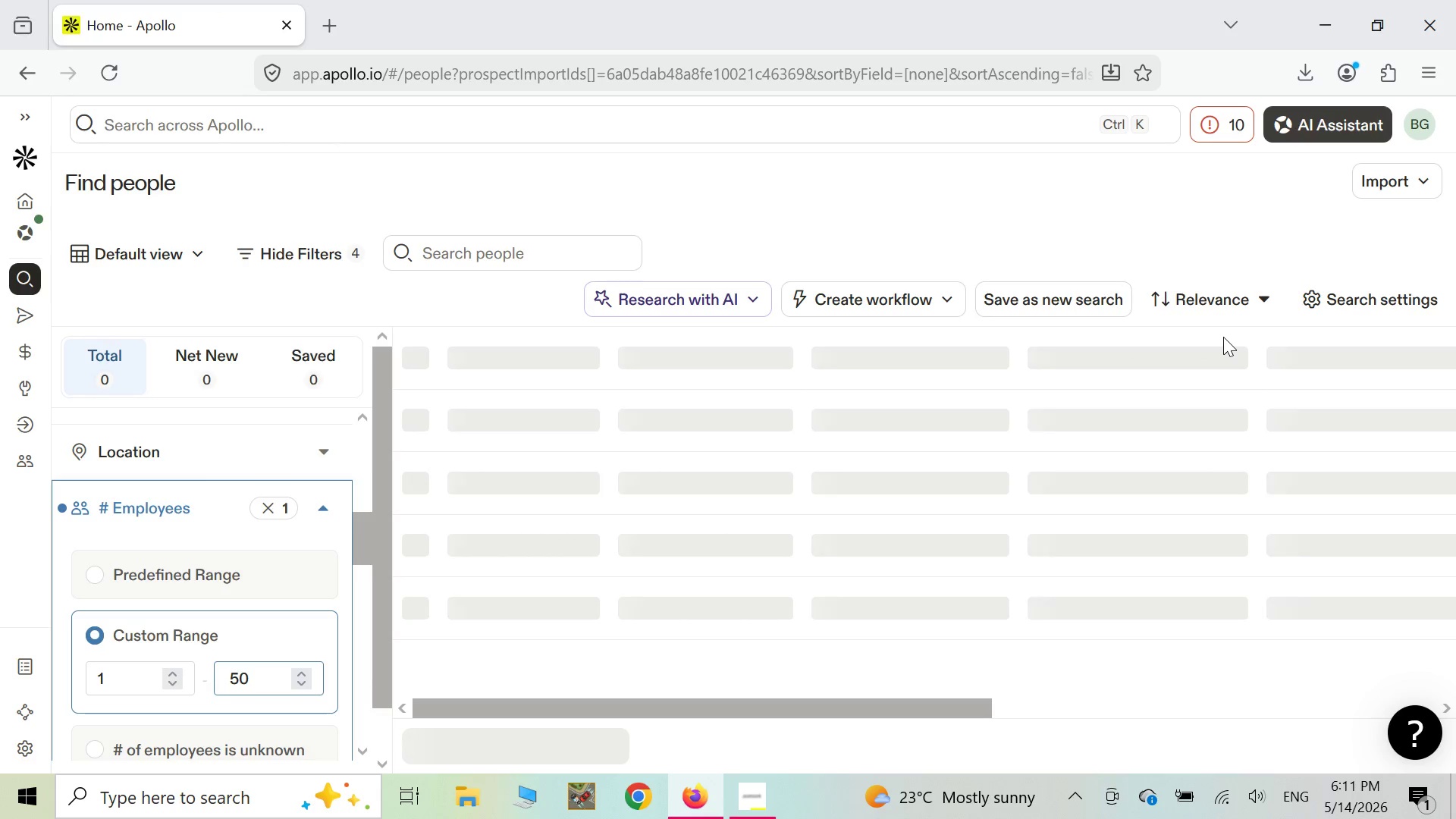 
left_click([1216, 366])
 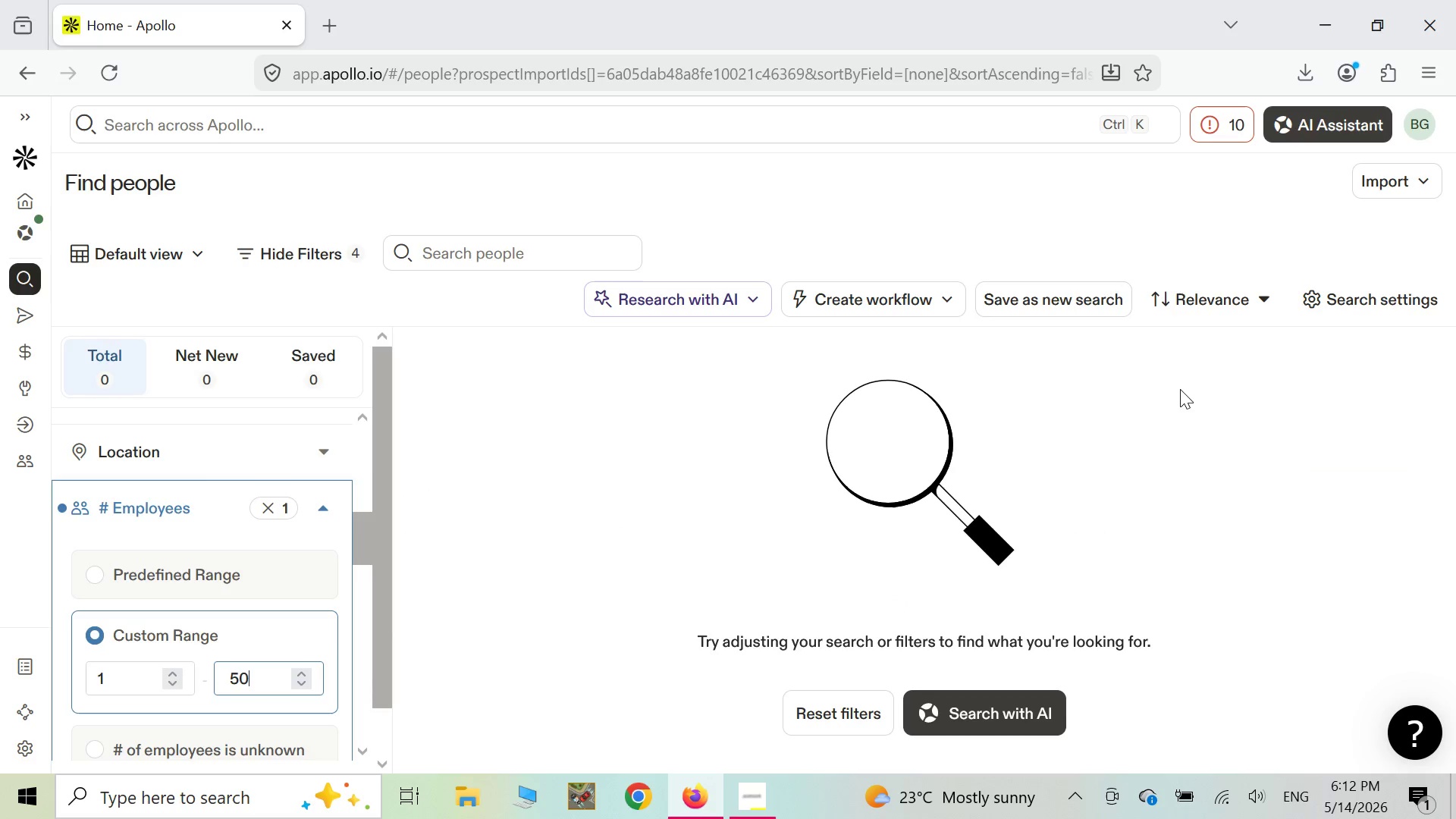 
wait(10.78)
 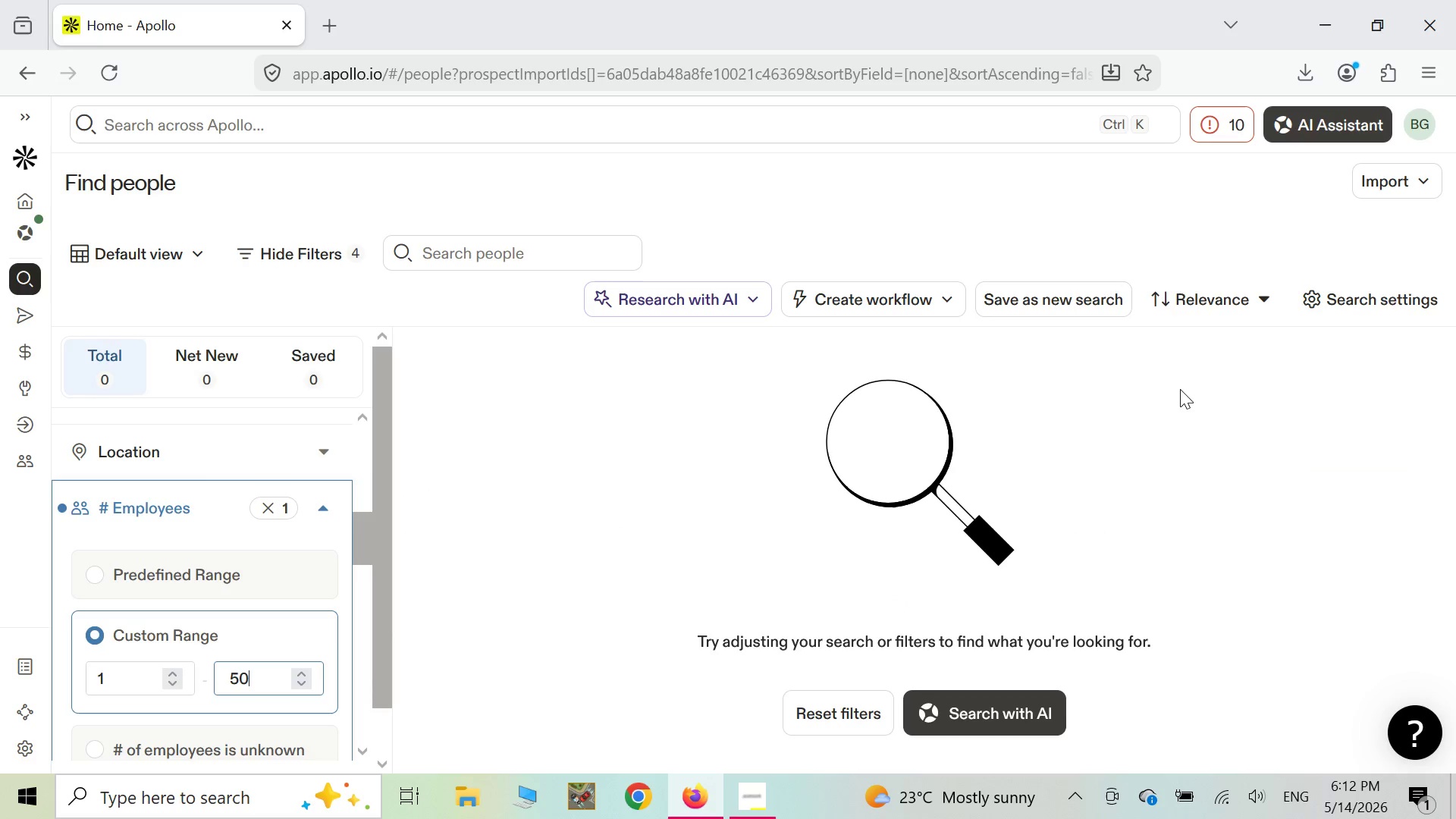 
left_click([268, 509])
 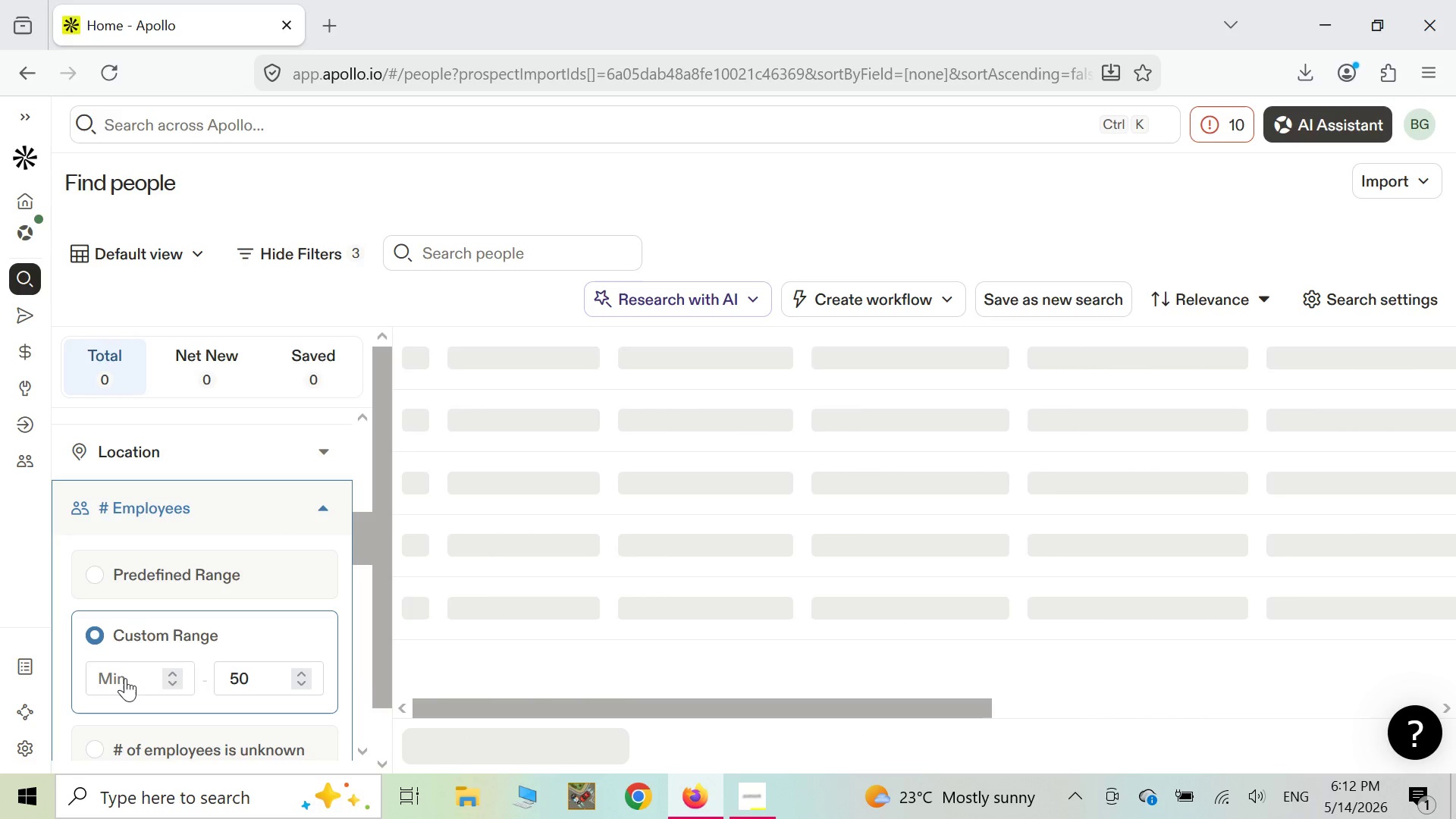 
left_click([139, 687])
 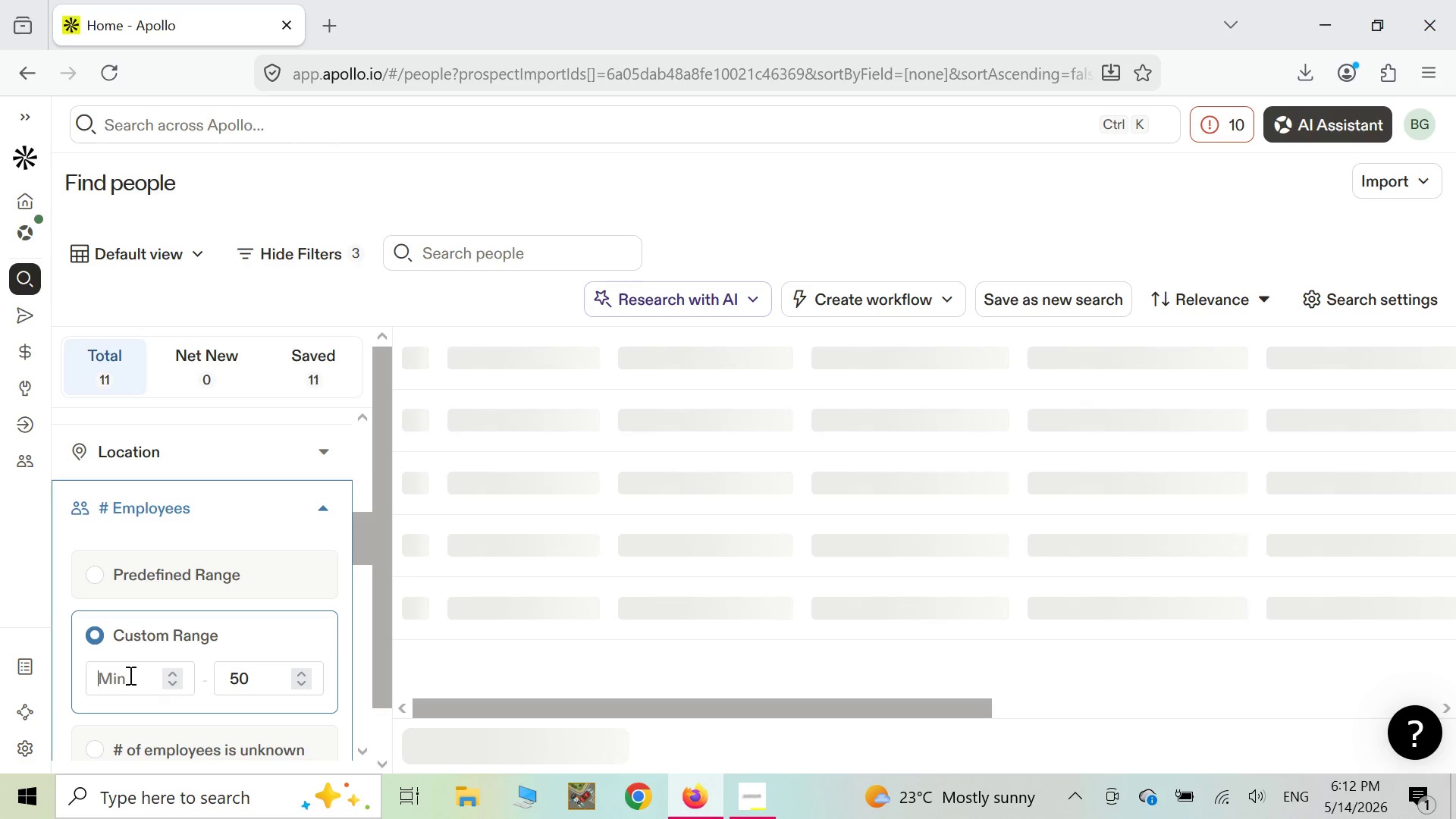 
left_click([129, 675])
 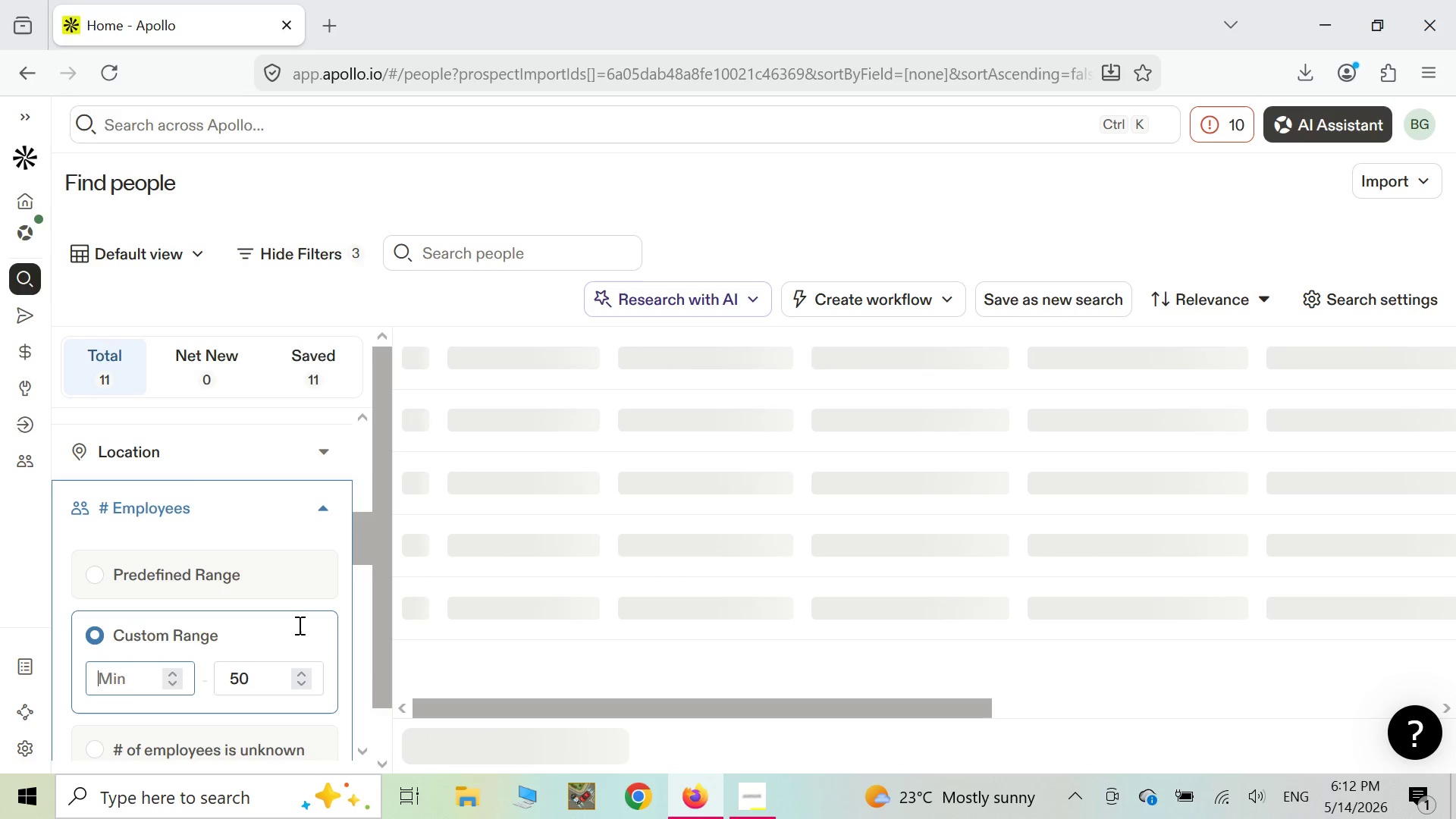 
key(Backspace)
 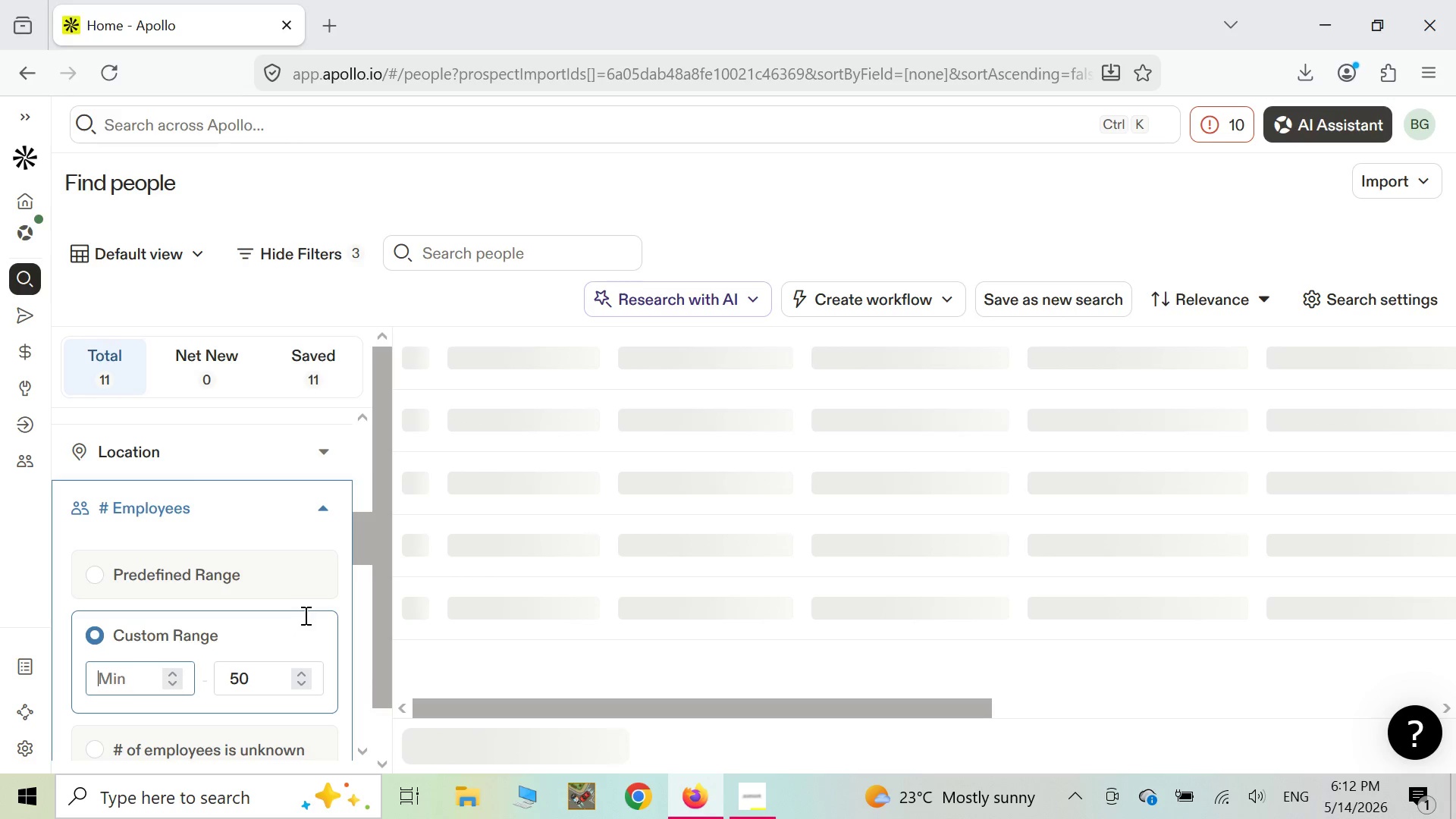 
scroll: coordinate [304, 614], scroll_direction: up, amount: 5.0
 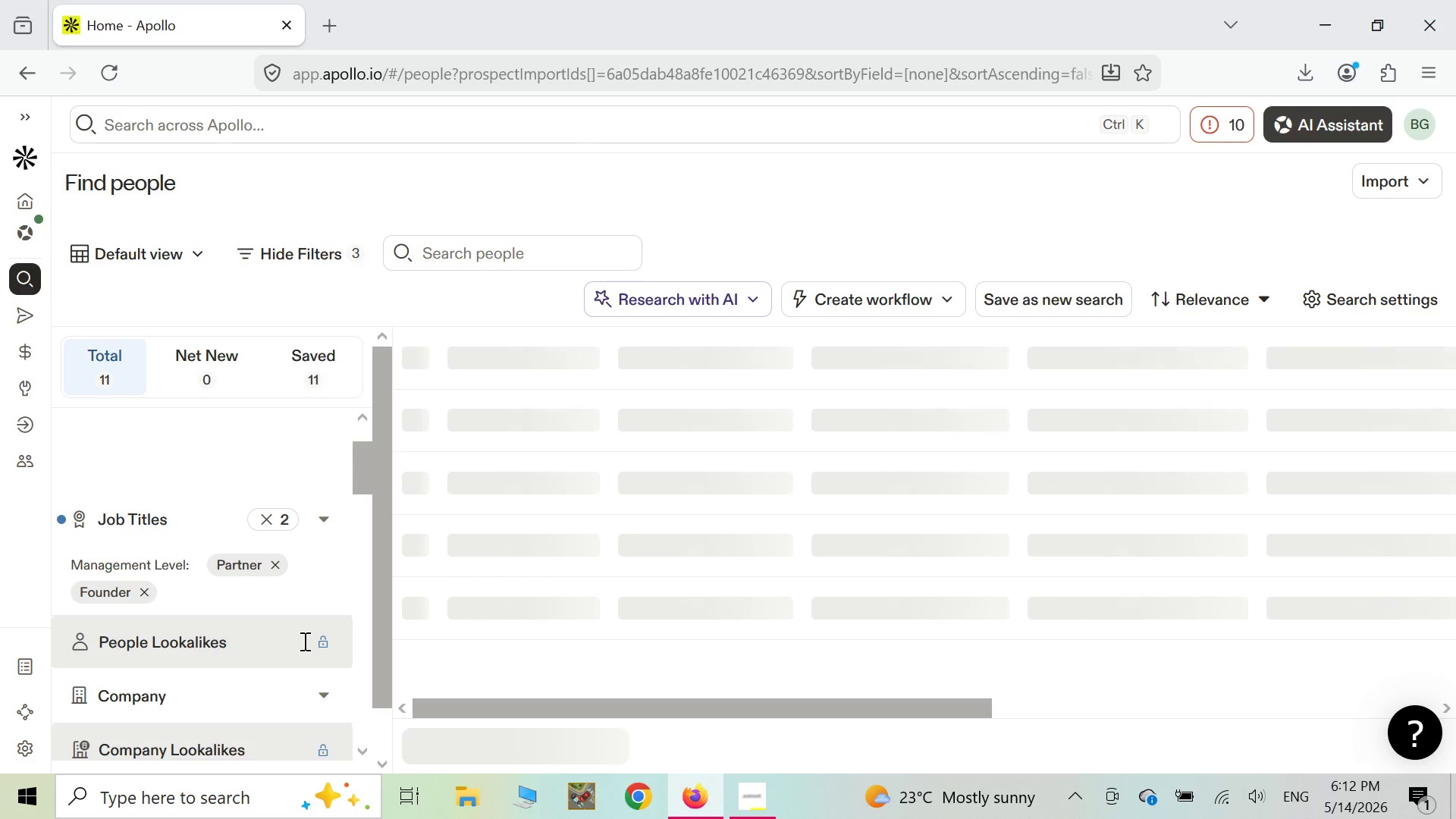 
scroll: coordinate [303, 641], scroll_direction: down, amount: 6.0
 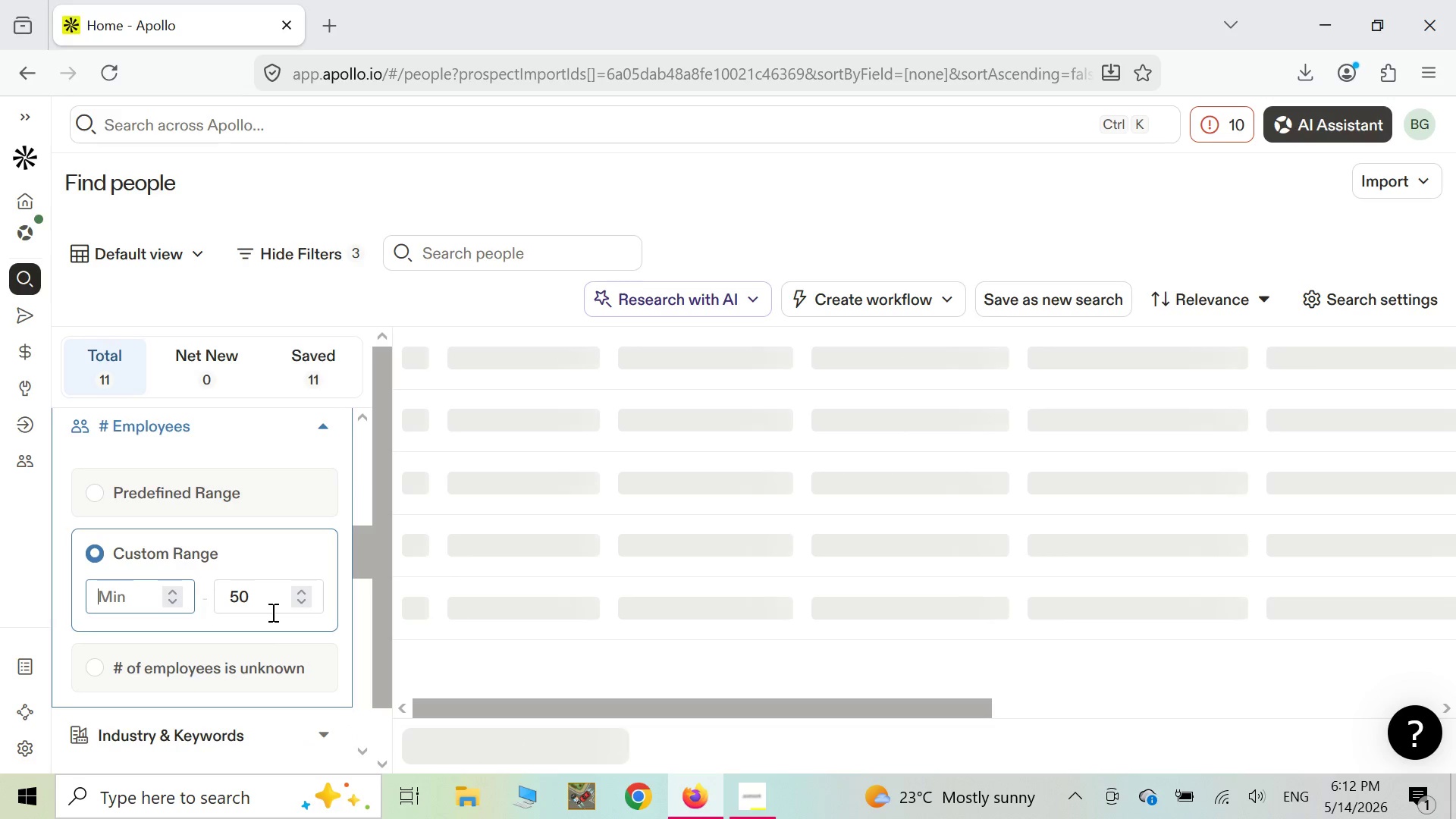 
left_click([271, 612])
 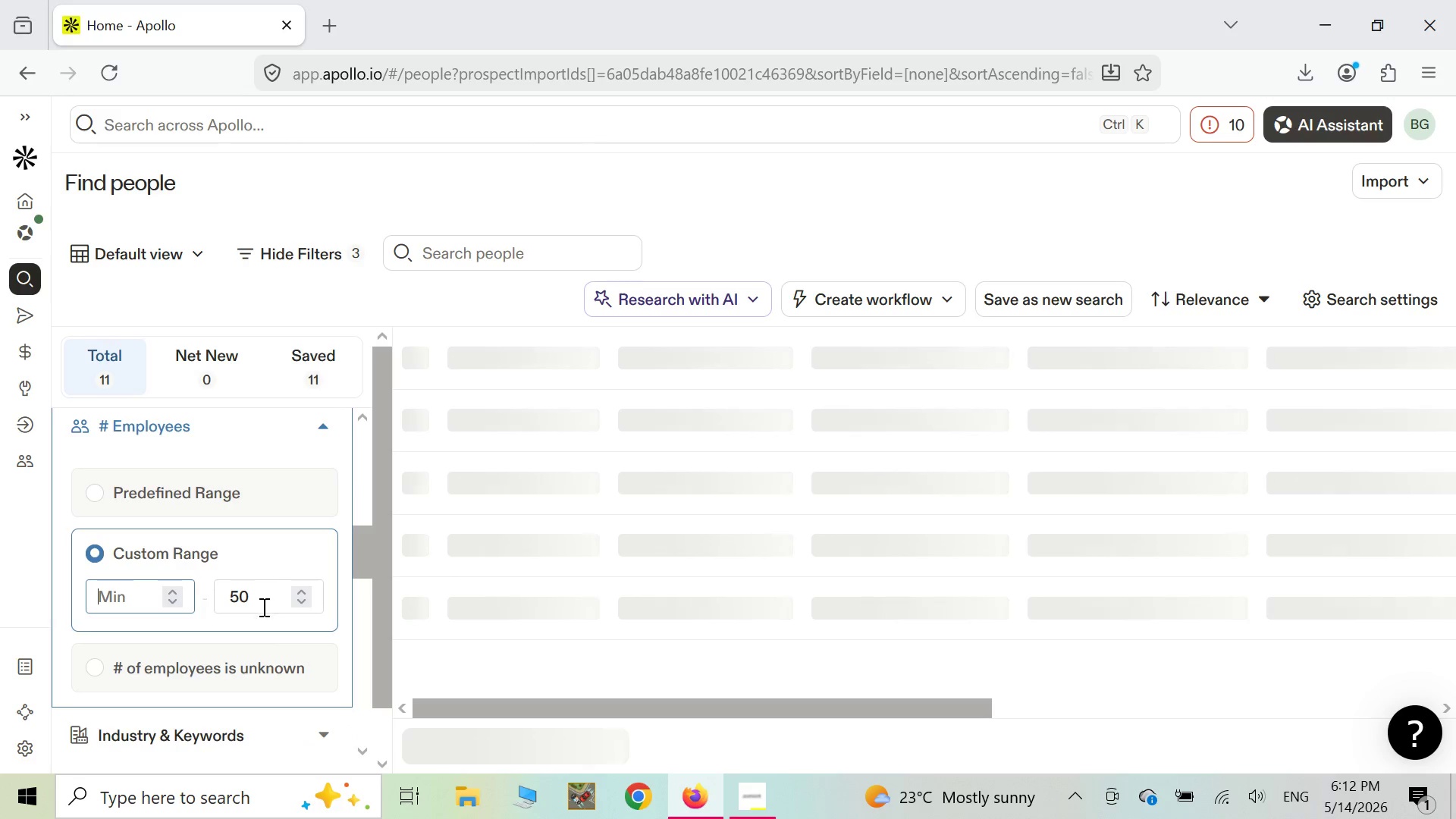 
left_click([262, 607])
 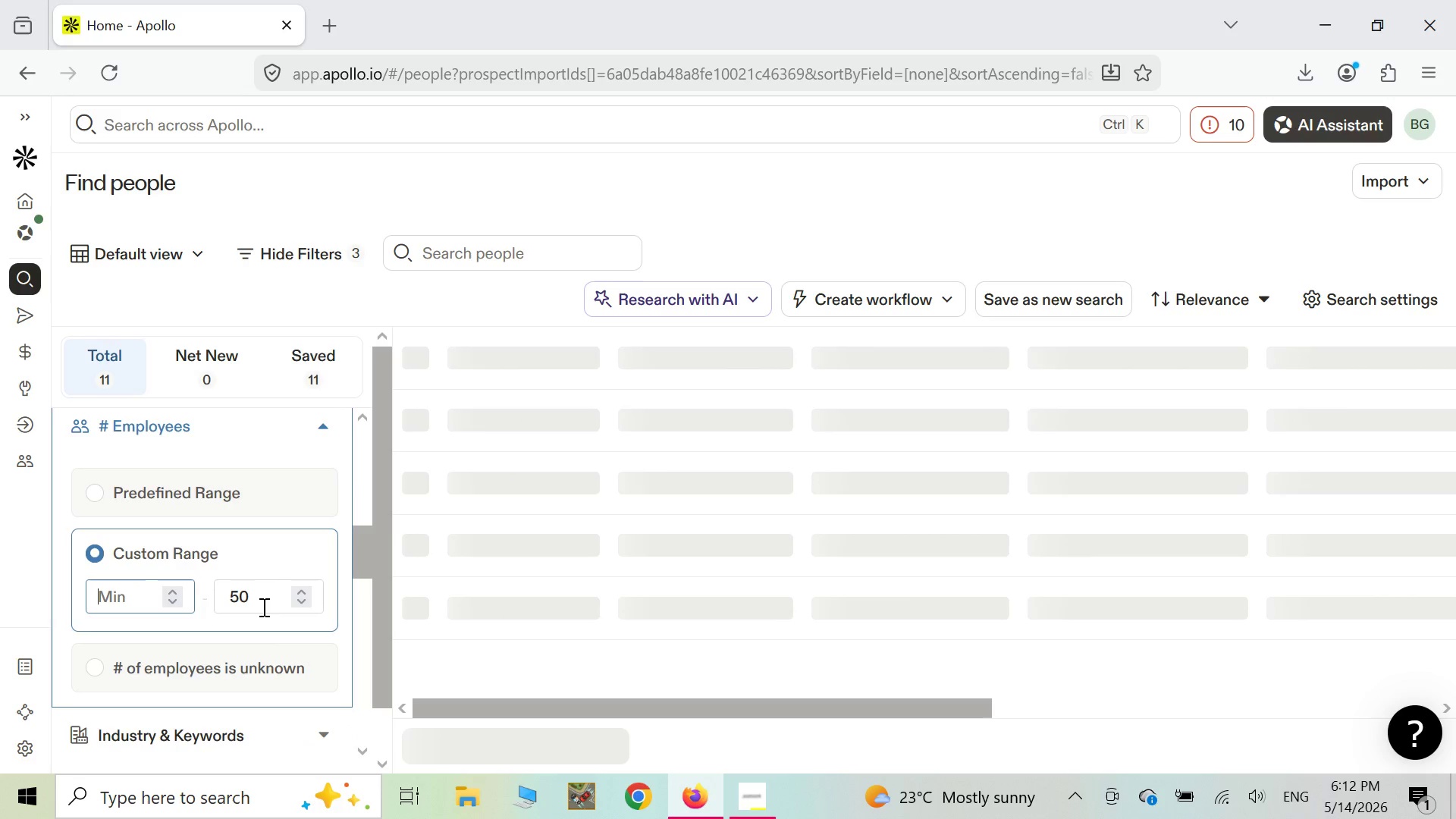 
key(Backspace)
 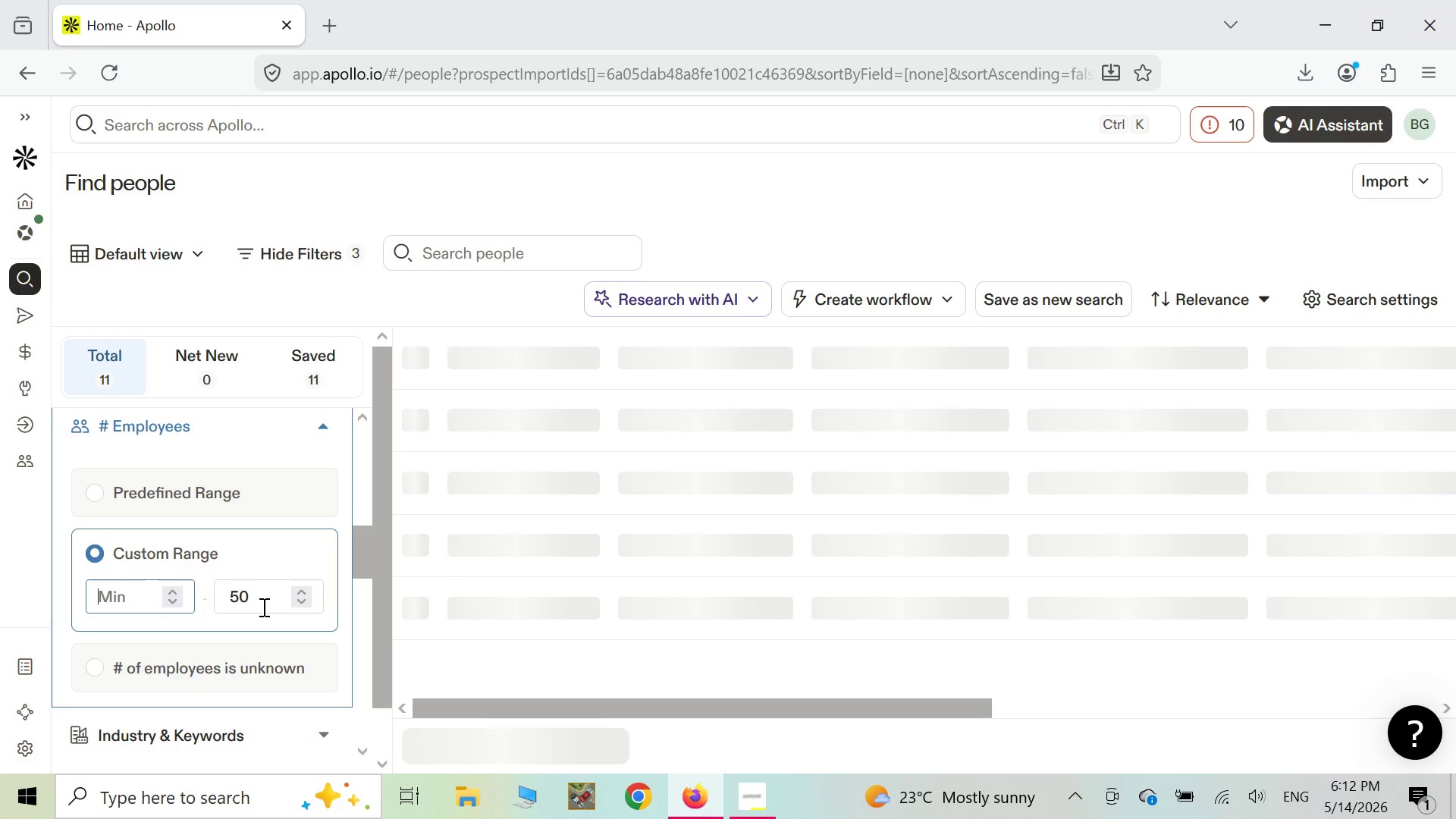 
key(Backspace)
 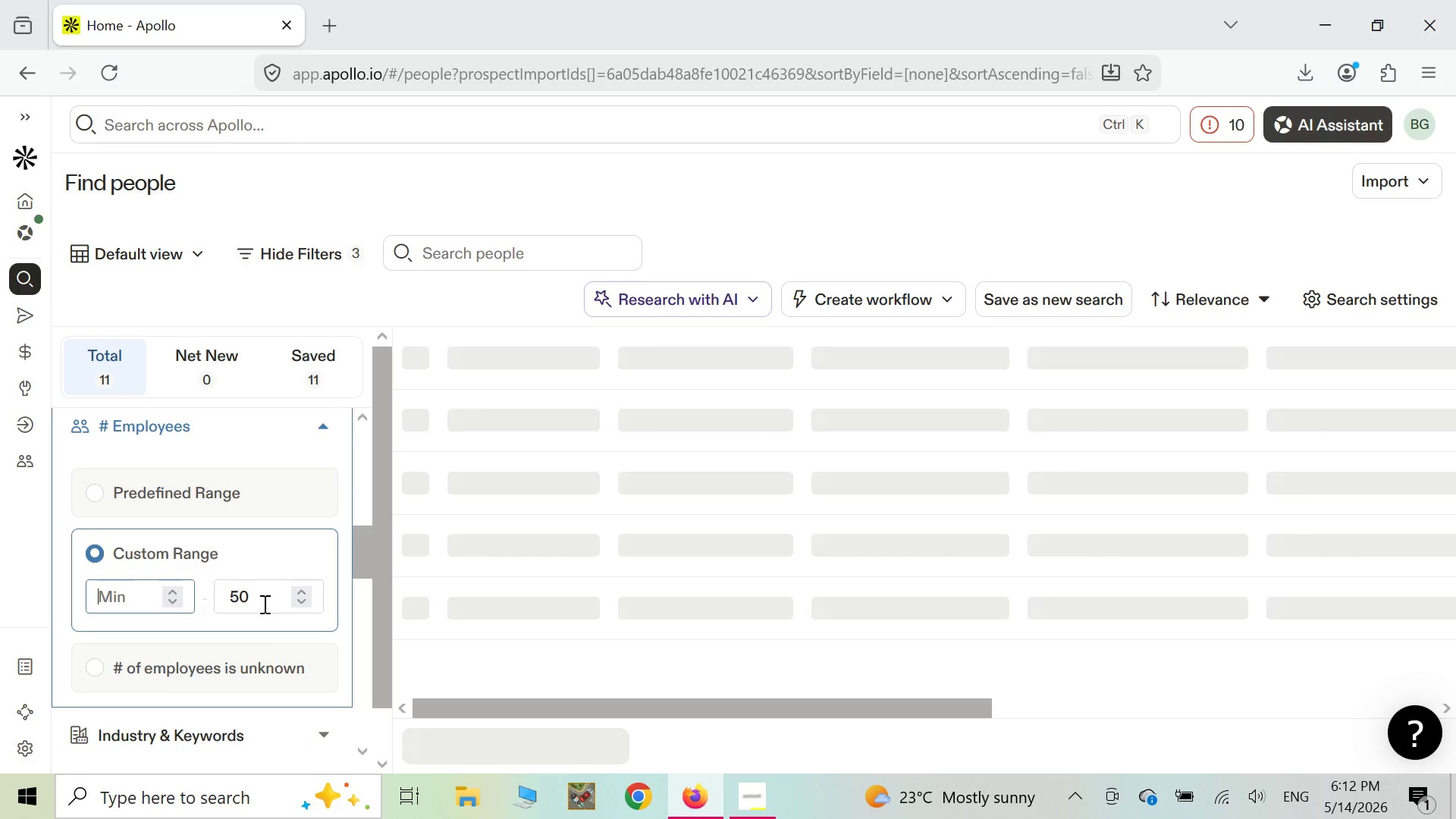 
left_click([264, 592])
 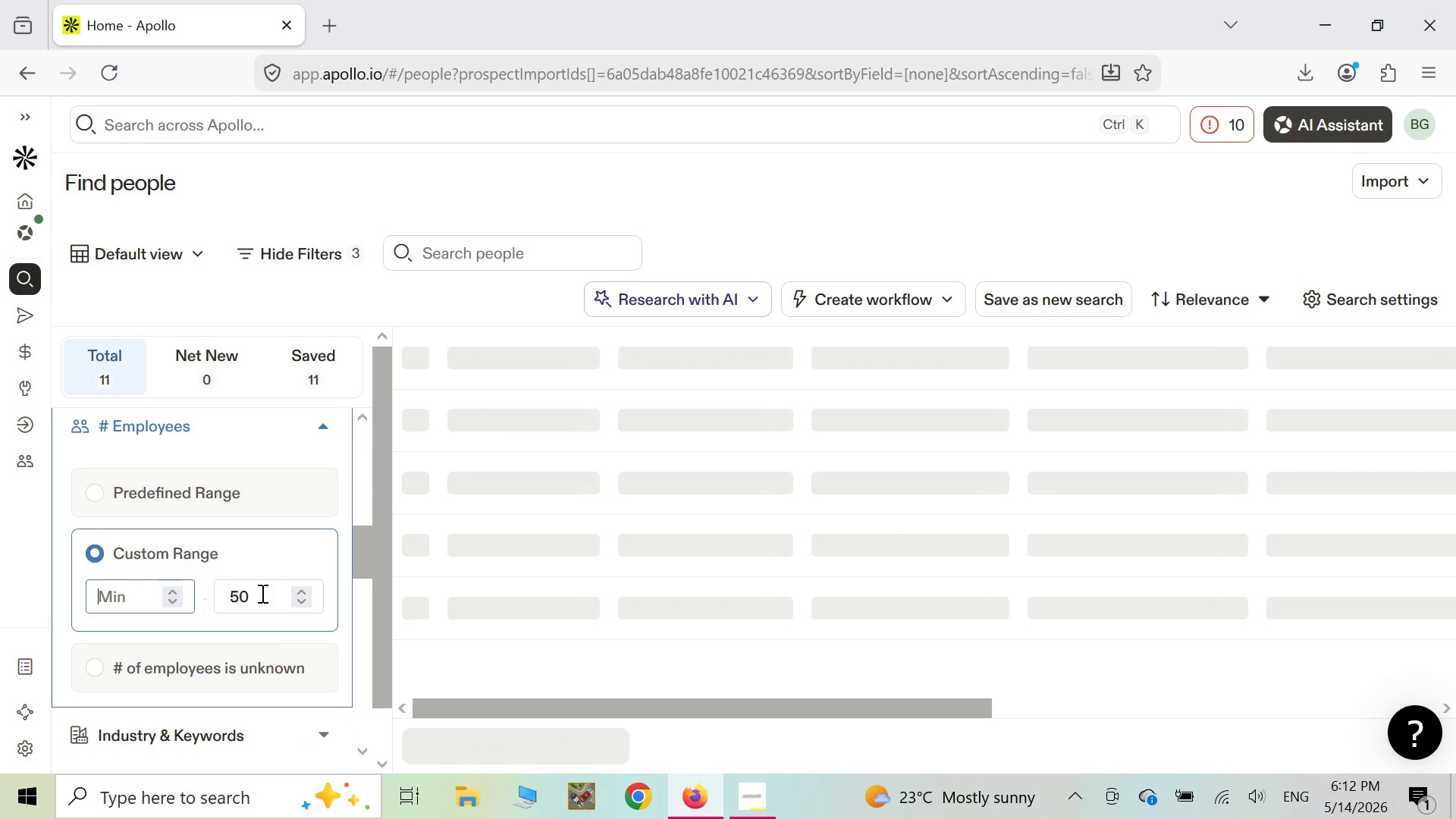 
left_click([261, 593])
 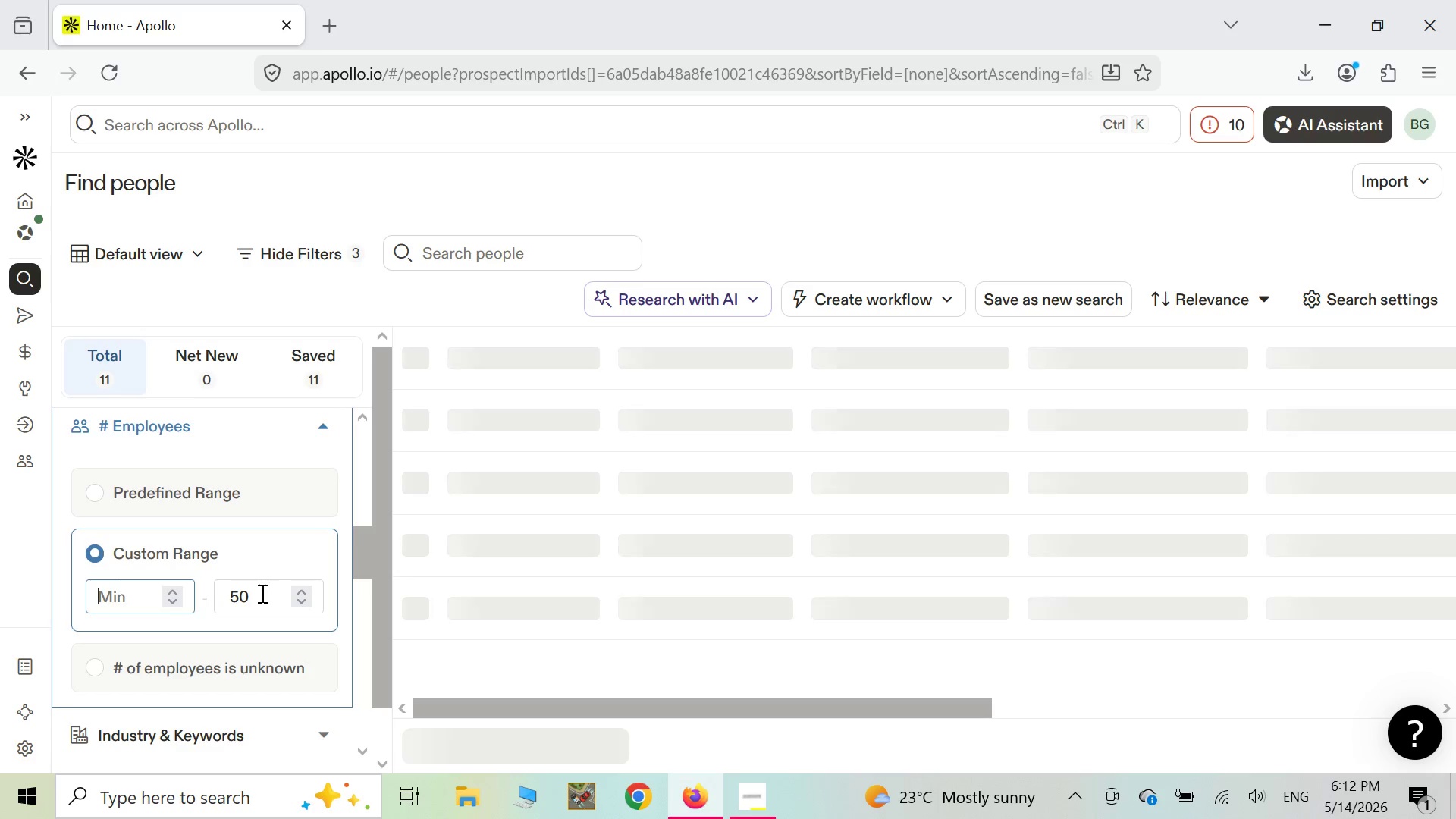 
left_click([261, 593])
 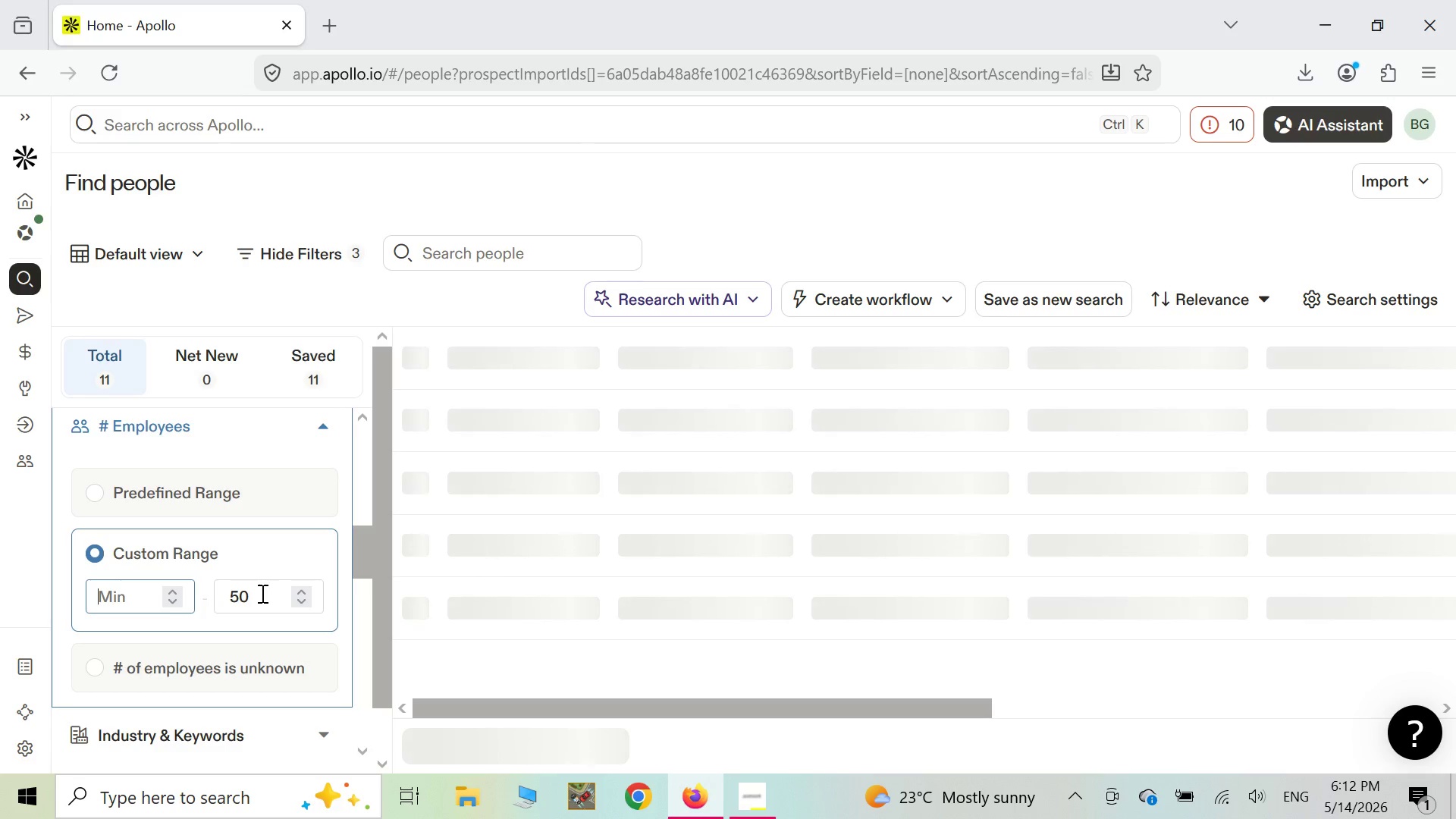 
key(Backspace)
 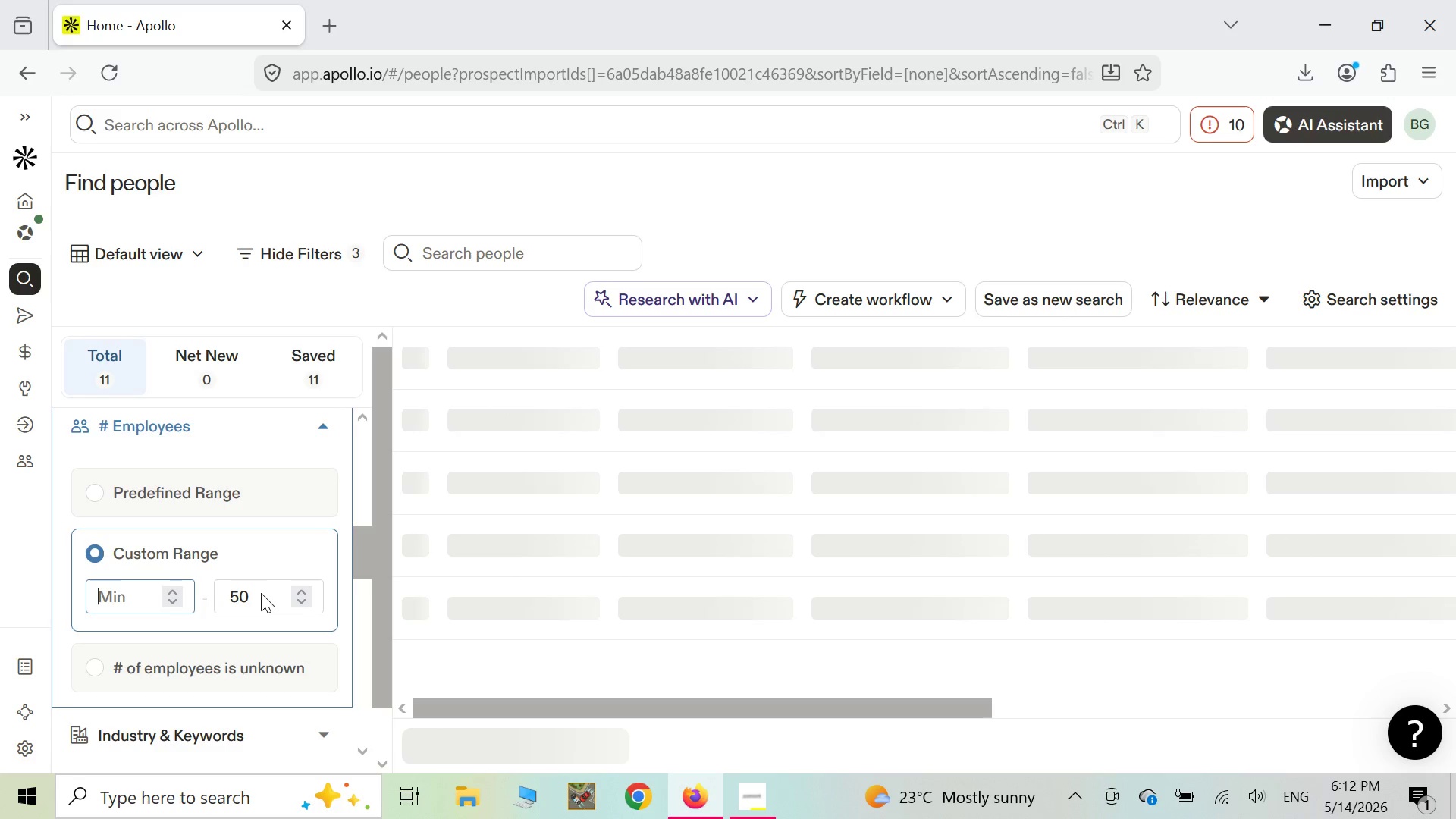 
key(Backspace)
 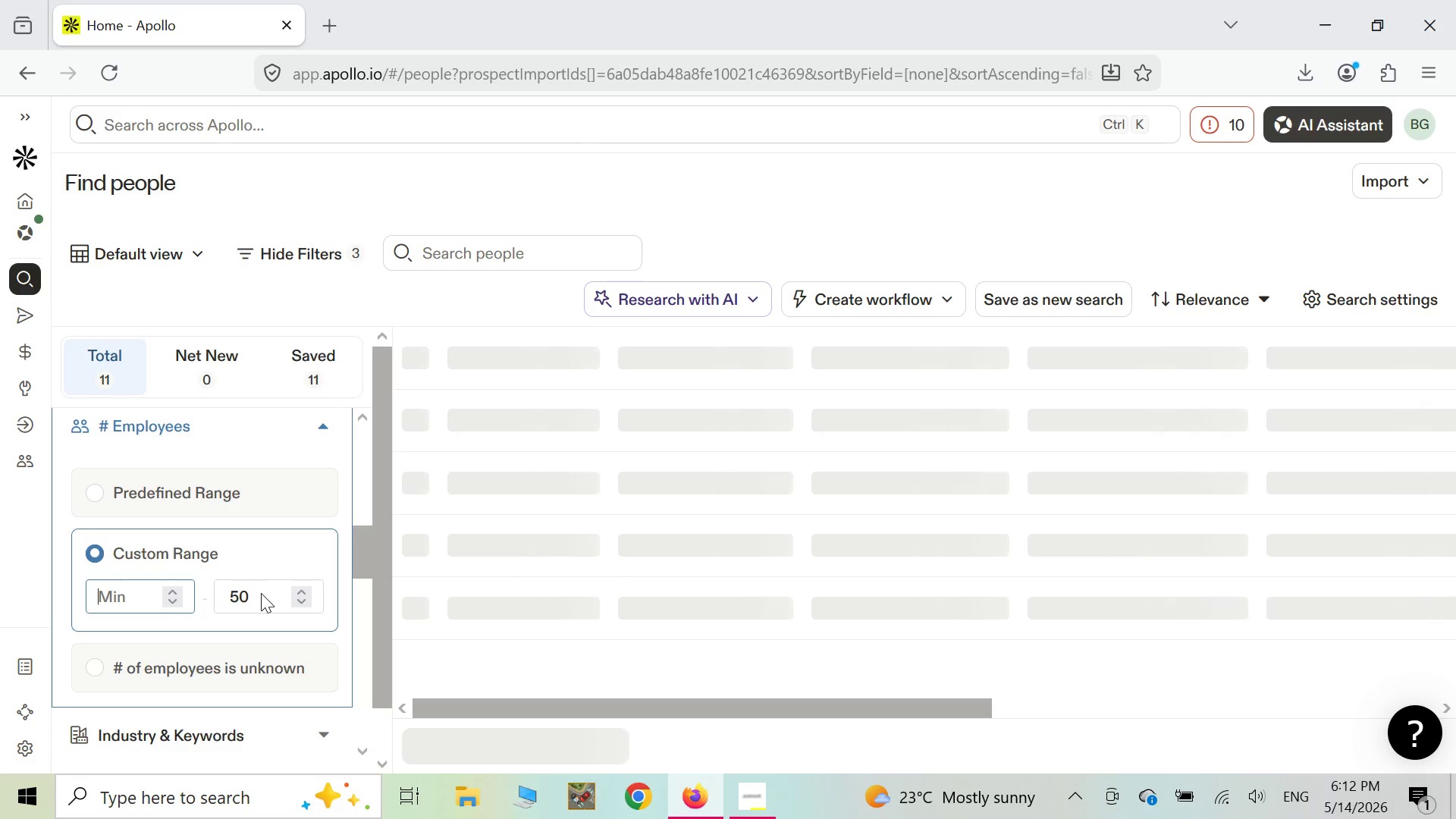 
key(Backspace)
 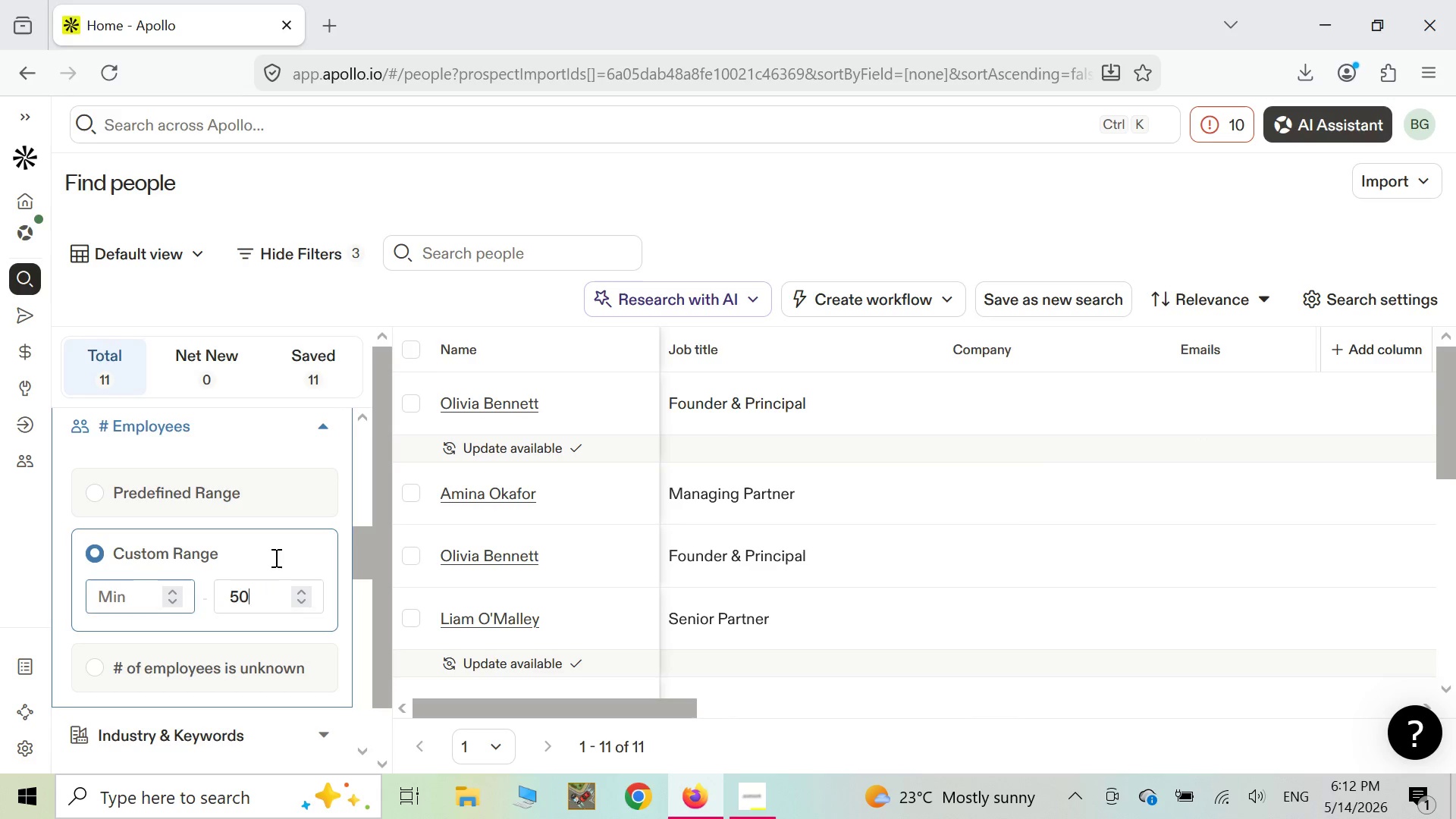 
scroll: coordinate [275, 557], scroll_direction: up, amount: 2.0
 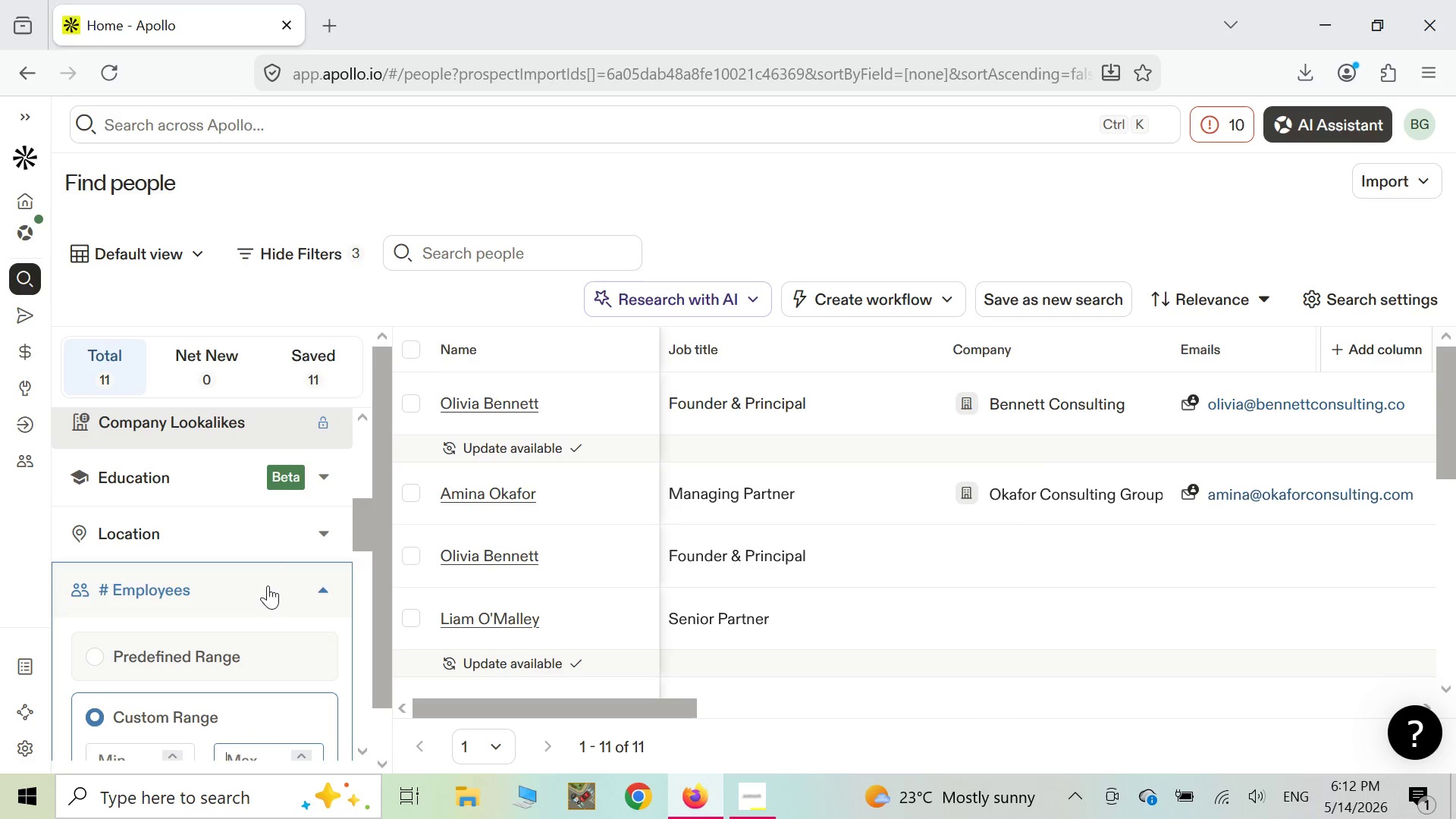 
scroll: coordinate [268, 585], scroll_direction: down, amount: 1.0
 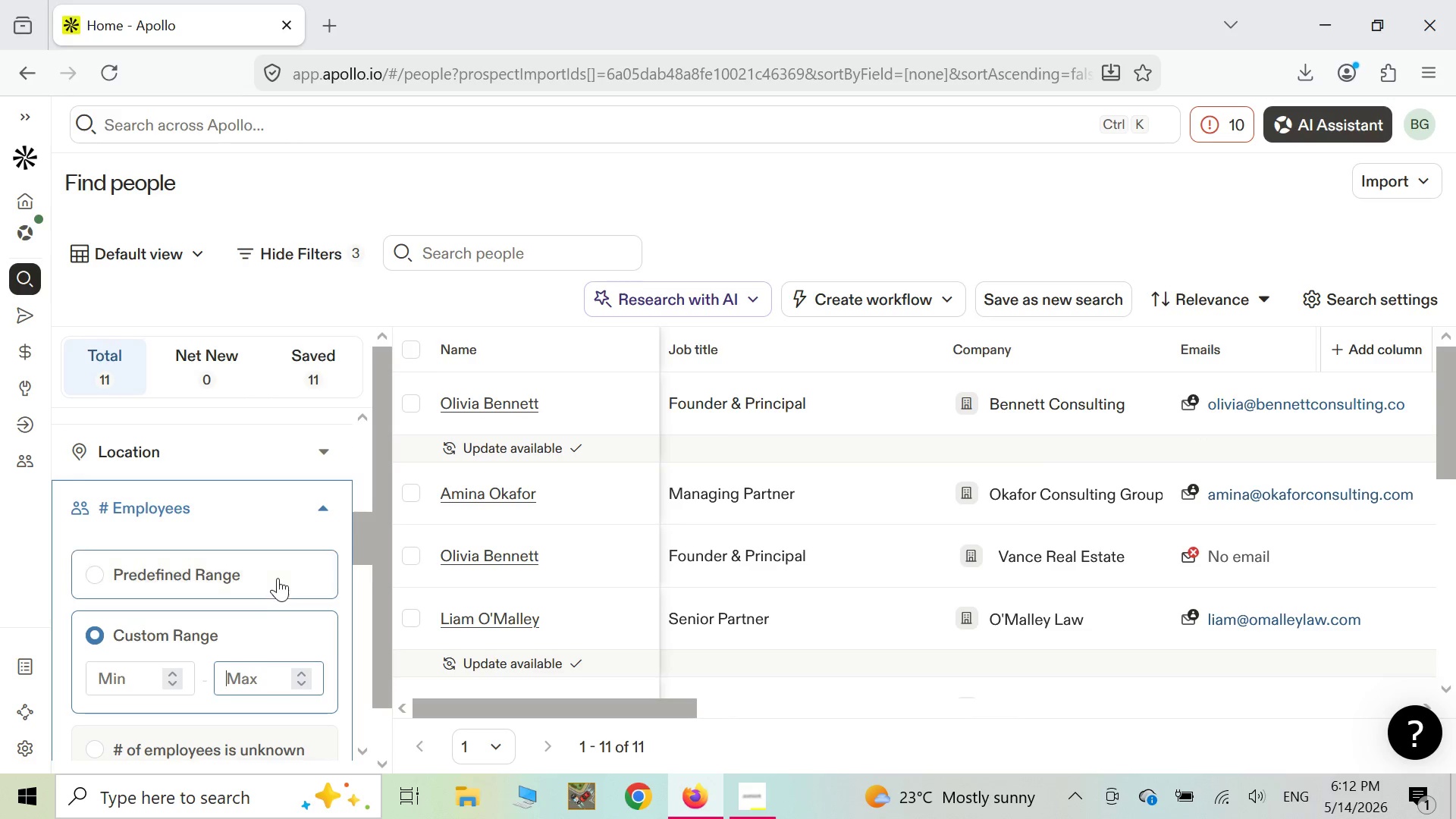 
scroll: coordinate [278, 578], scroll_direction: up, amount: 4.0
 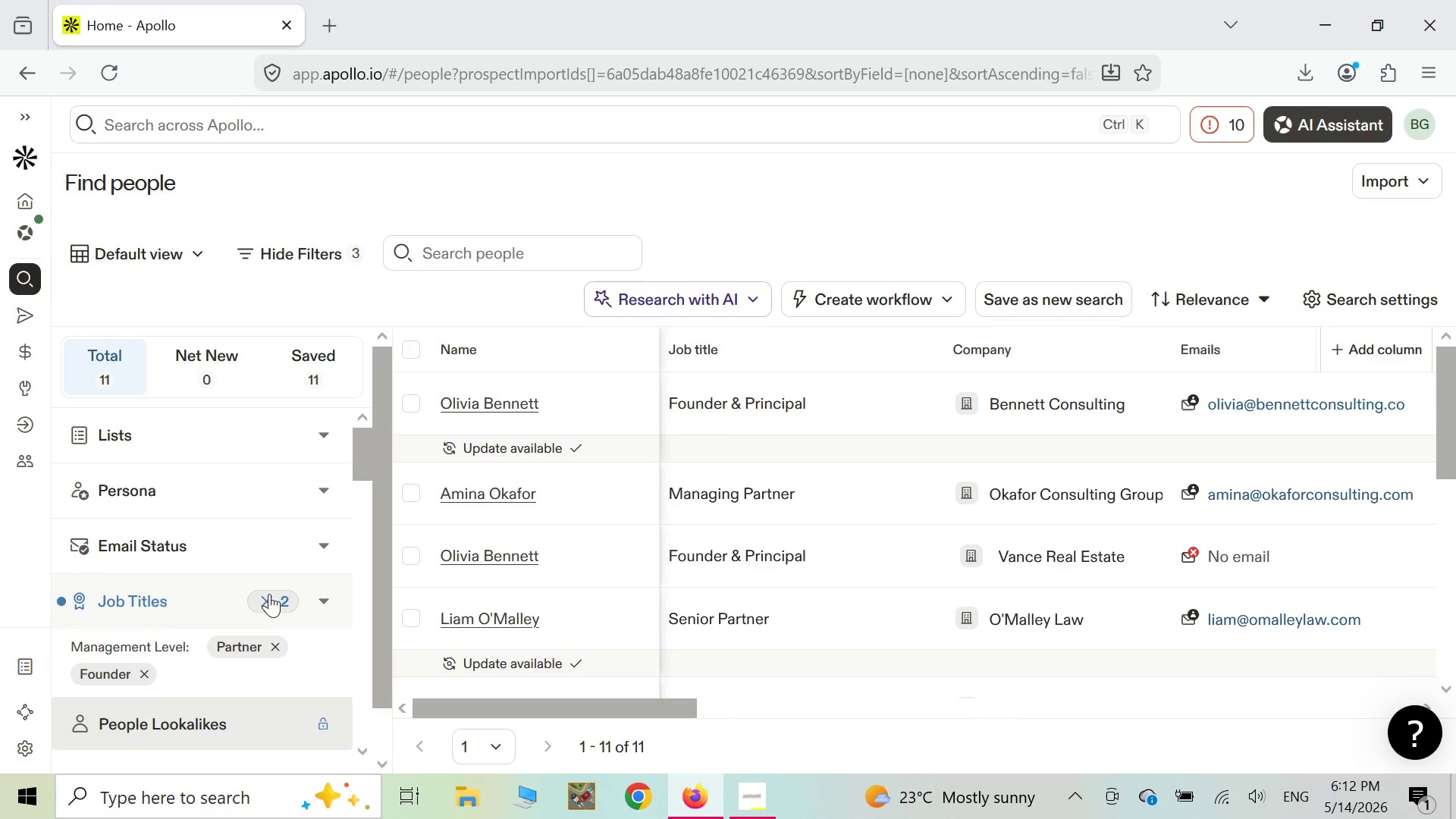 
left_click([264, 603])
 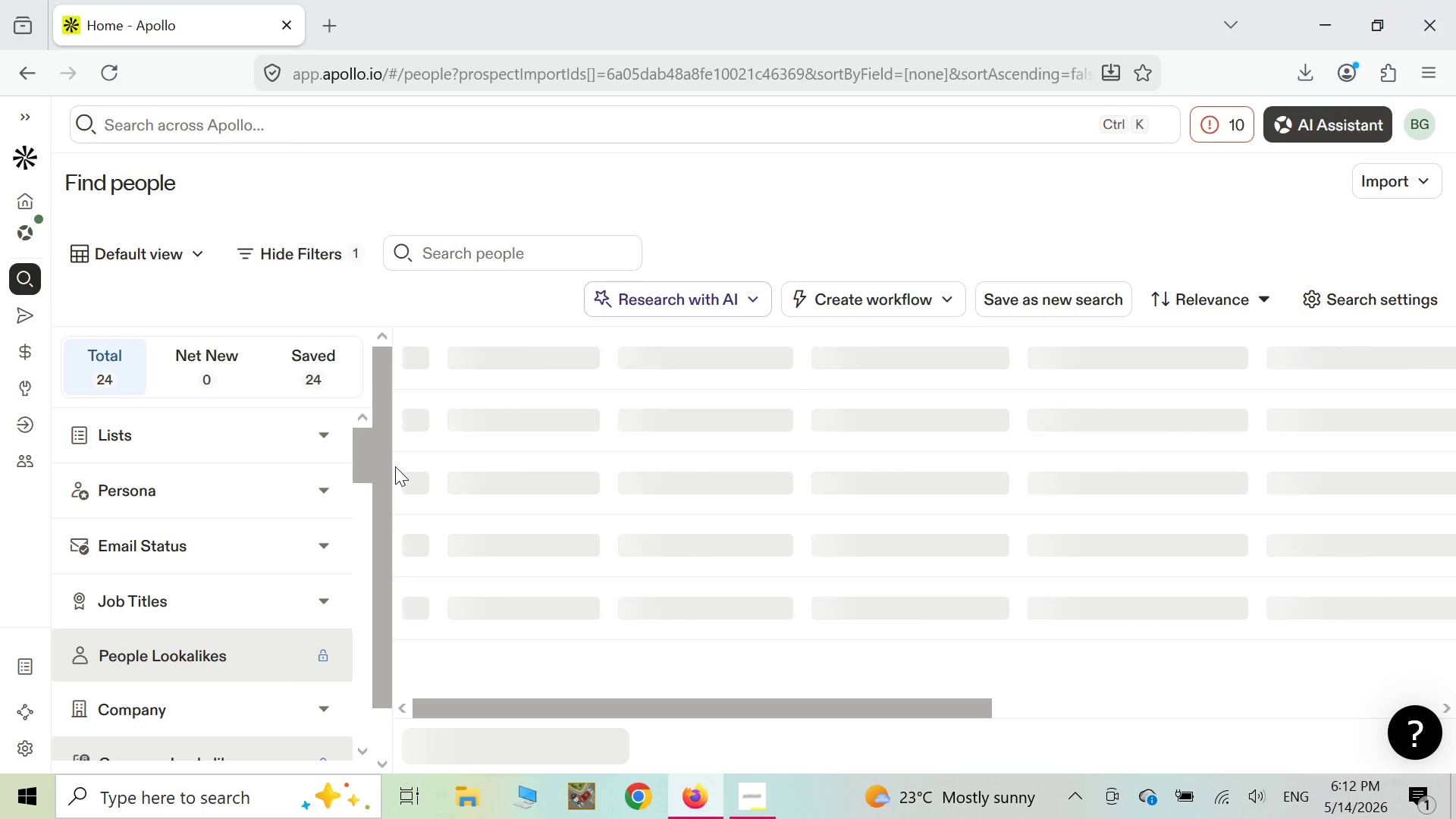 
wait(15.58)
 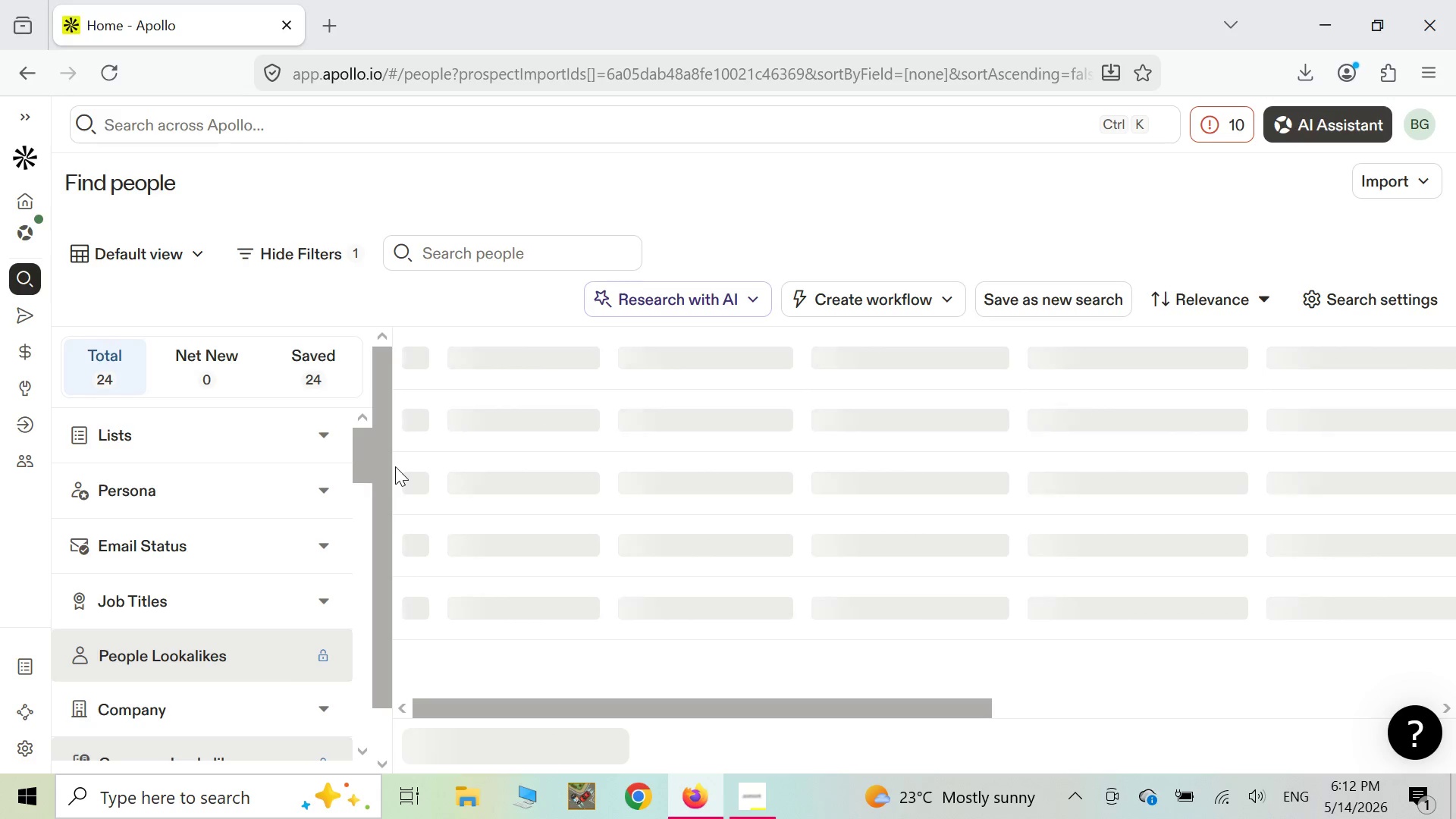 
scroll: coordinate [319, 492], scroll_direction: down, amount: 2.0
 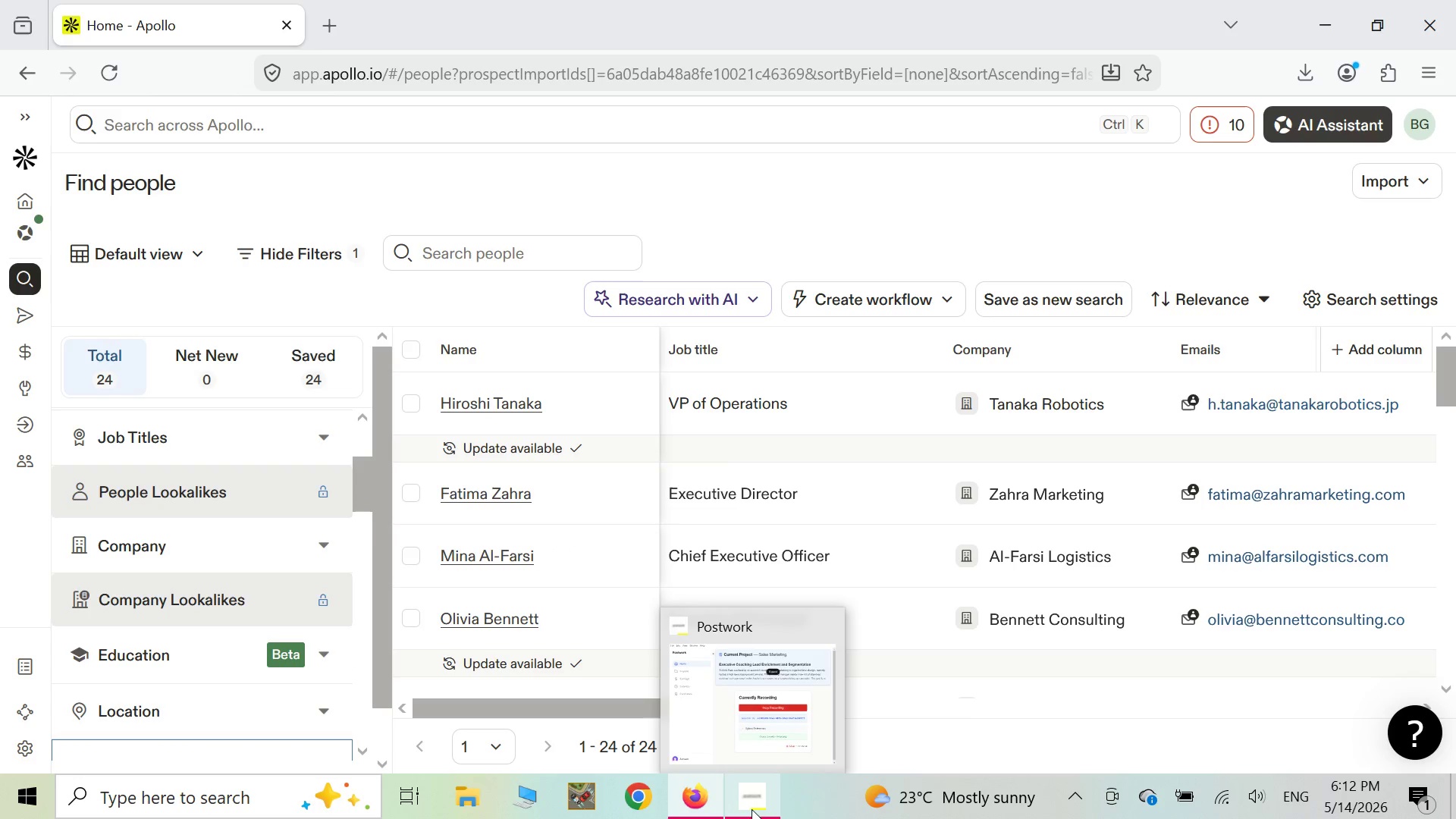 
wait(6.79)
 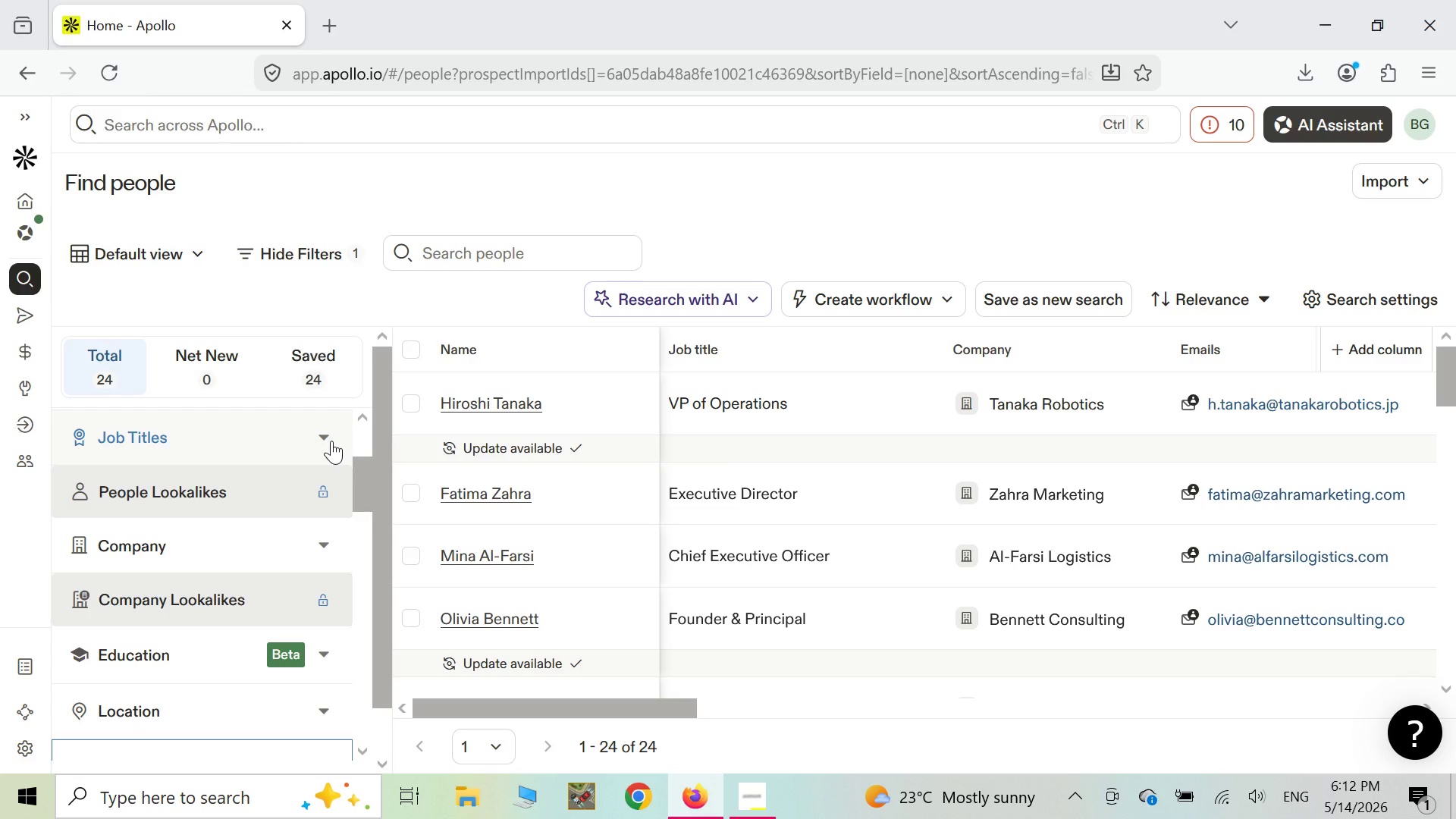 
scroll: coordinate [308, 445], scroll_direction: up, amount: 2.0
 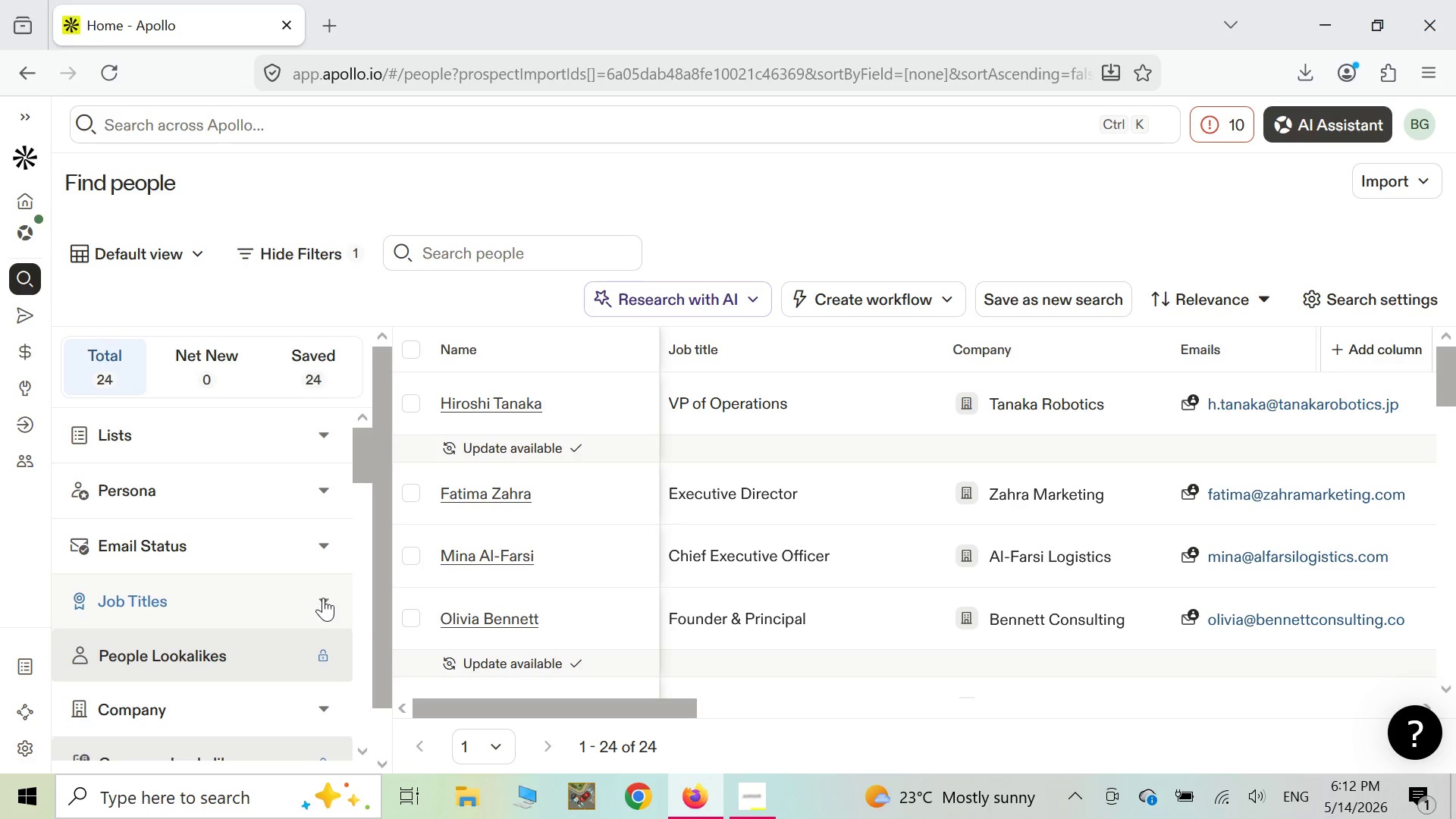 
left_click([323, 602])
 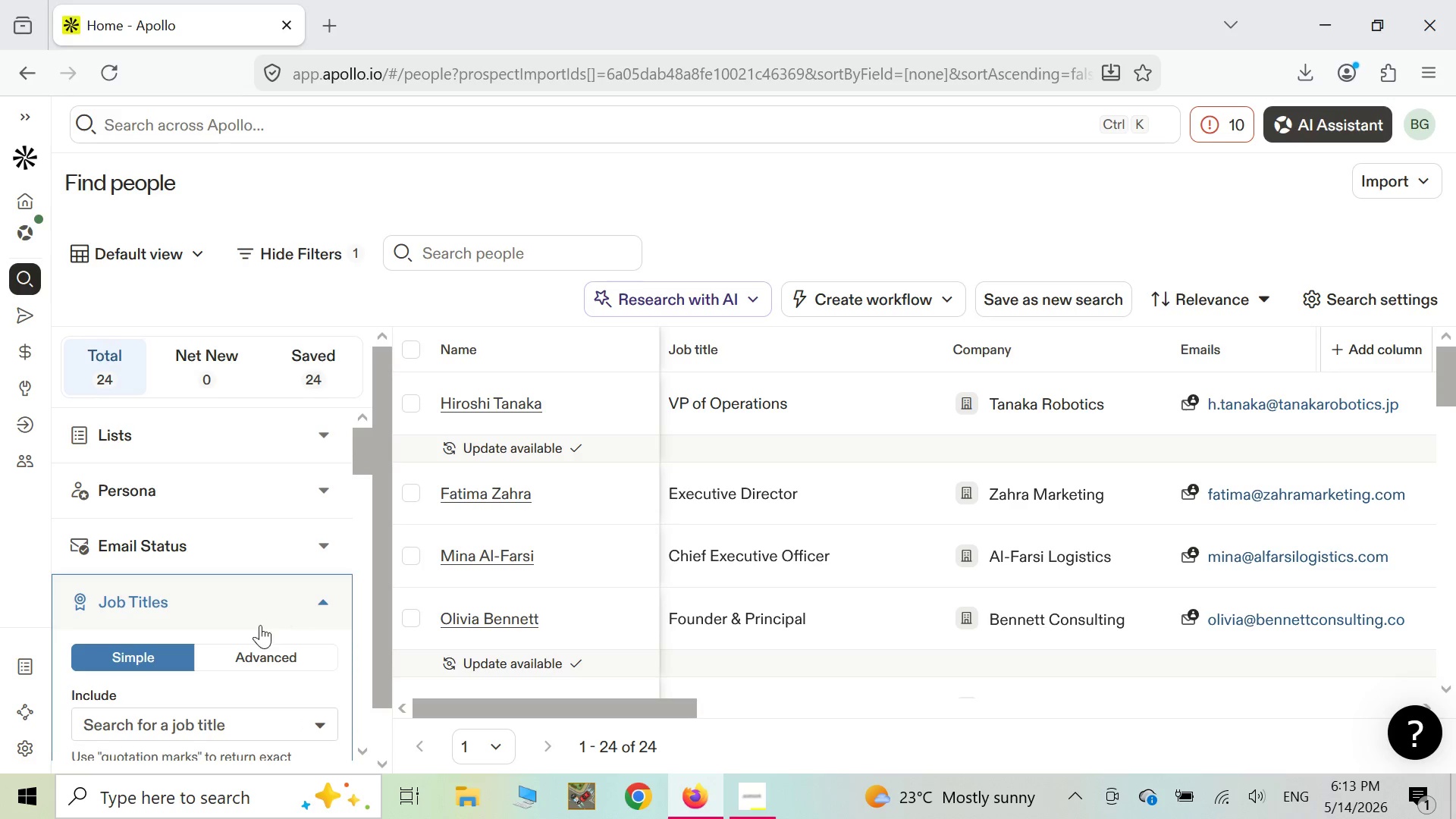 
scroll: coordinate [242, 637], scroll_direction: down, amount: 6.0
 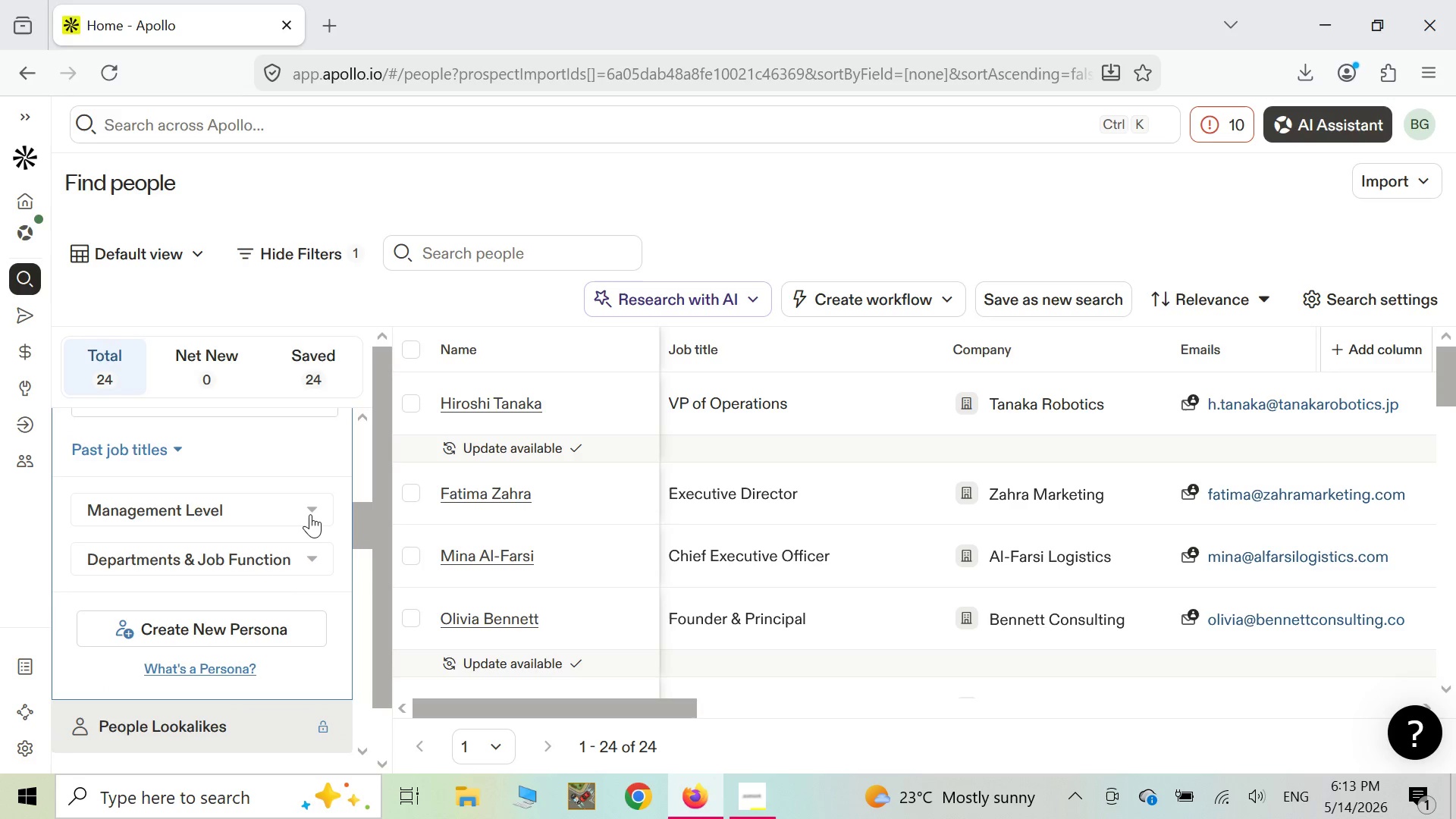 
left_click([309, 515])
 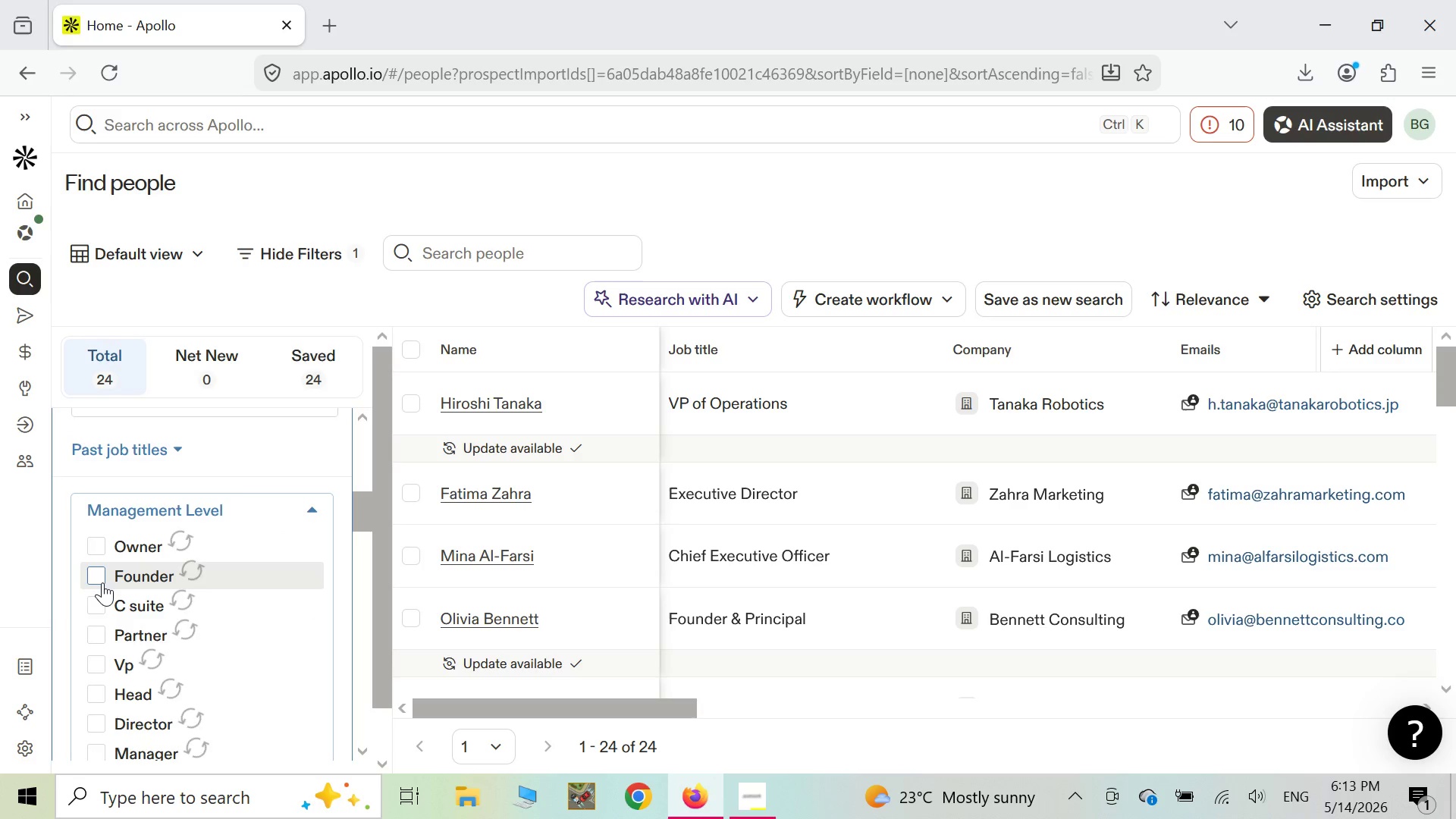 
scroll: coordinate [105, 588], scroll_direction: down, amount: 1.0
 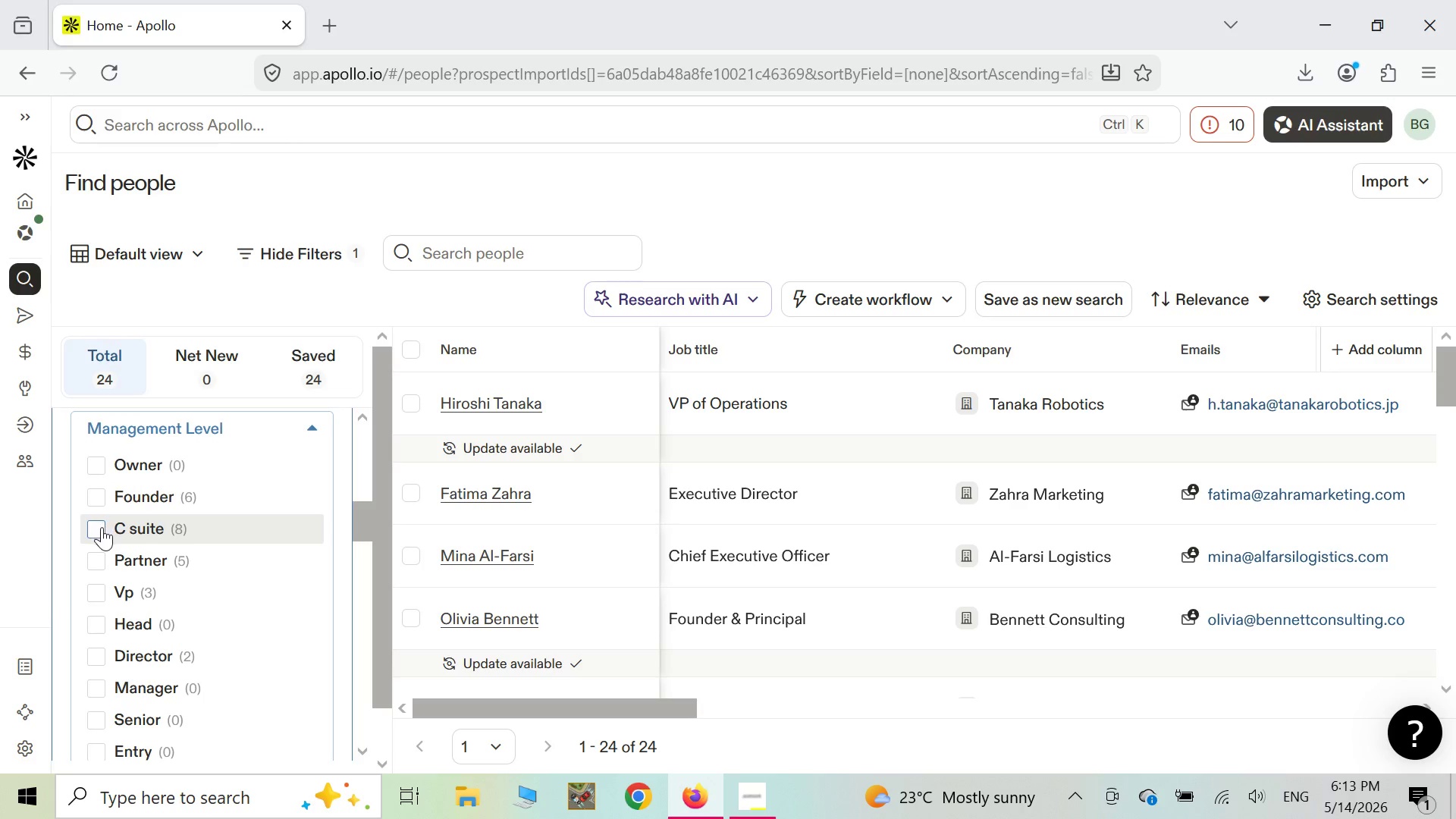 
left_click([101, 528])
 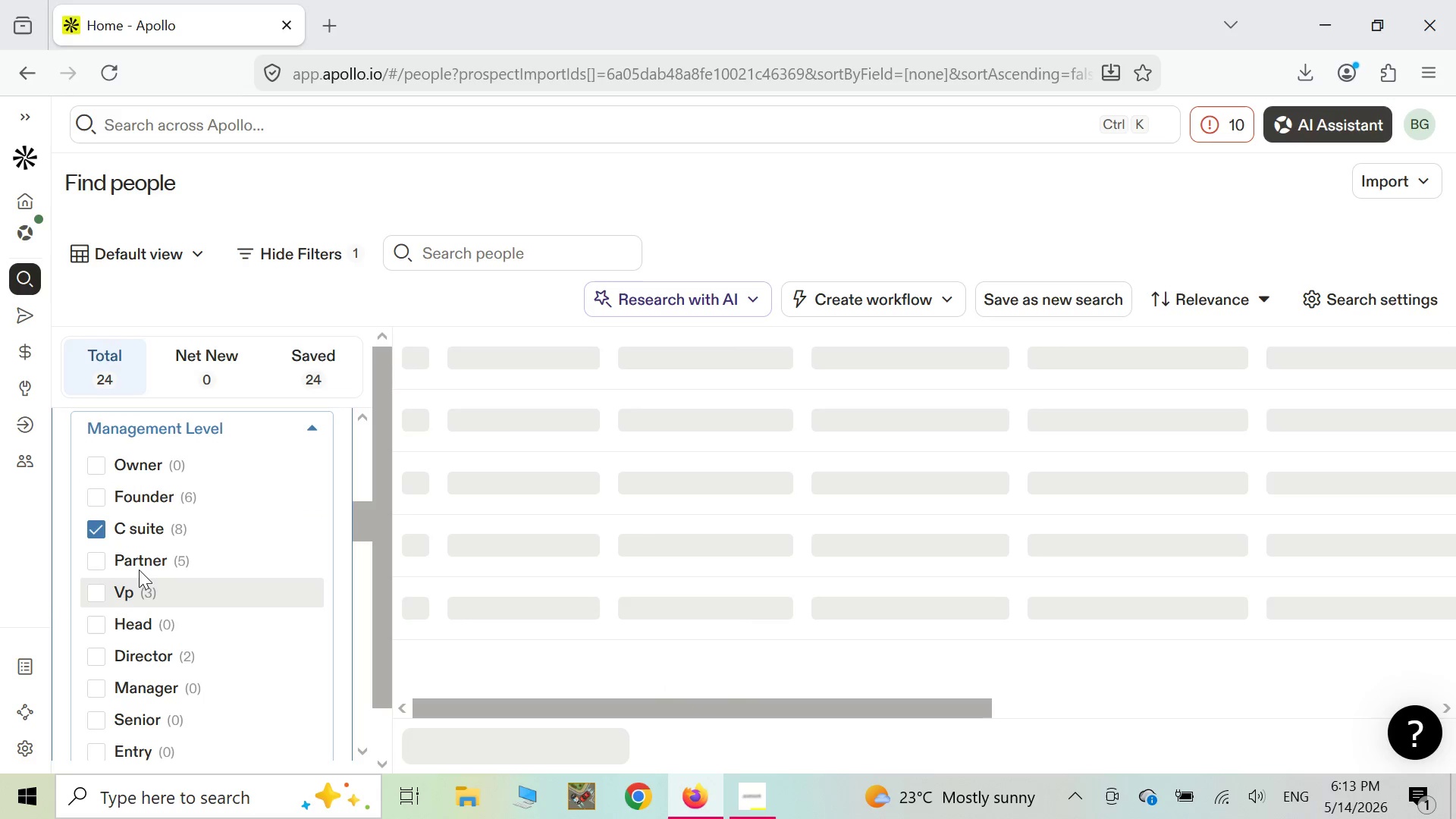 
left_click([93, 595])
 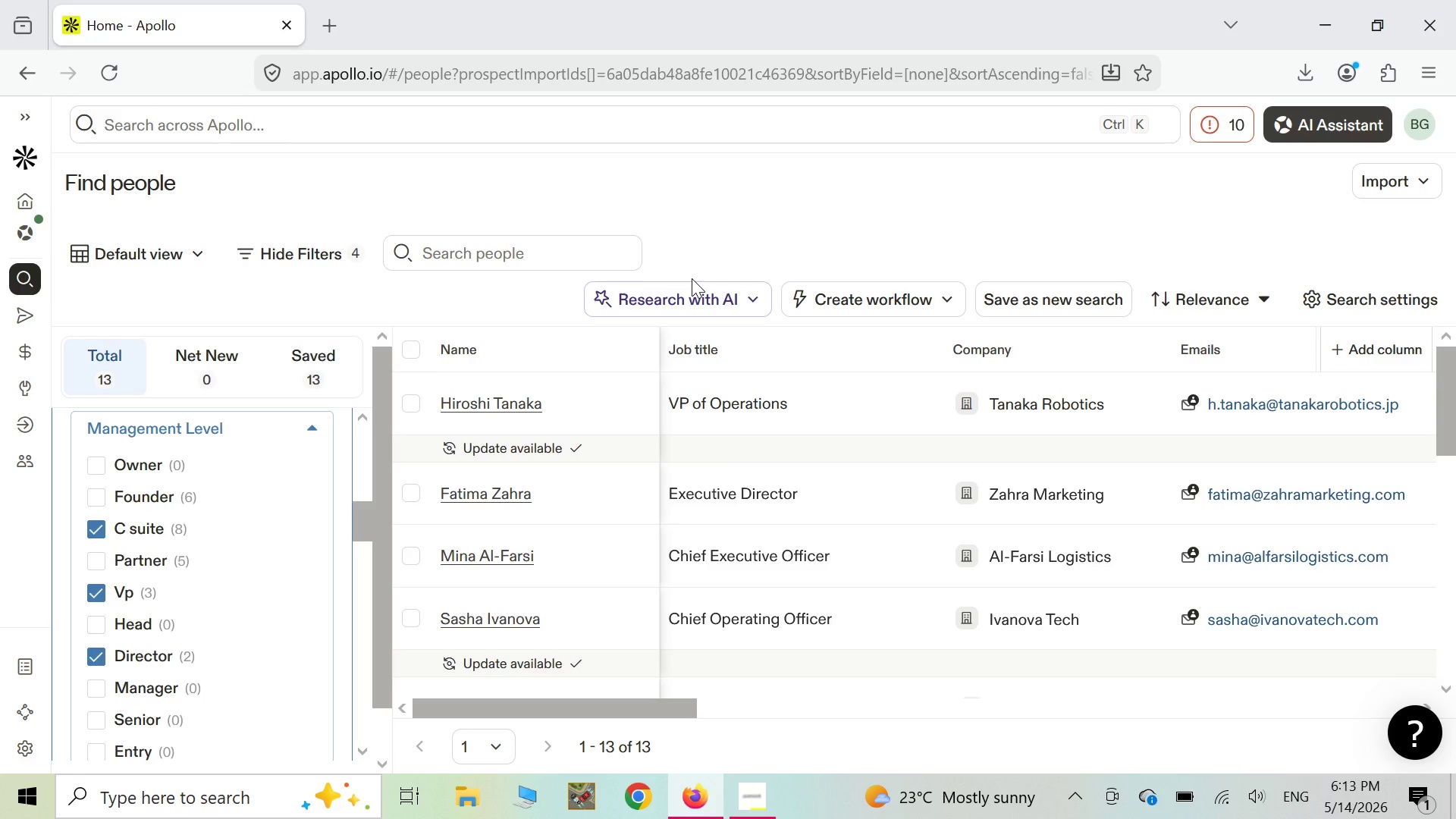 
wait(39.84)
 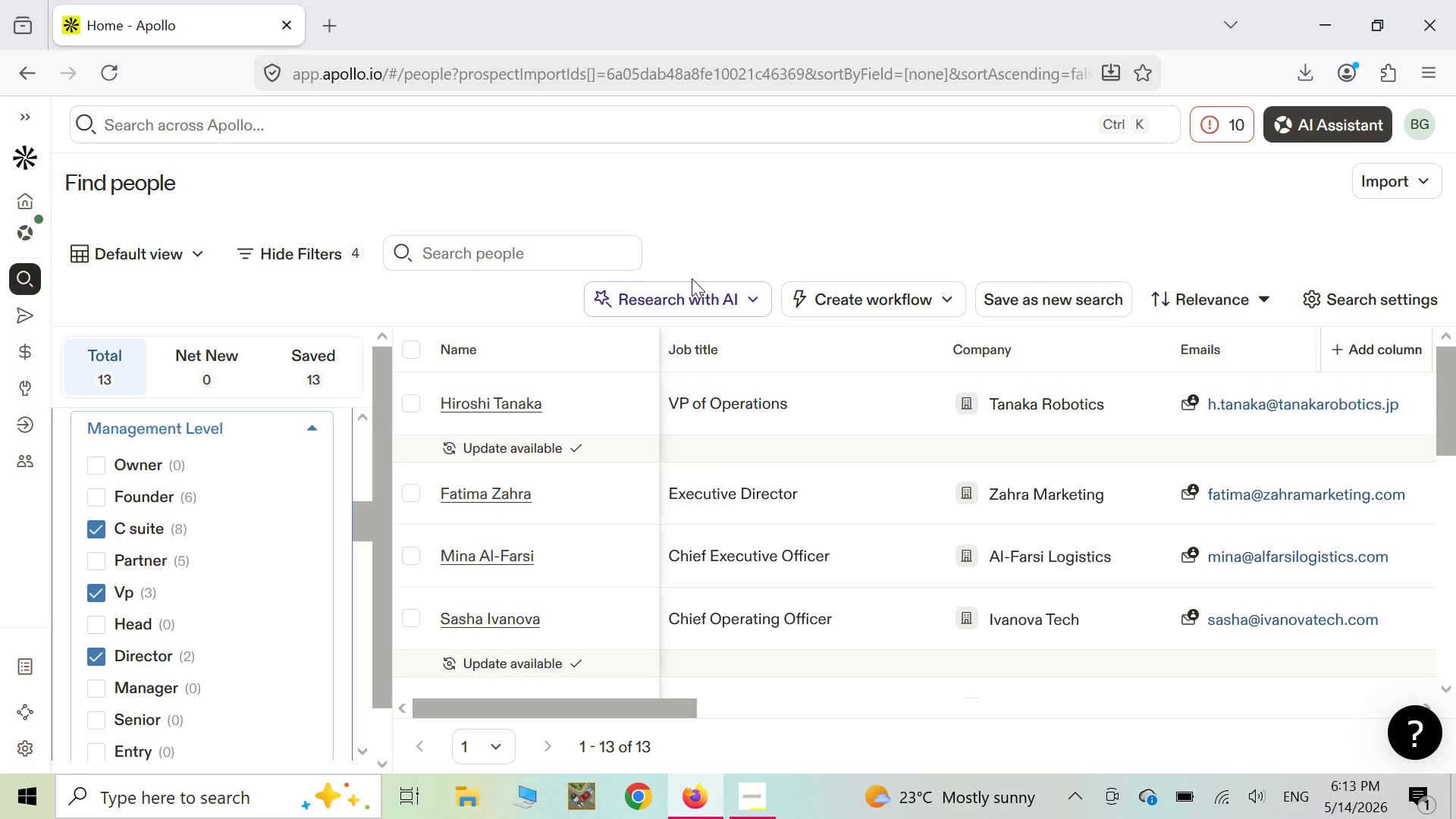 
key(Alt+Meta+AltLeft)
 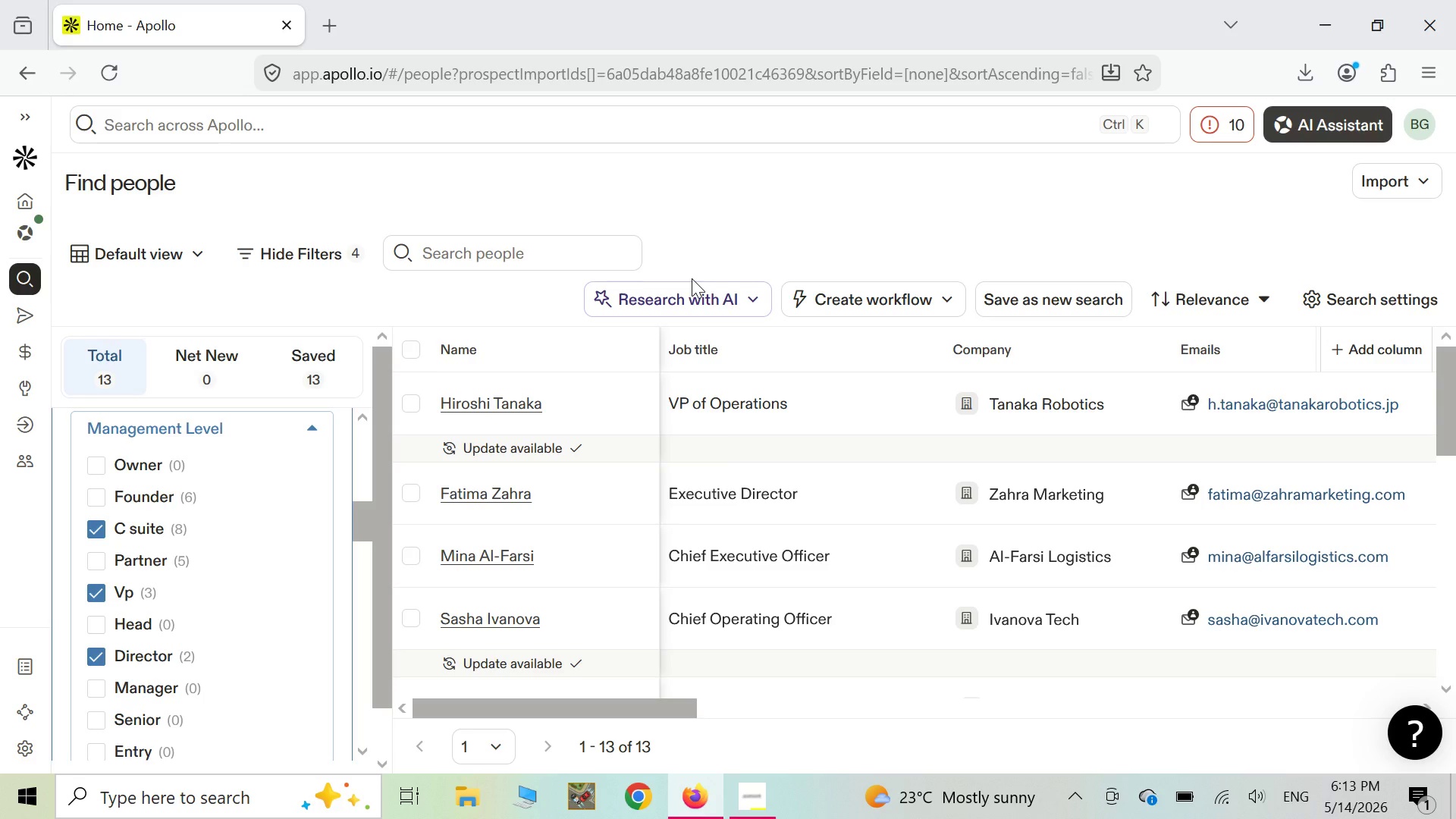 
key(Meta+R)
 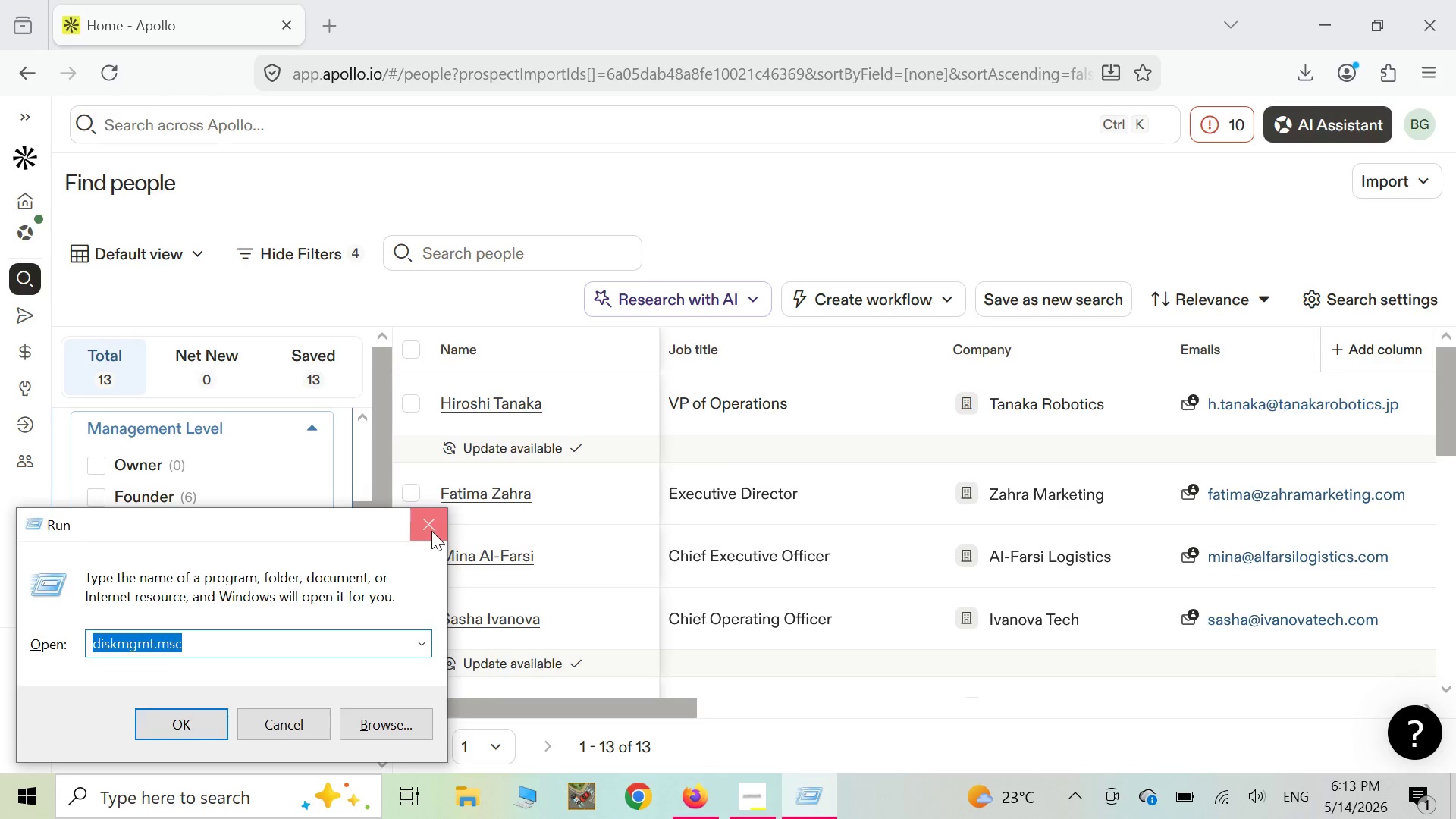 
wait(6.19)
 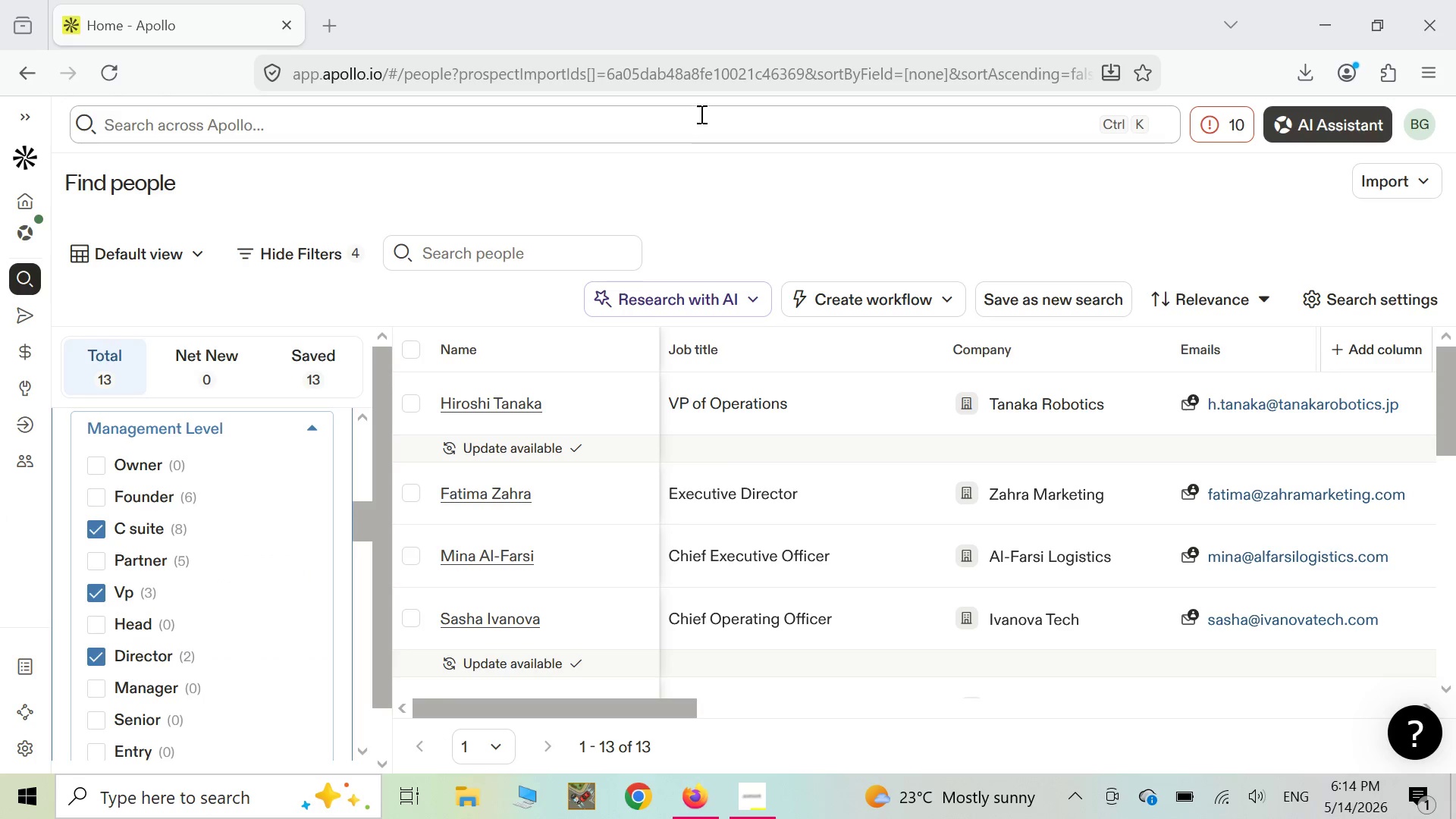 
key(Alt+Meta+R)
 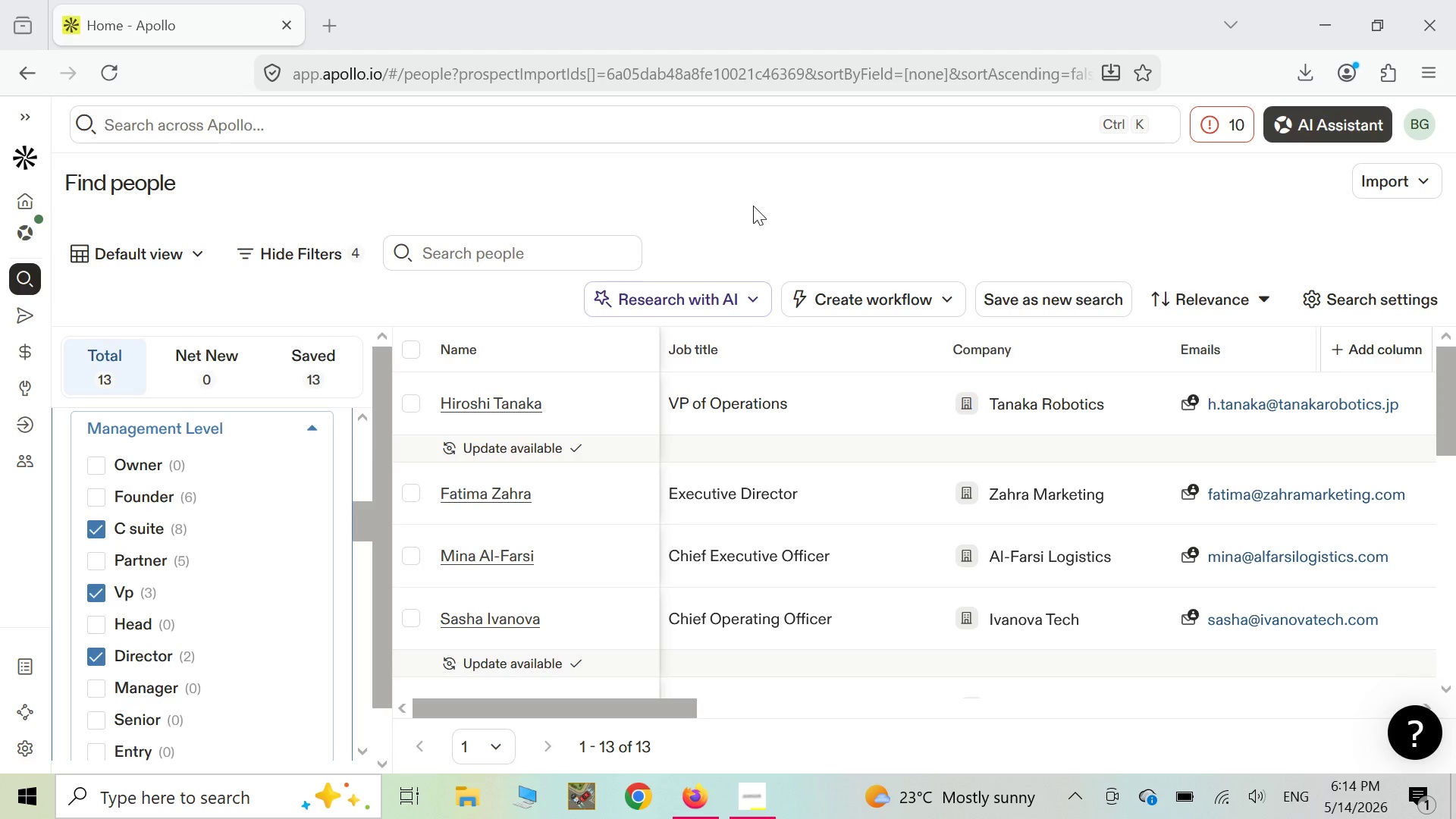 
wait(7.84)
 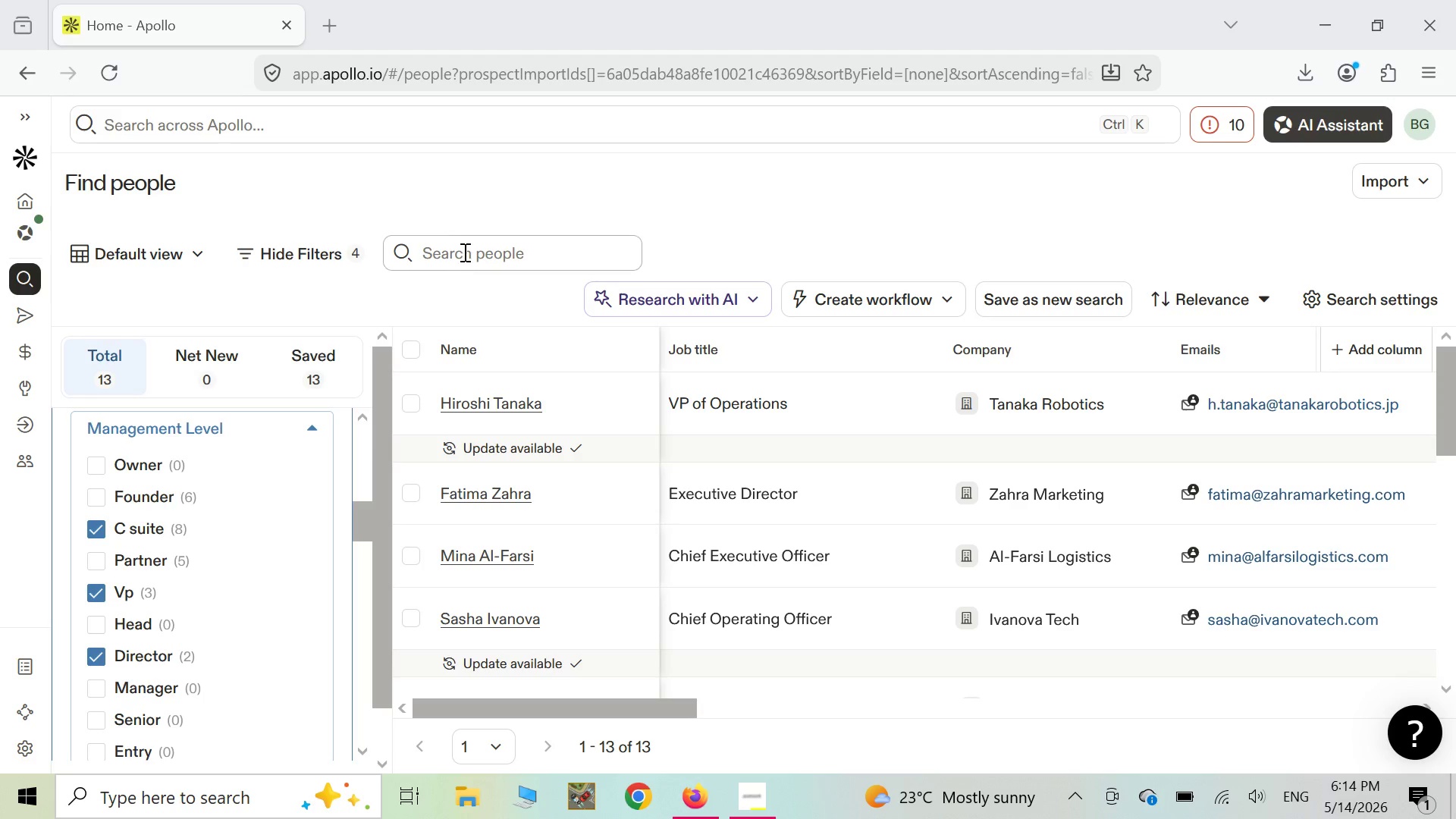 
scroll: coordinate [554, 405], scroll_direction: down, amount: 4.0
 